 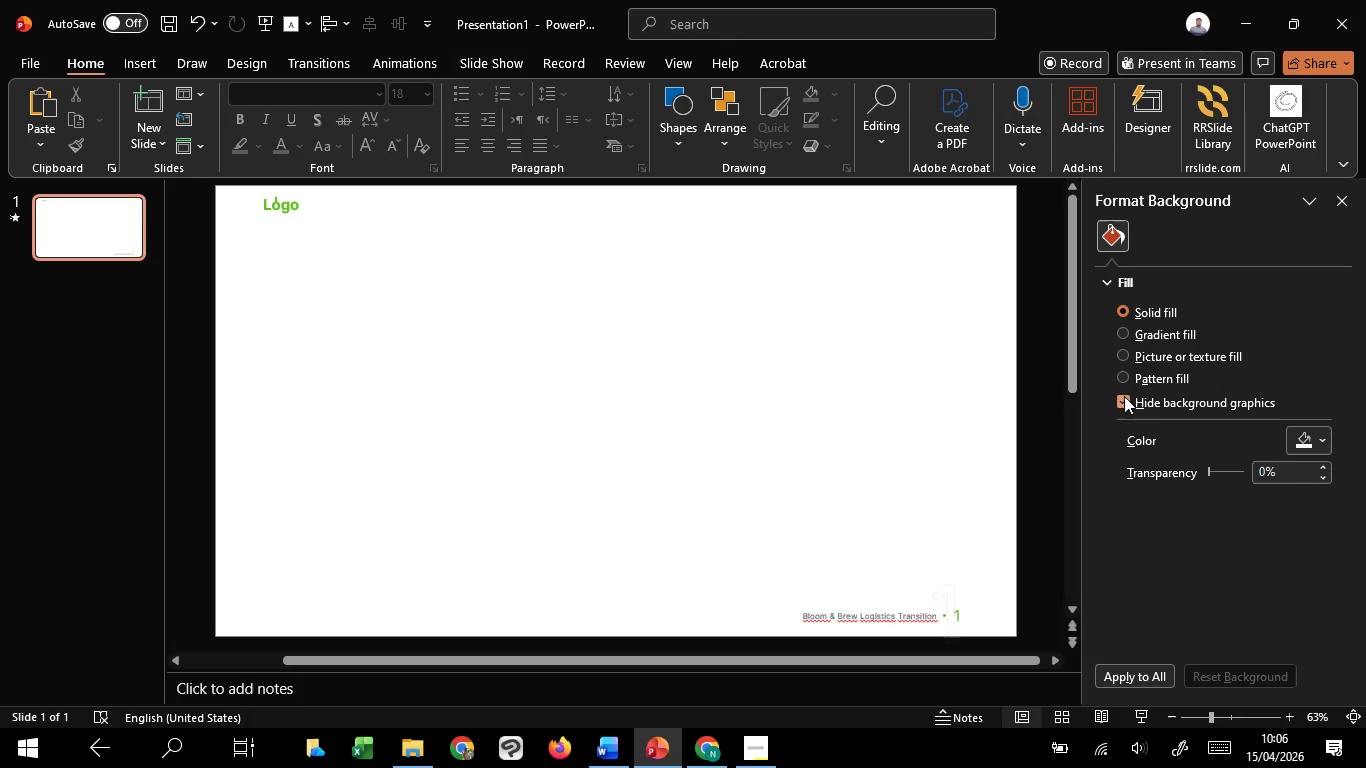 
hold_key(key=ControlLeft, duration=1.52)
scroll: coordinate [825, 396], scroll_direction: none, amount: 0.0
 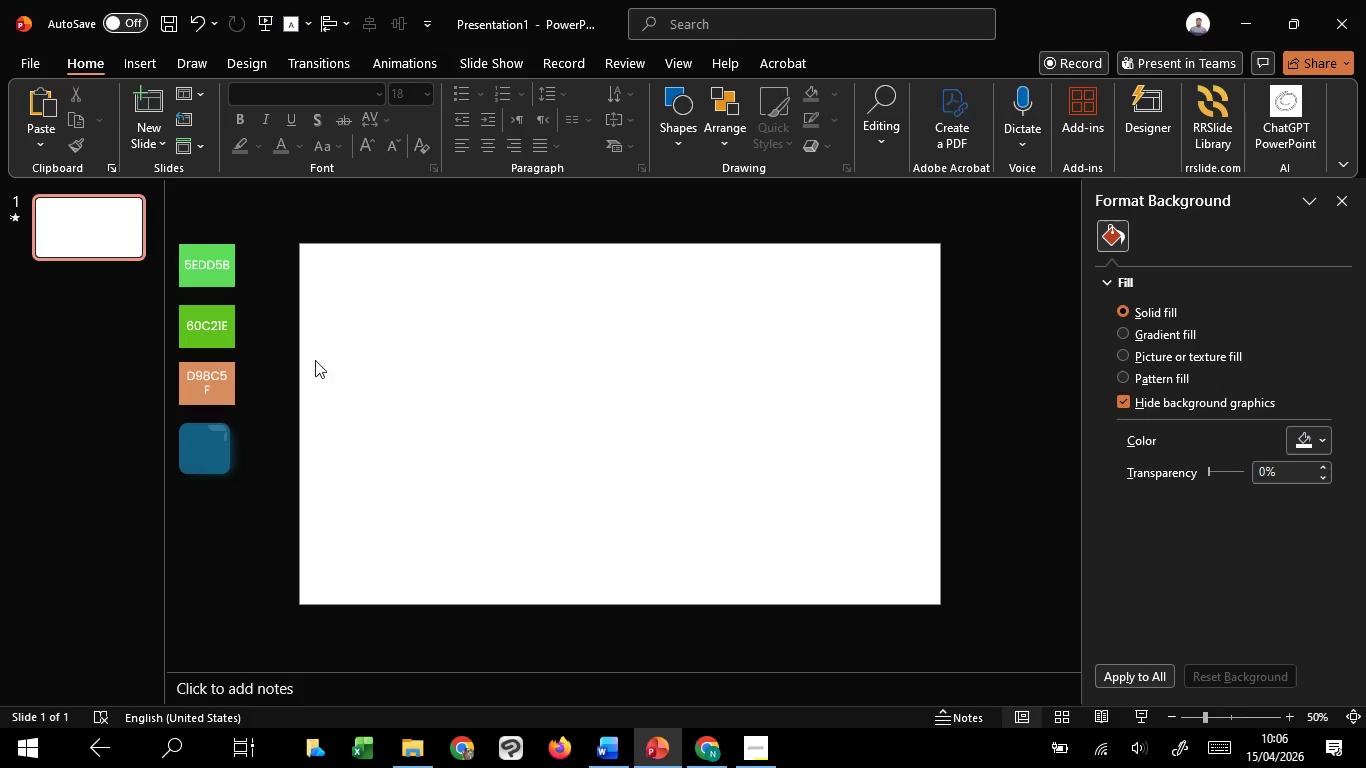 
key(Control+ControlLeft)
 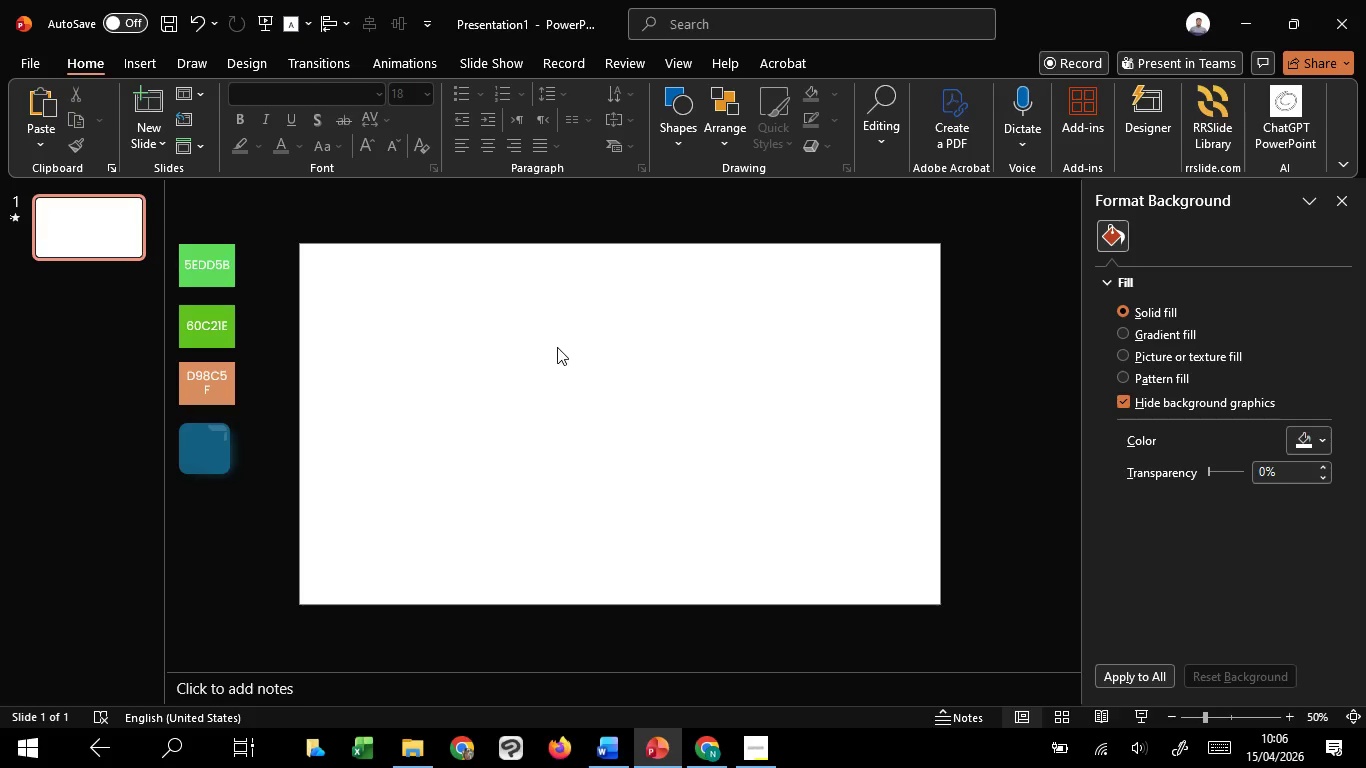 
hold_key(key=ControlLeft, duration=1.5)
scroll: coordinate [761, 425], scroll_direction: none, amount: 0.0
 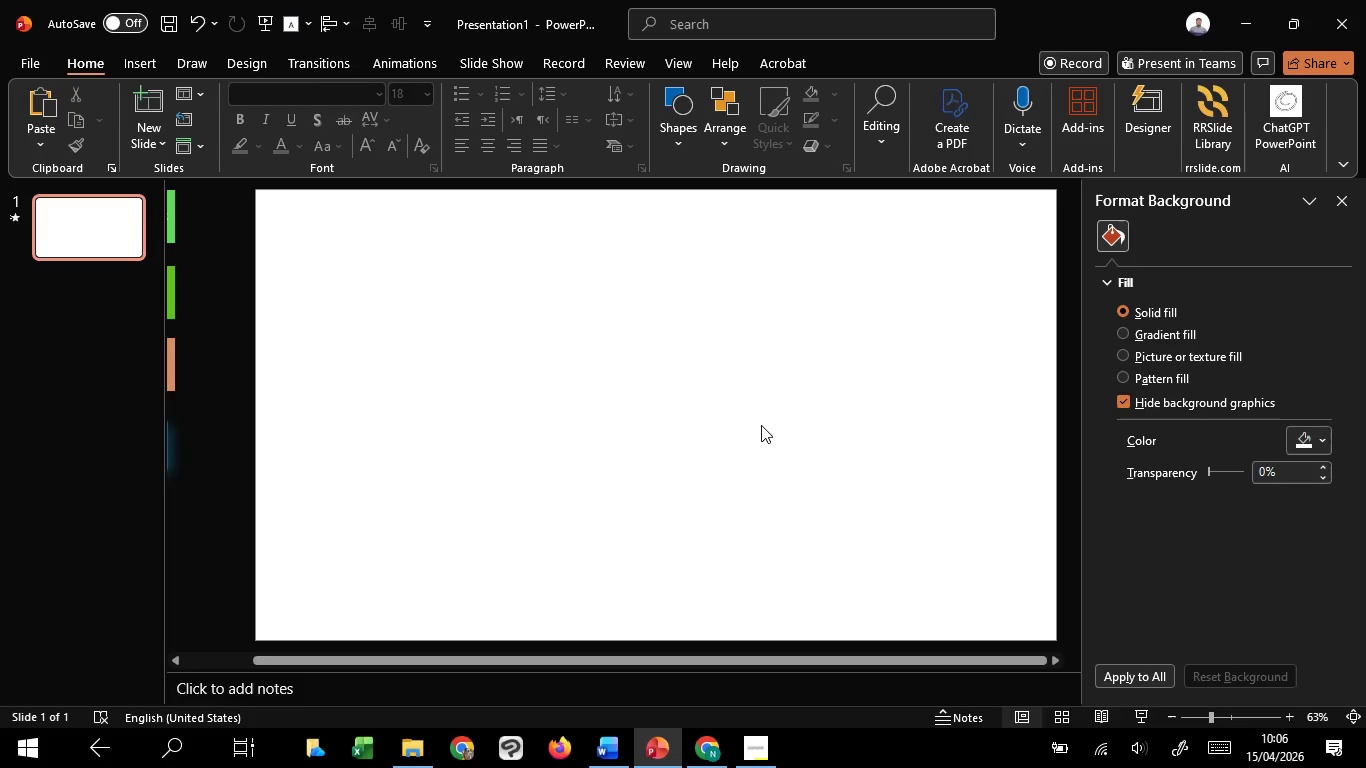 
hold_key(key=ControlLeft, duration=0.48)
 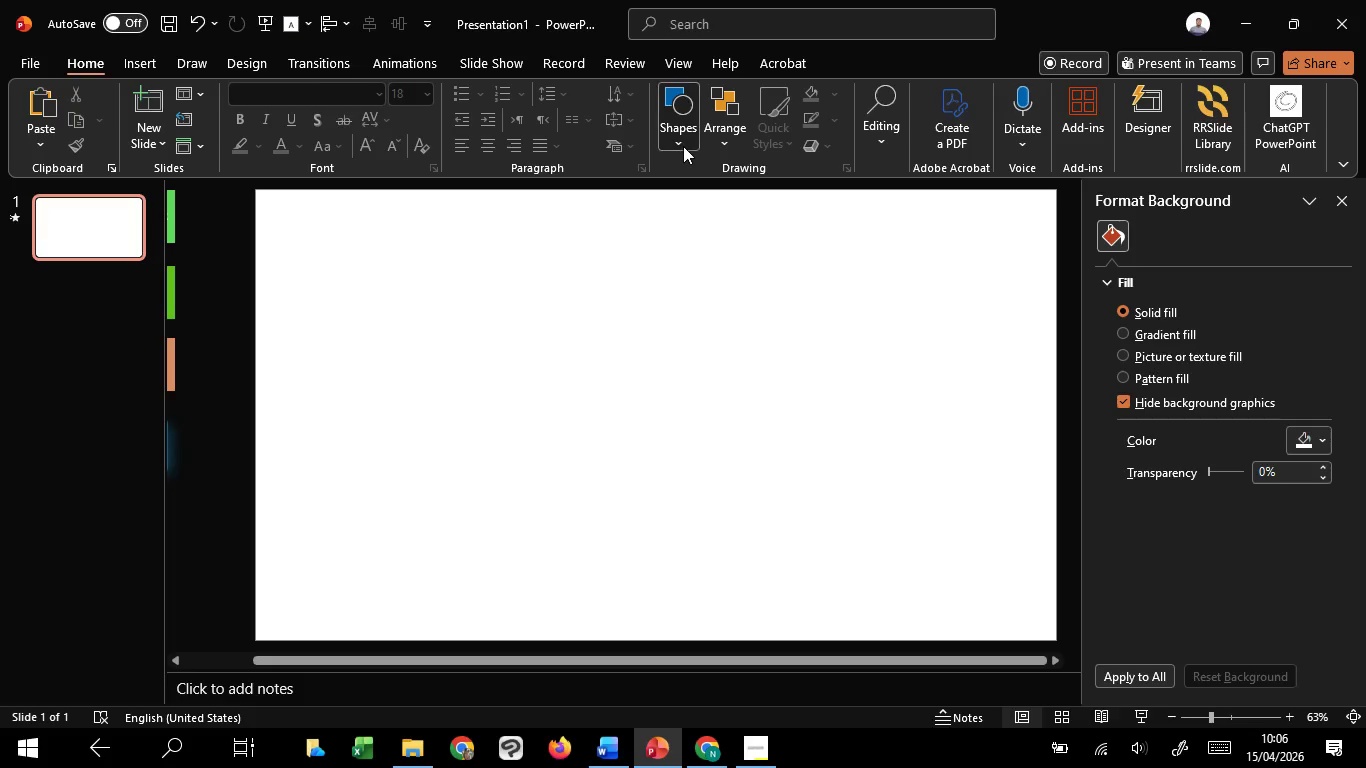 
left_click([683, 146])
 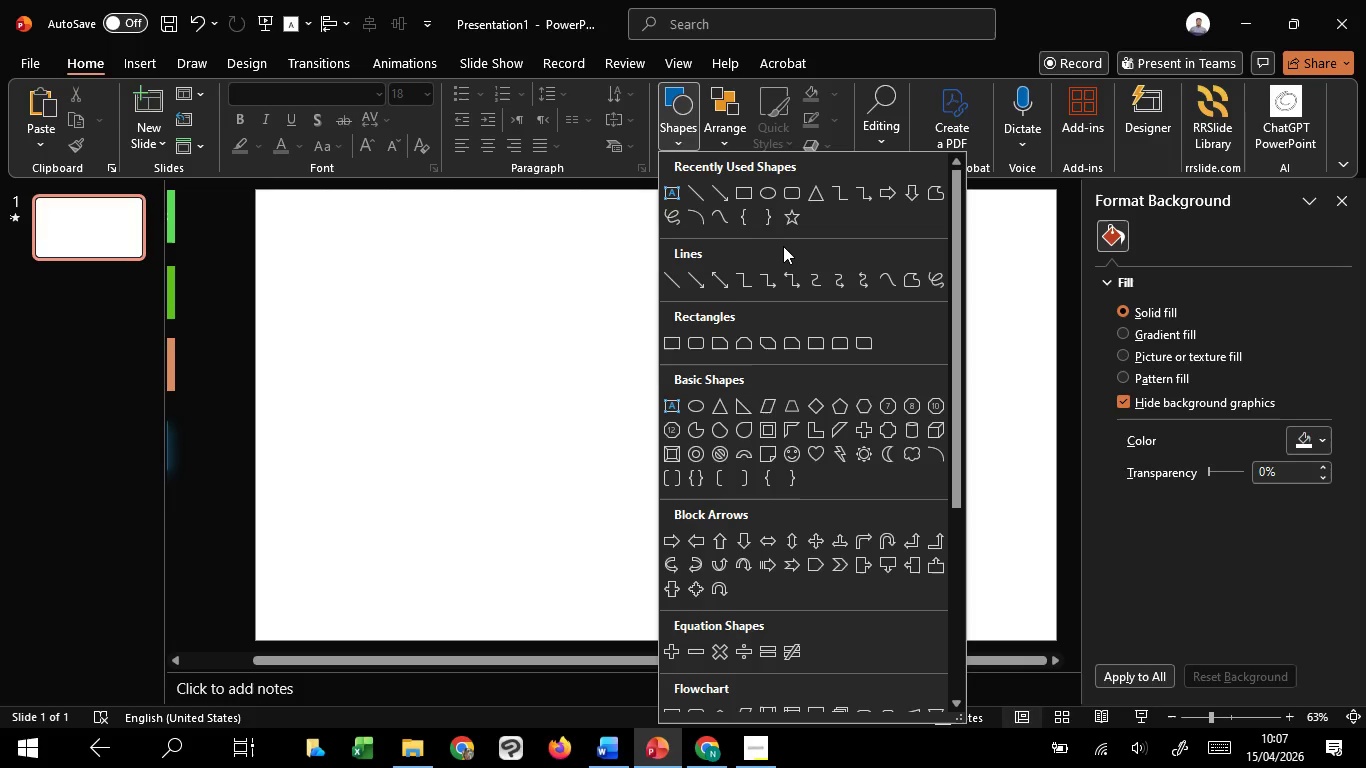 
wait(7.5)
 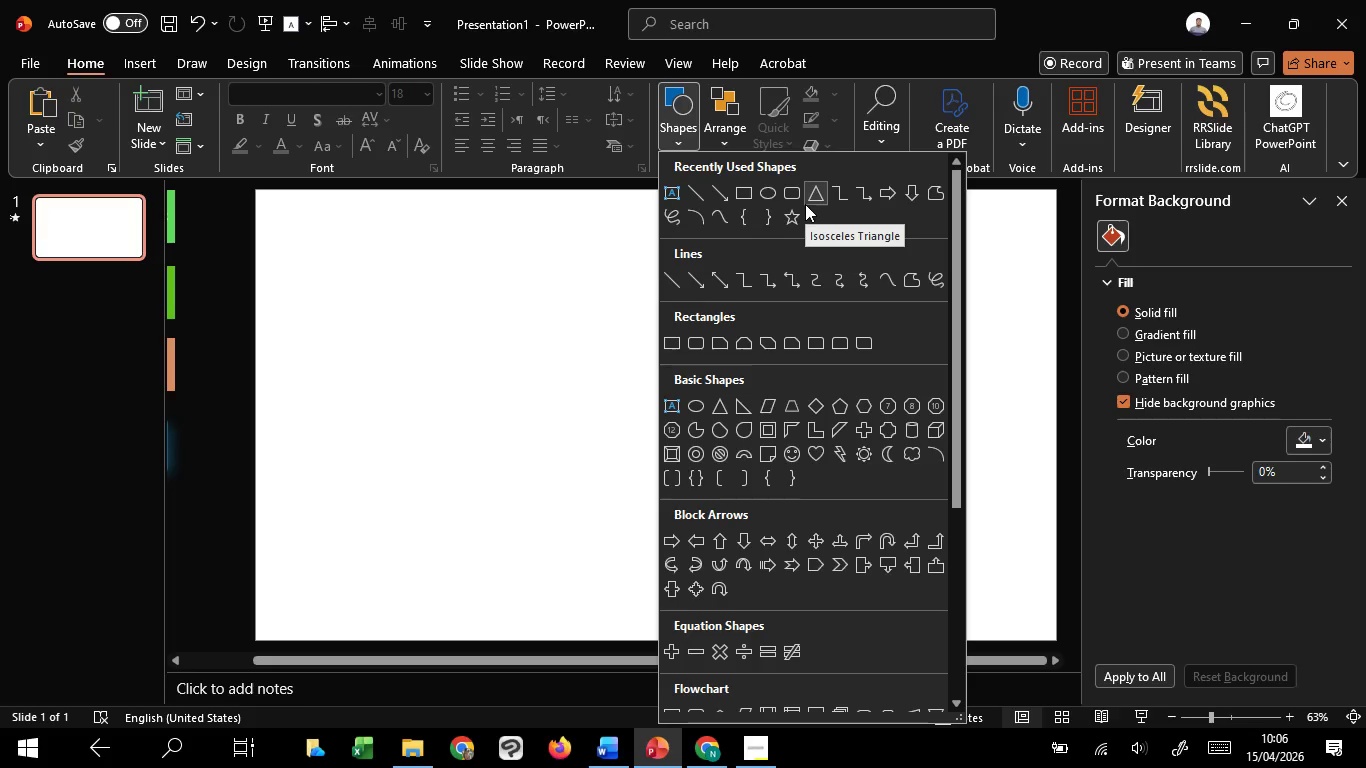 
mouse_move([779, 408])
 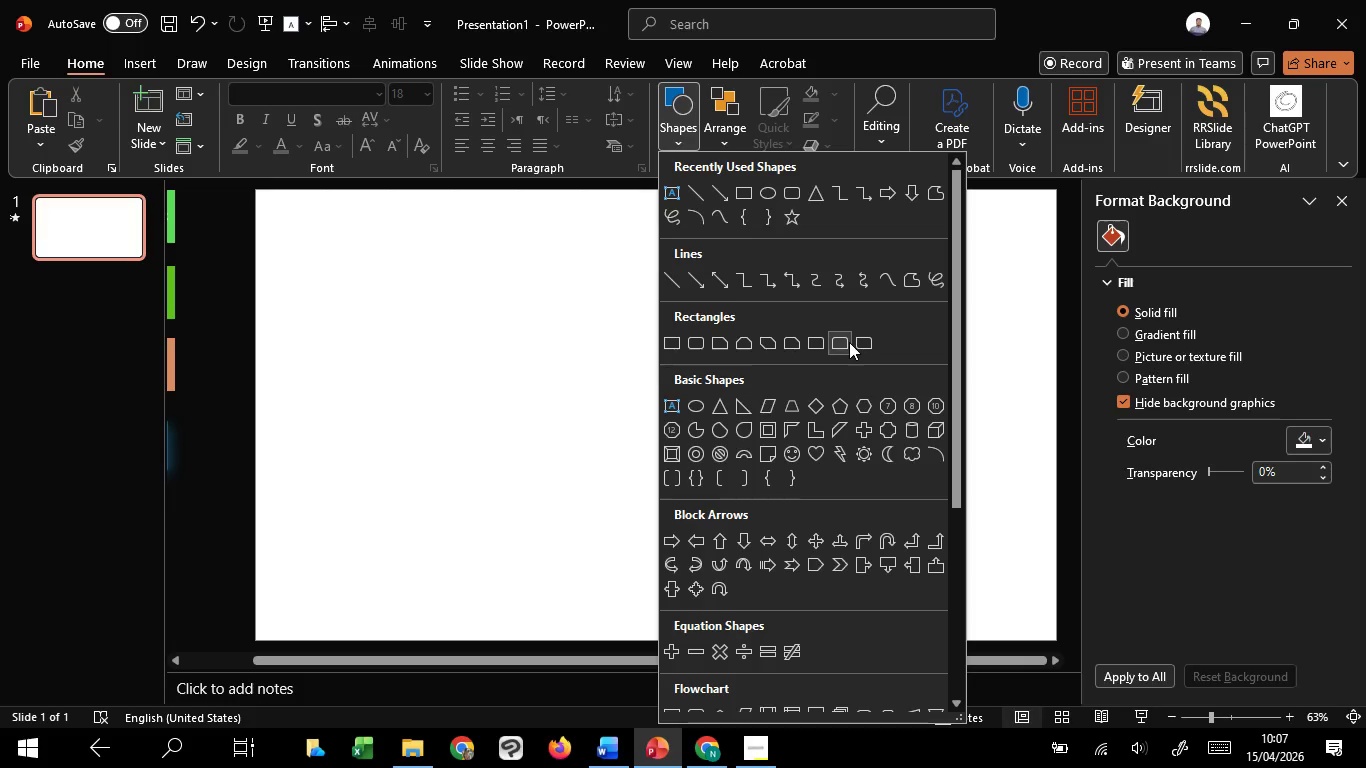 
left_click([849, 342])
 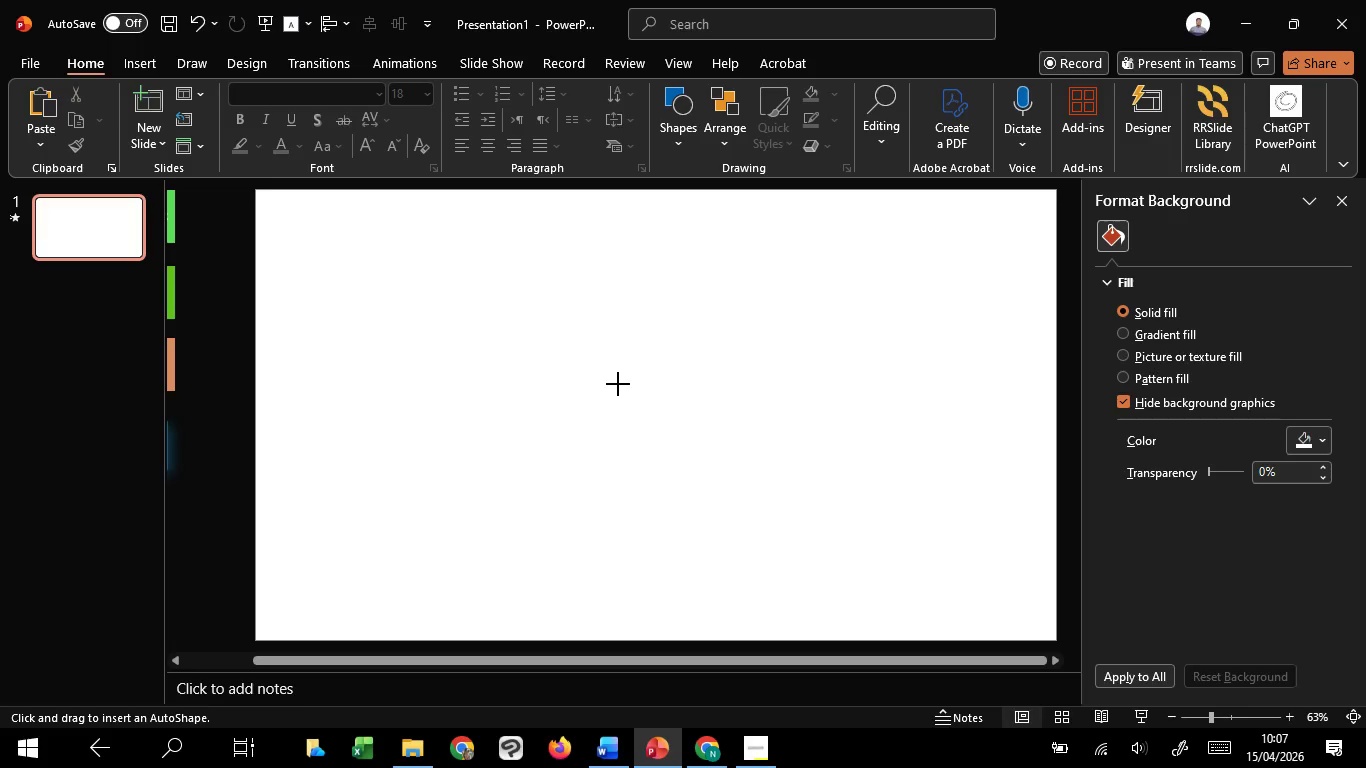 
hold_key(key=ControlLeft, duration=4.28)
left_click_drag(start_coordinate=[618, 384], to_coordinate=[675, 465])
 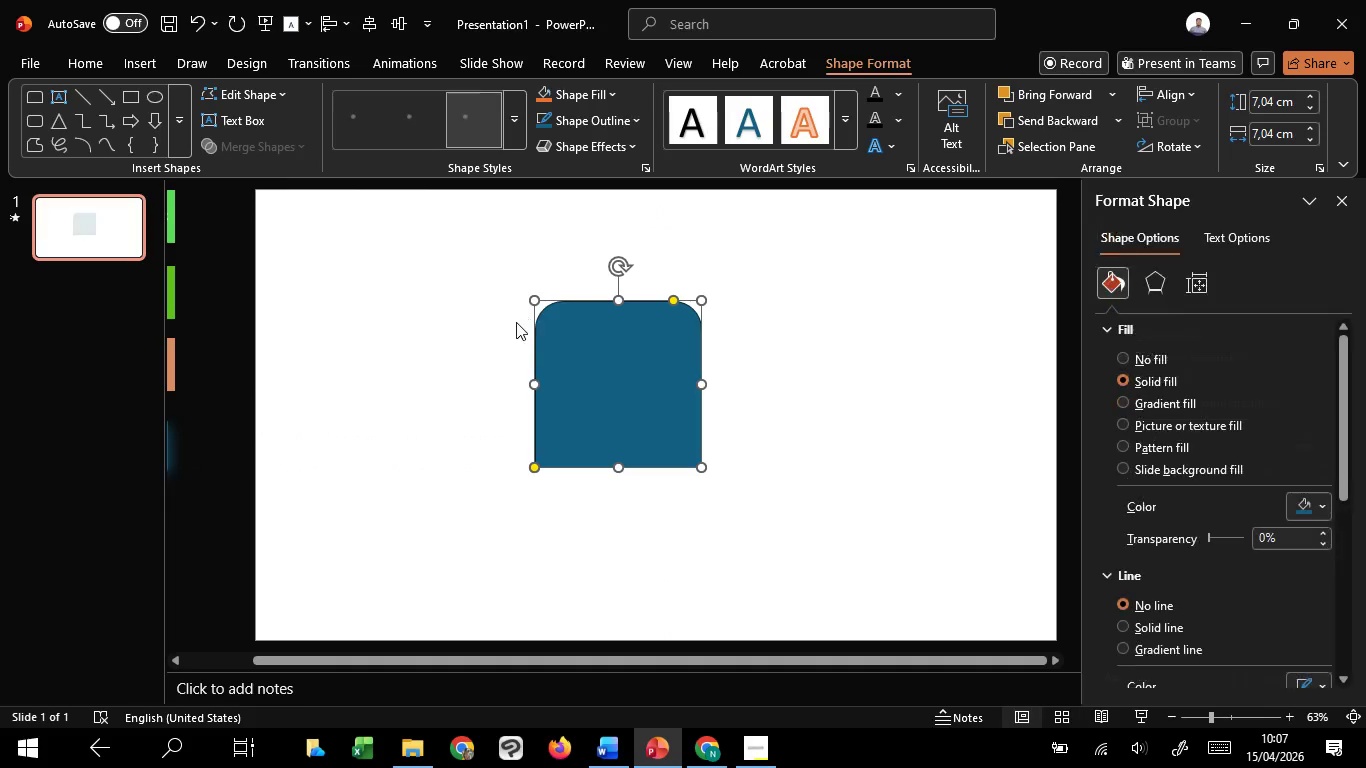 
hold_key(key=ShiftLeft, duration=1.22)
 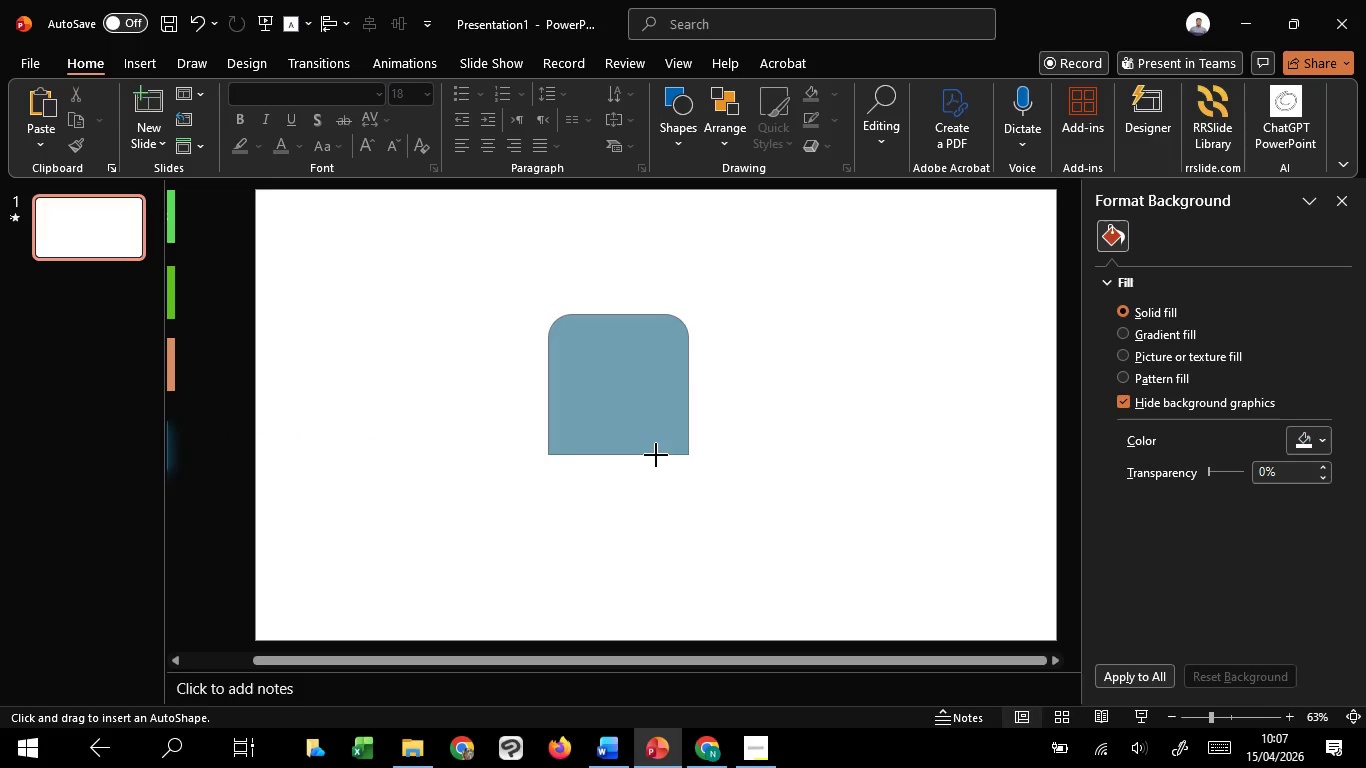 
key(Control+Shift+ShiftLeft)
 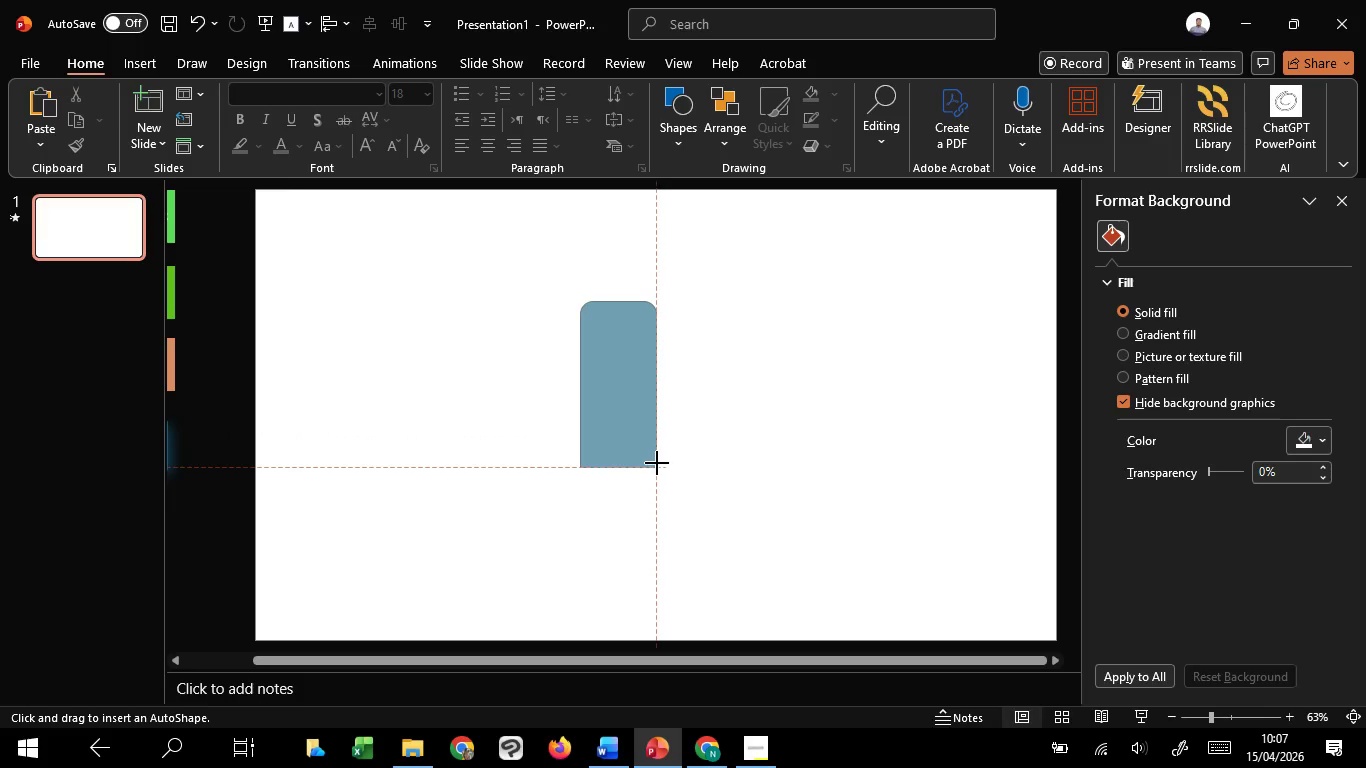 
hold_key(key=ShiftLeft, duration=1.51)
 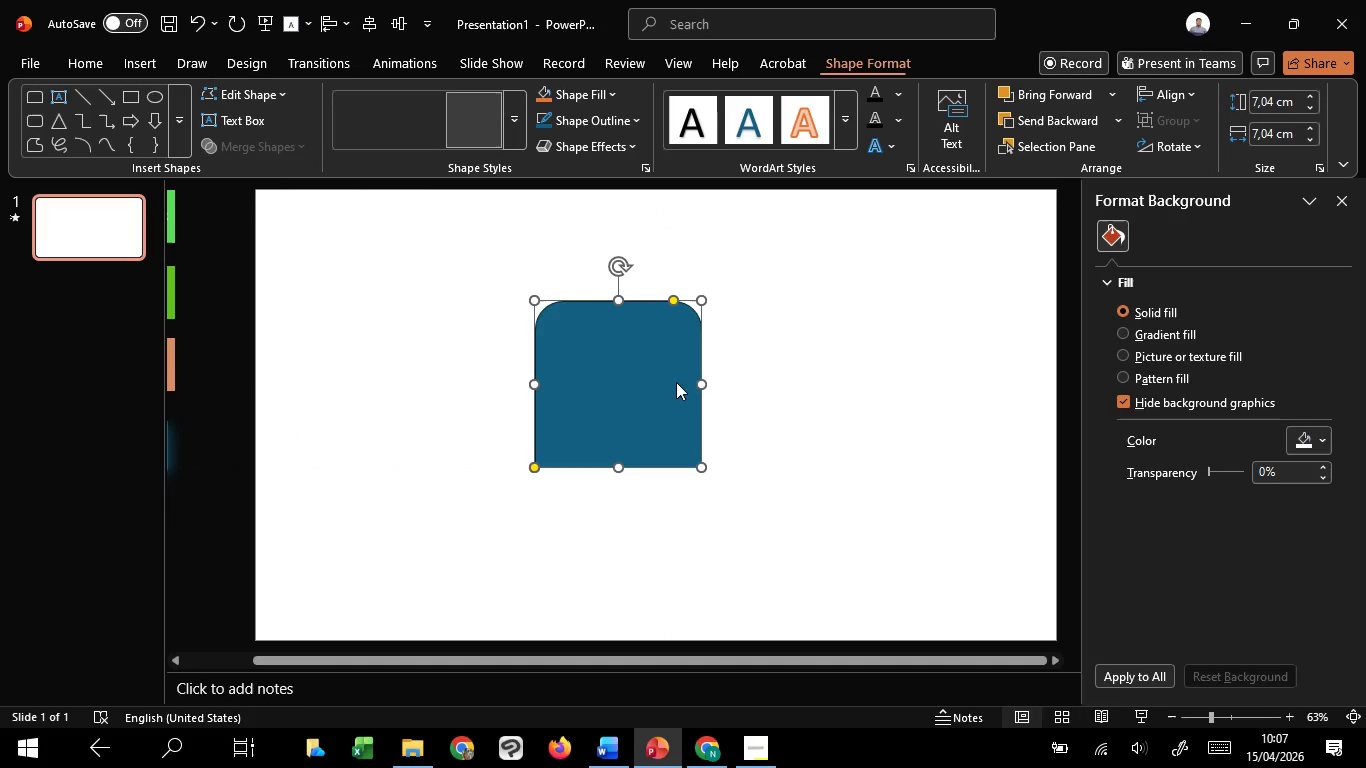 
hold_key(key=ShiftLeft, duration=0.34)
 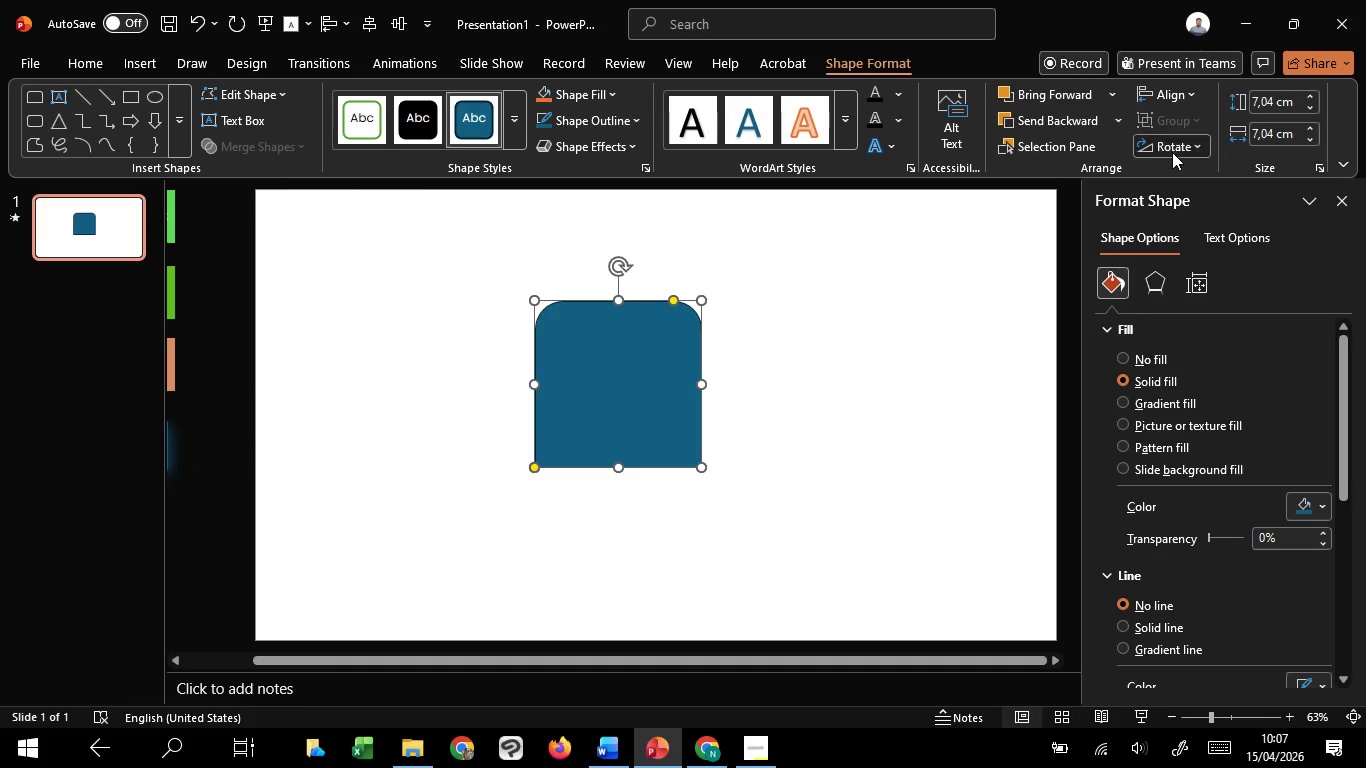 
left_click([1172, 152])
 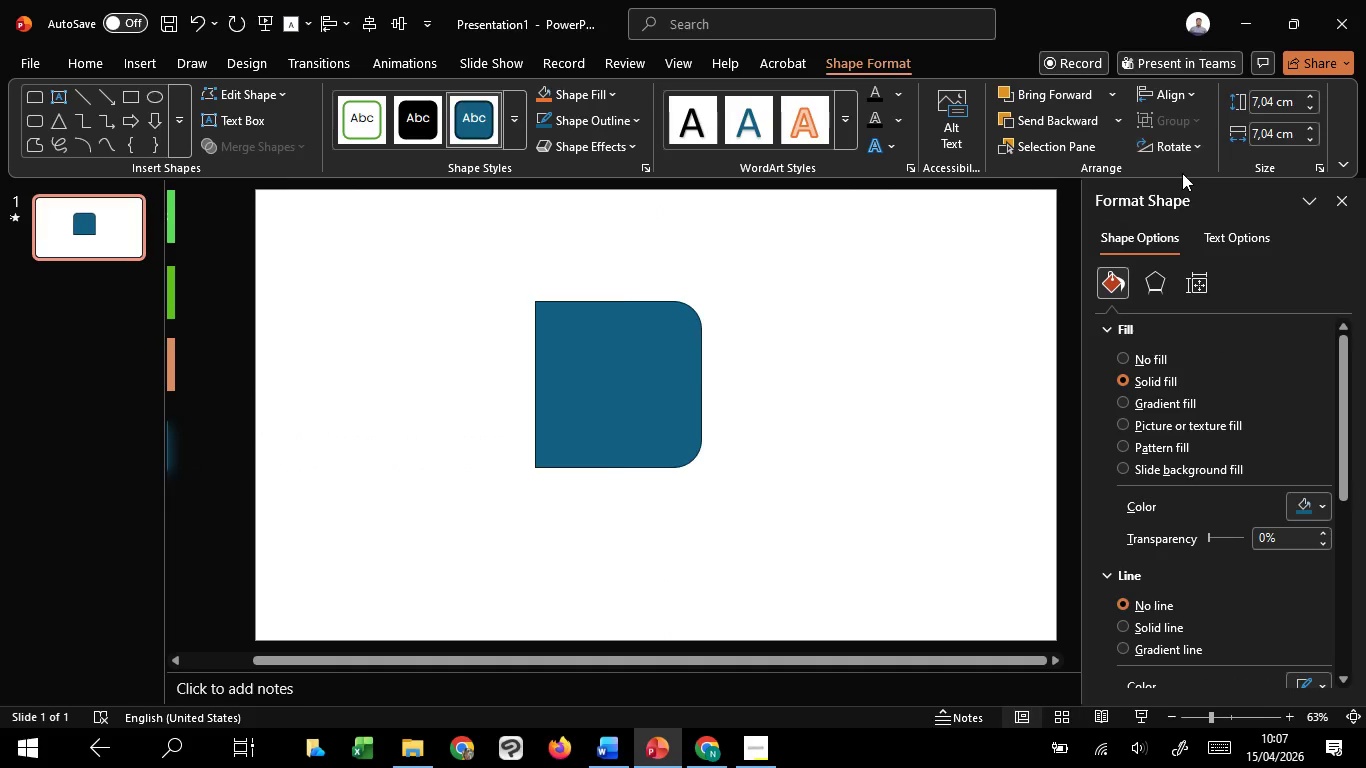 
left_click([1182, 173])
 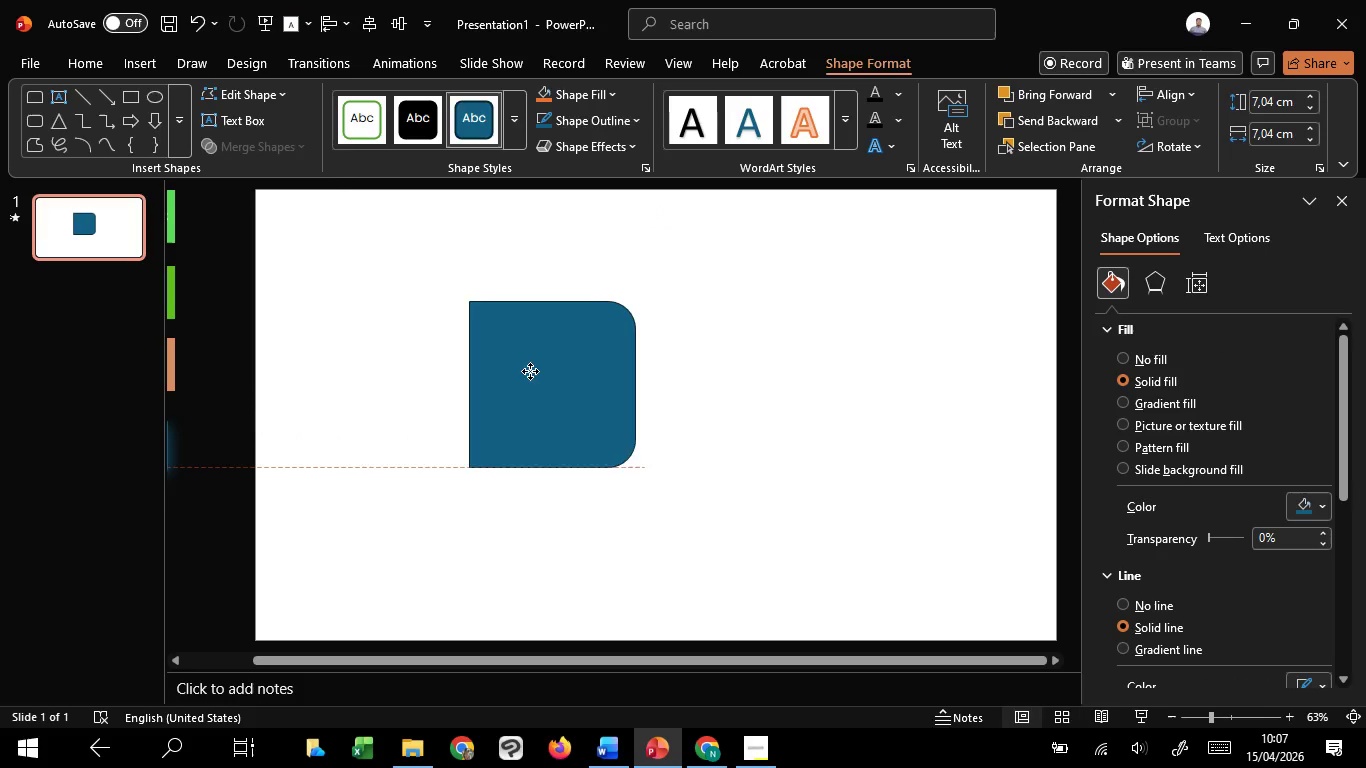 
left_click_drag(start_coordinate=[667, 370], to_coordinate=[392, 382])
 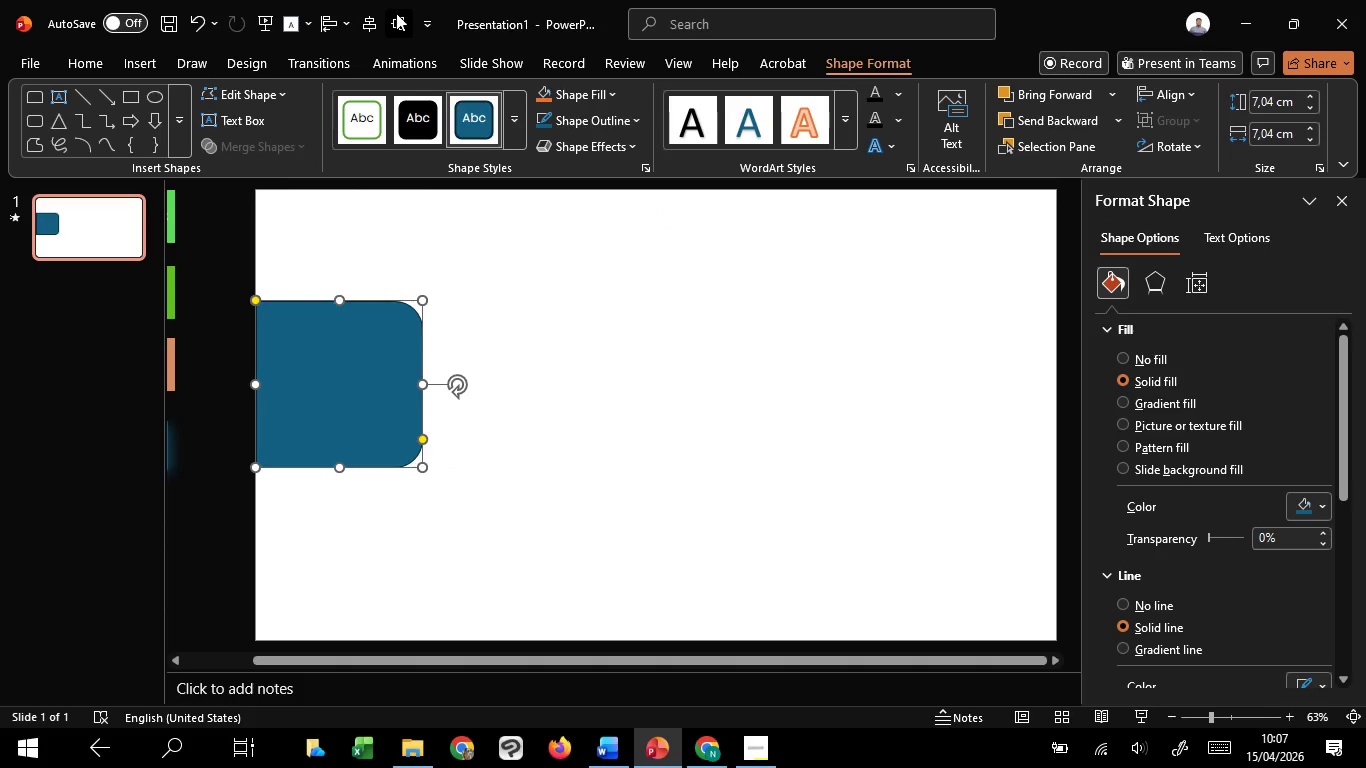 
hold_key(key=ShiftLeft, duration=1.33)
 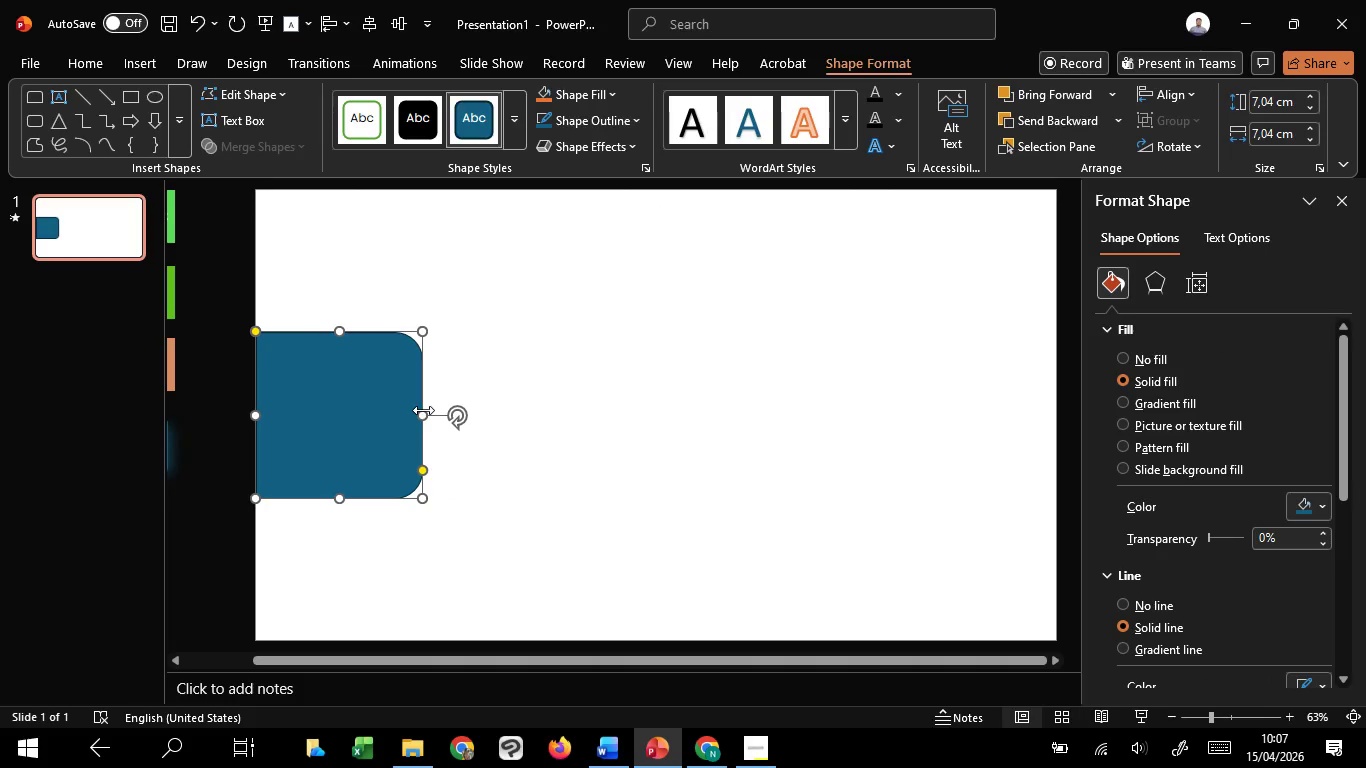 
left_click_drag(start_coordinate=[423, 410], to_coordinate=[931, 431])
 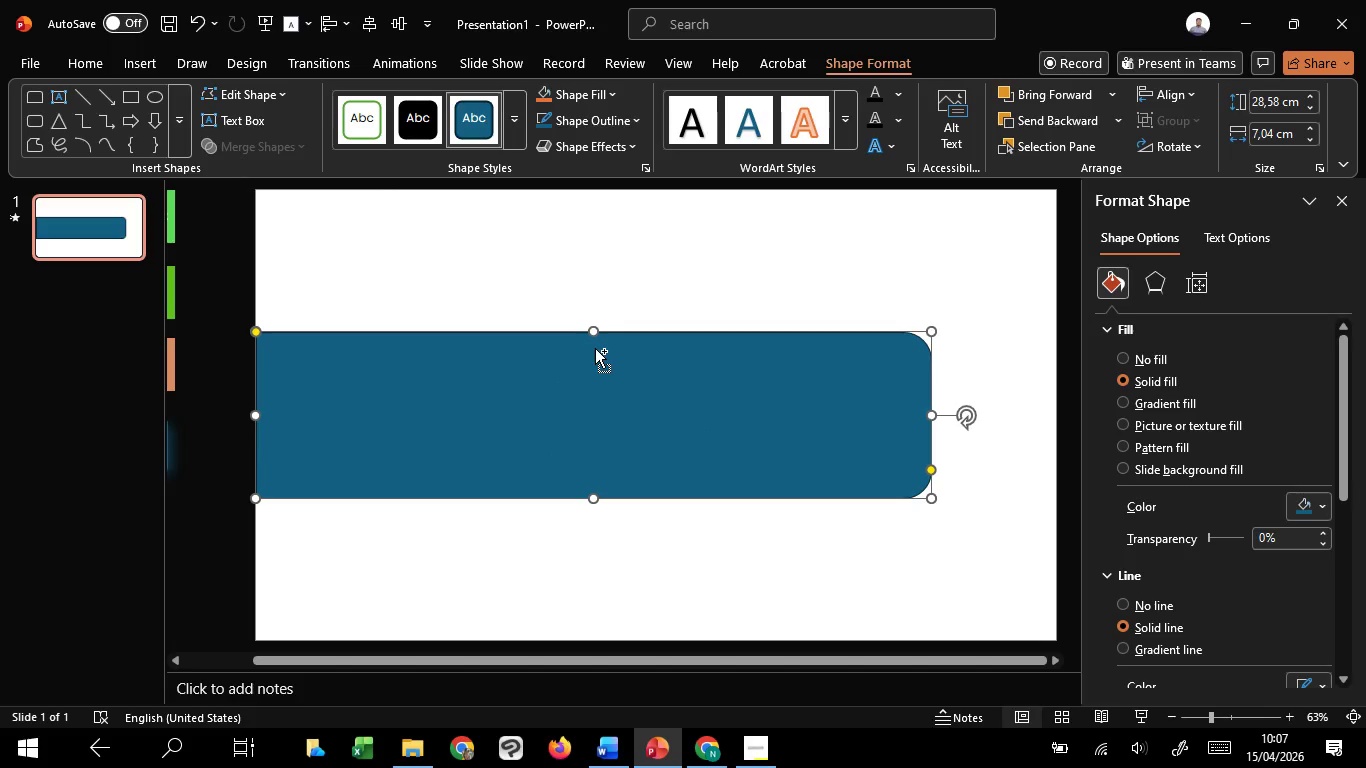 
hold_key(key=ControlLeft, duration=1.91)
hold_key(key=ShiftLeft, duration=1.5)
left_click_drag(start_coordinate=[594, 333], to_coordinate=[599, 305])
 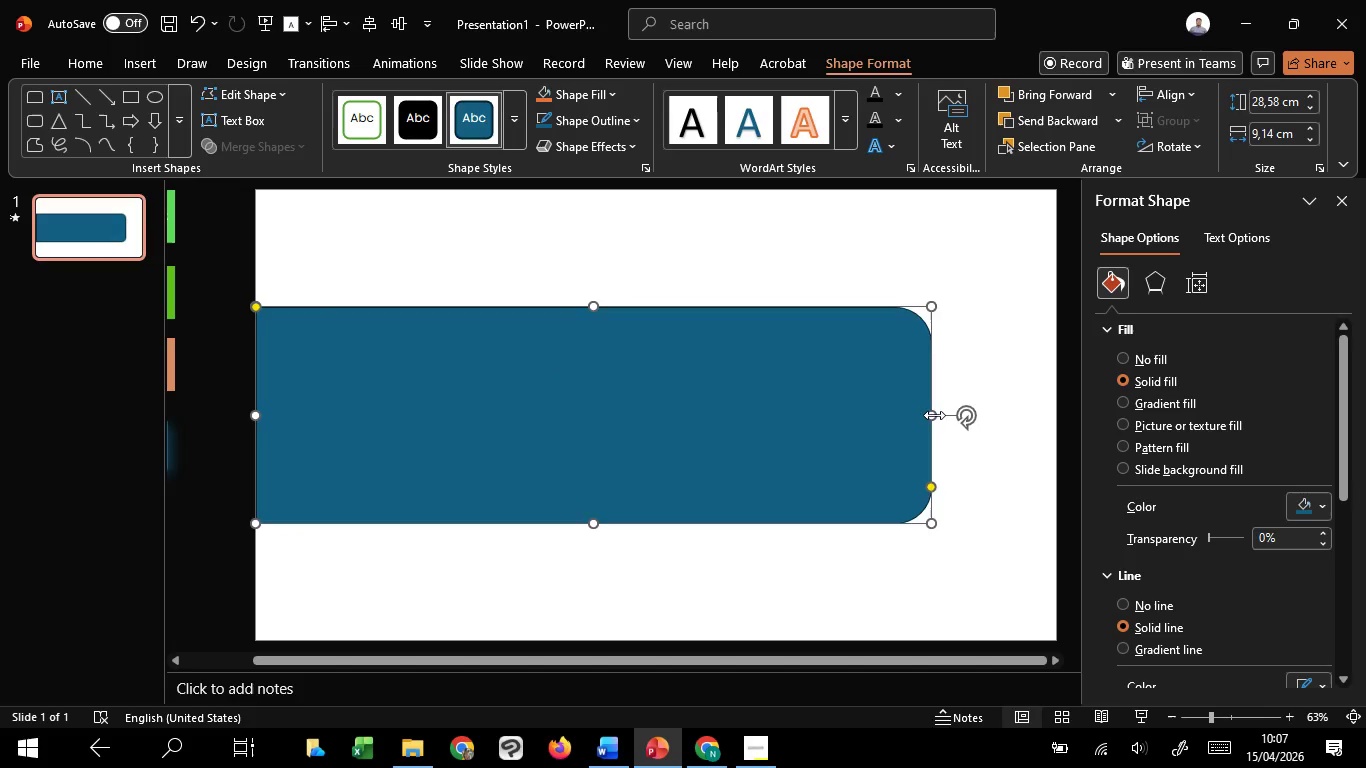 
hold_key(key=ShiftLeft, duration=0.34)
 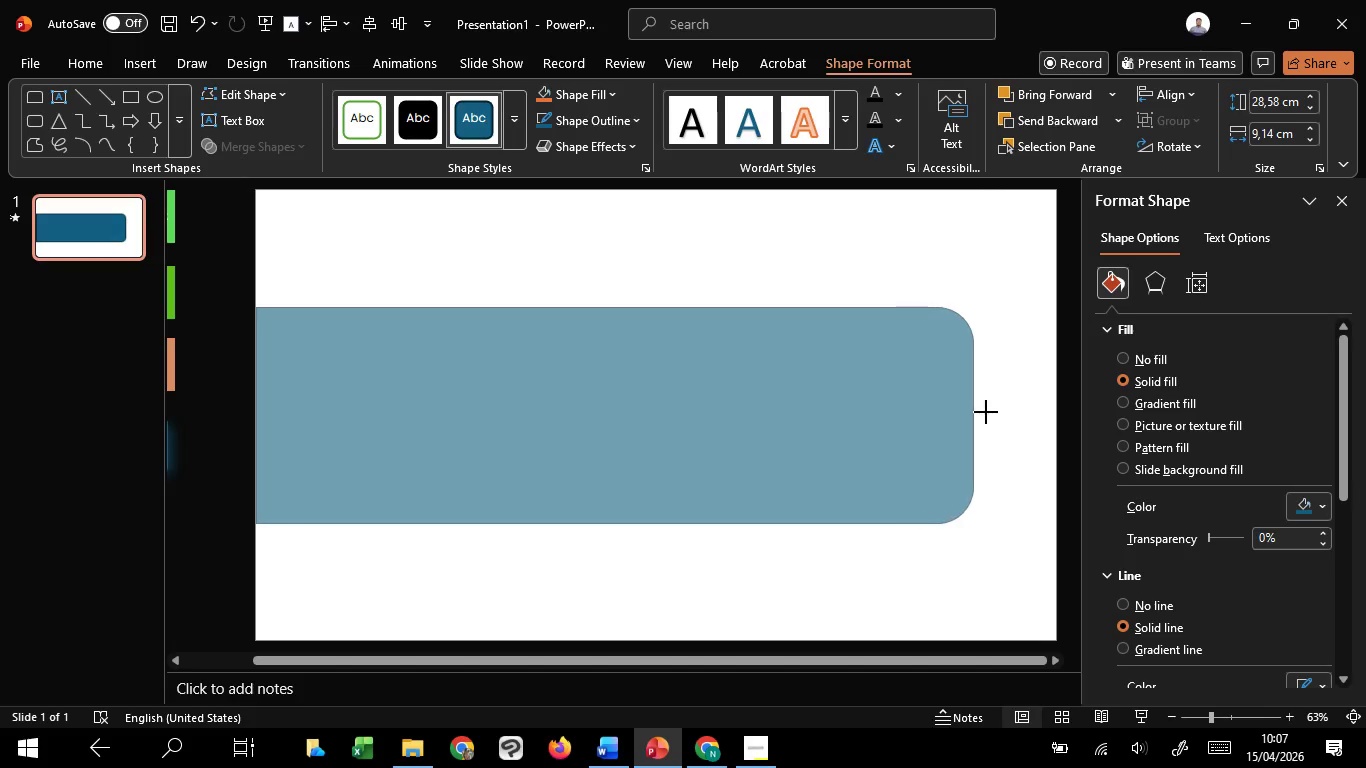 
left_click_drag(start_coordinate=[934, 415], to_coordinate=[987, 412])
 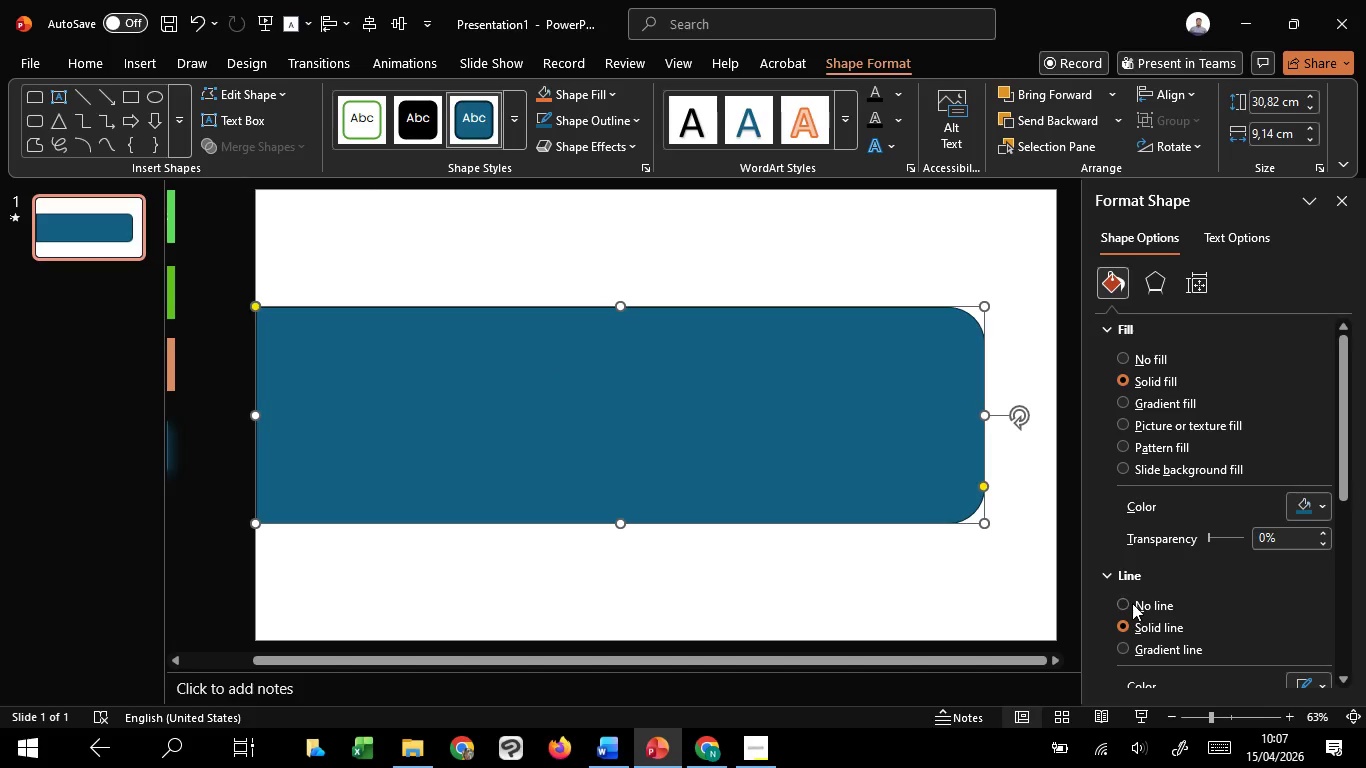 
left_click([1132, 603])
 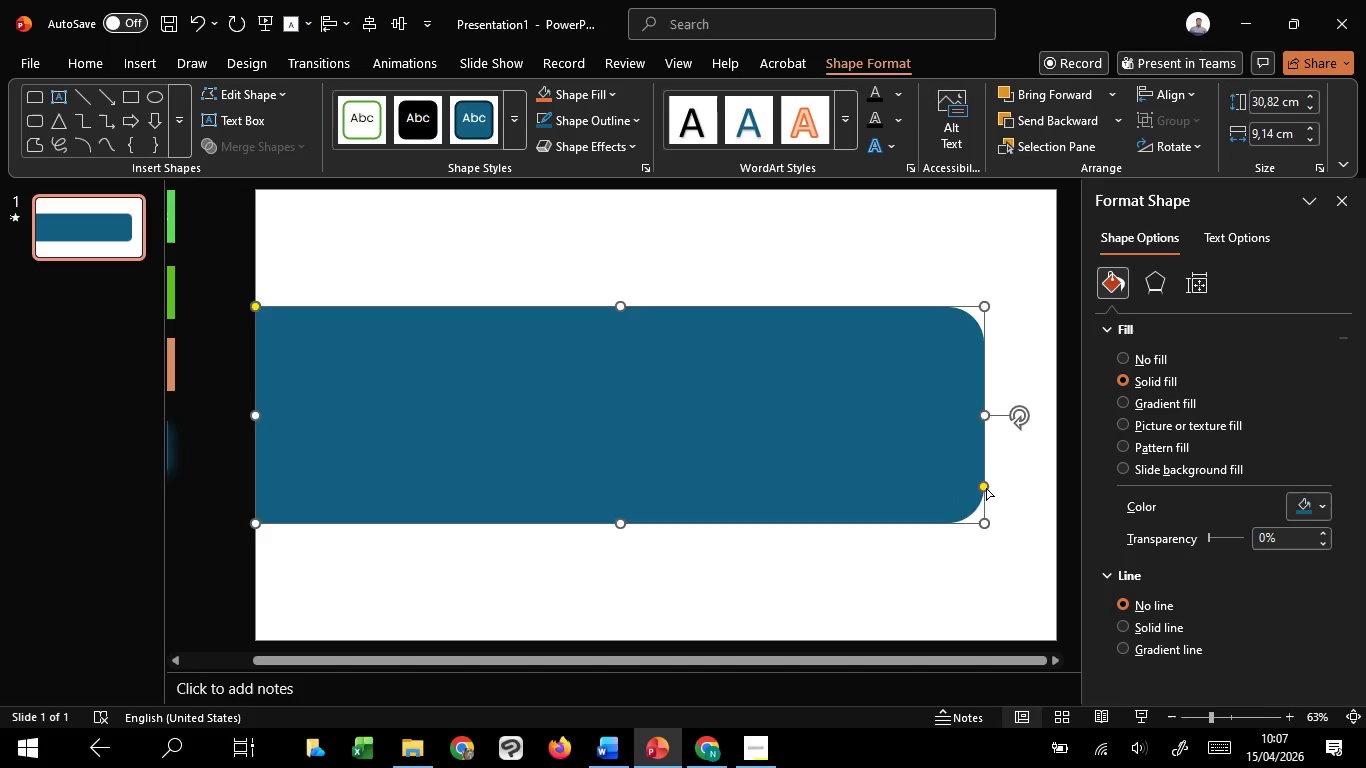 
left_click_drag(start_coordinate=[986, 487], to_coordinate=[990, 497])
 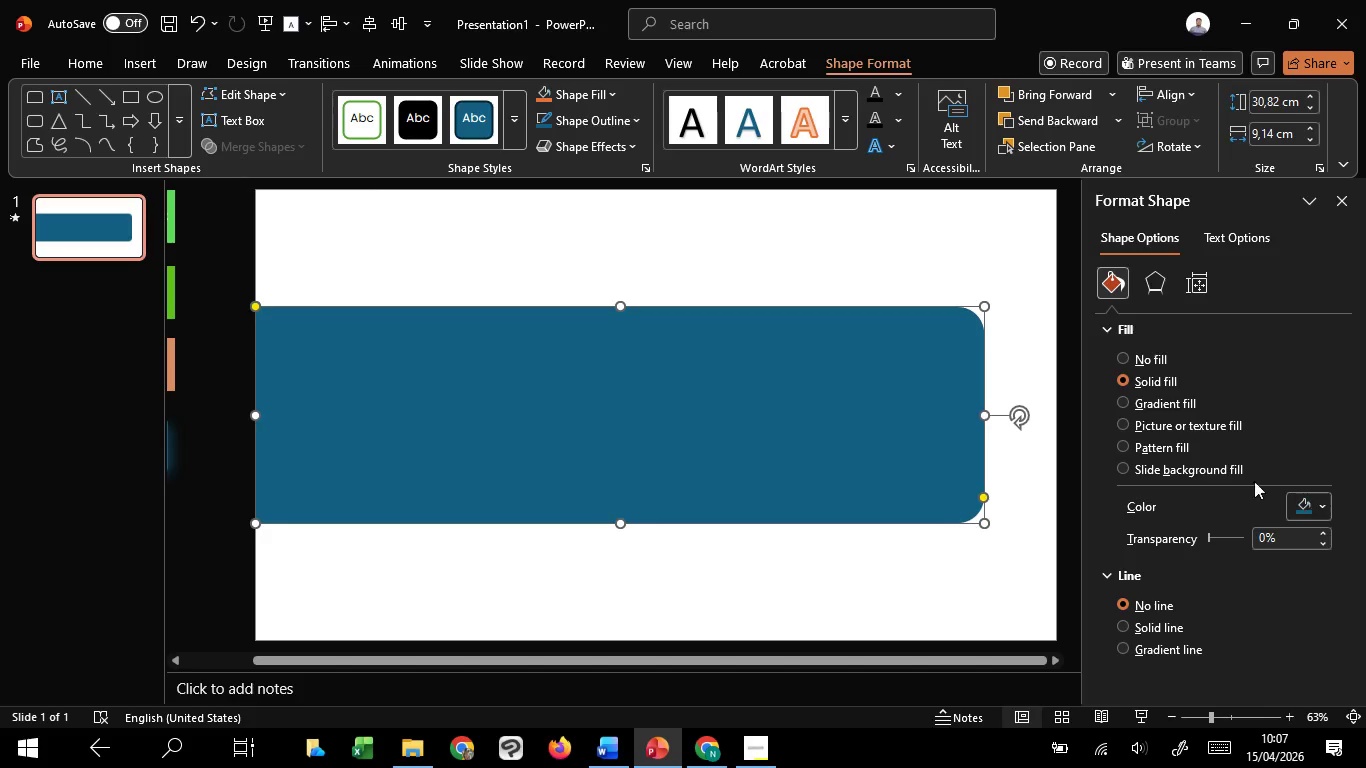 
left_click([1308, 501])
 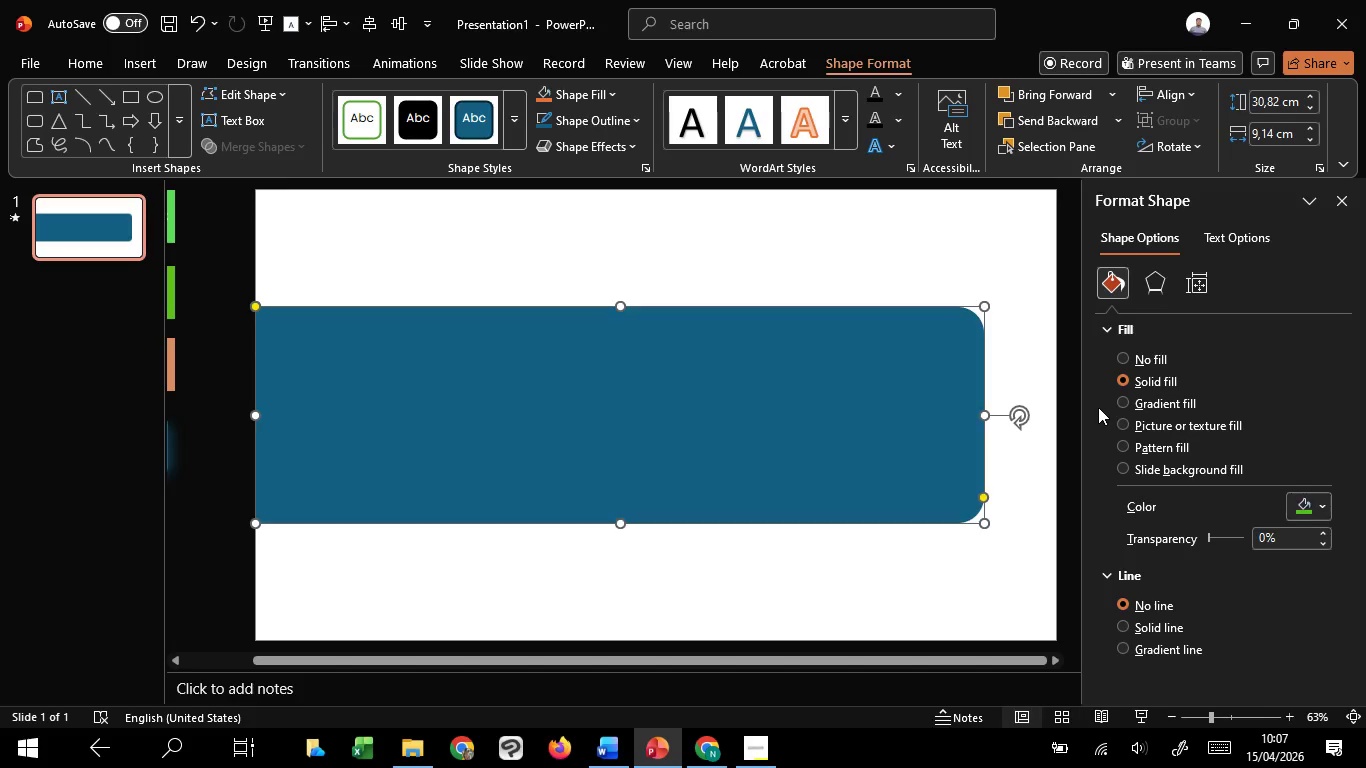 
left_click([1099, 407])
 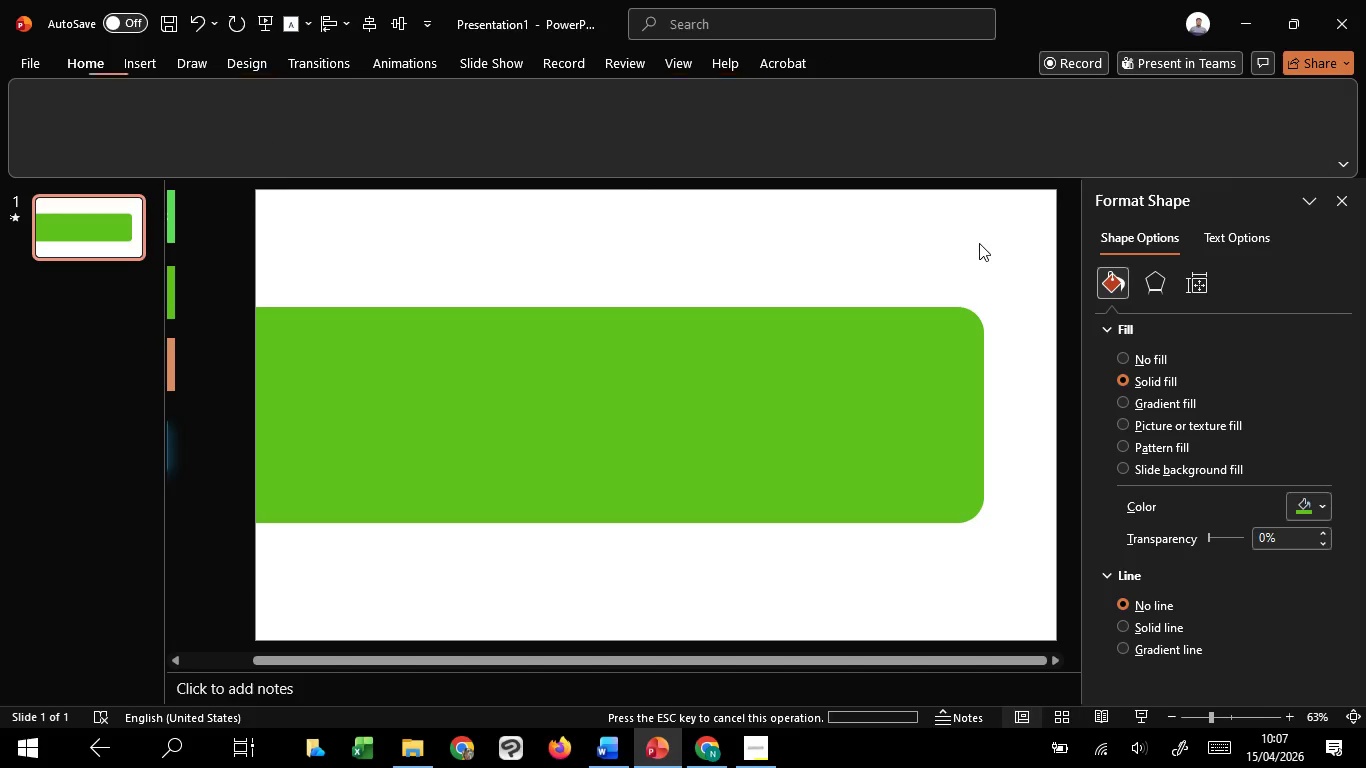 
left_click([979, 243])
 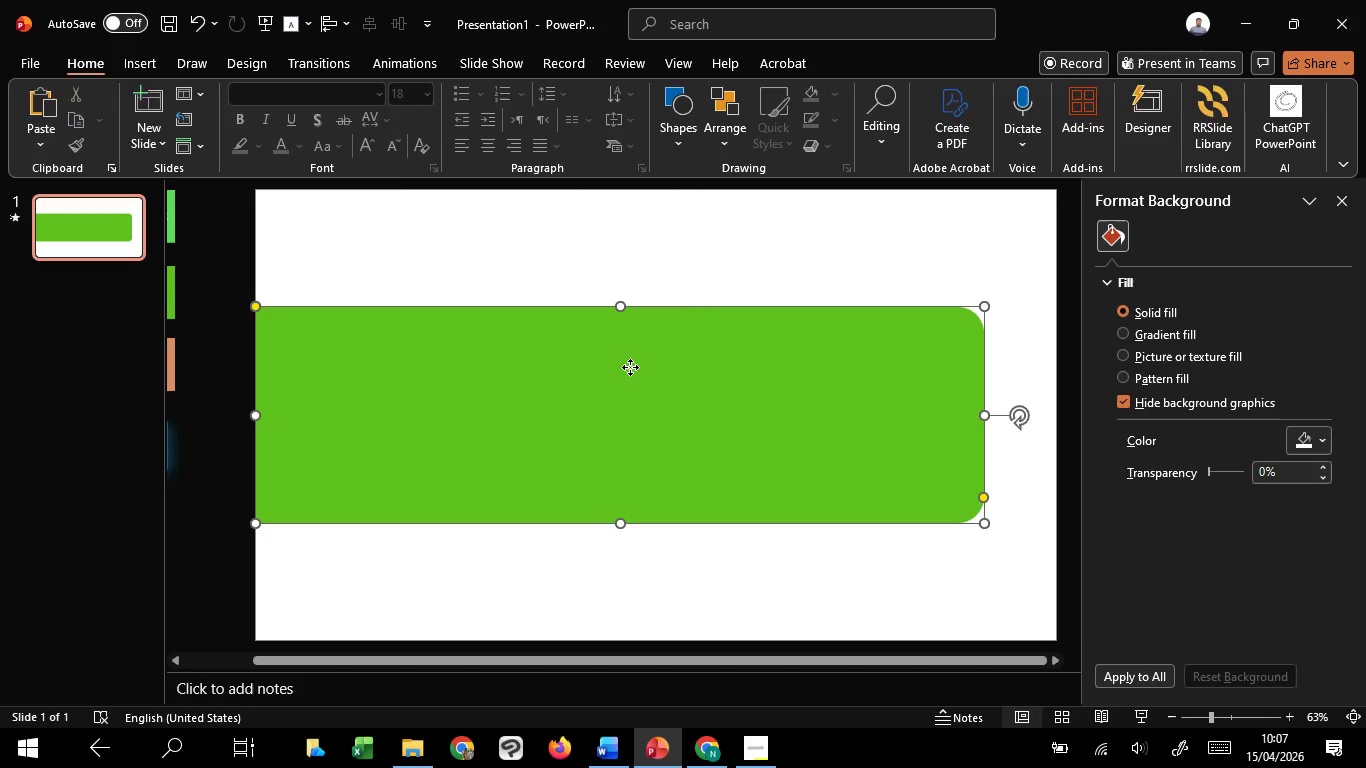 
left_click([630, 367])
 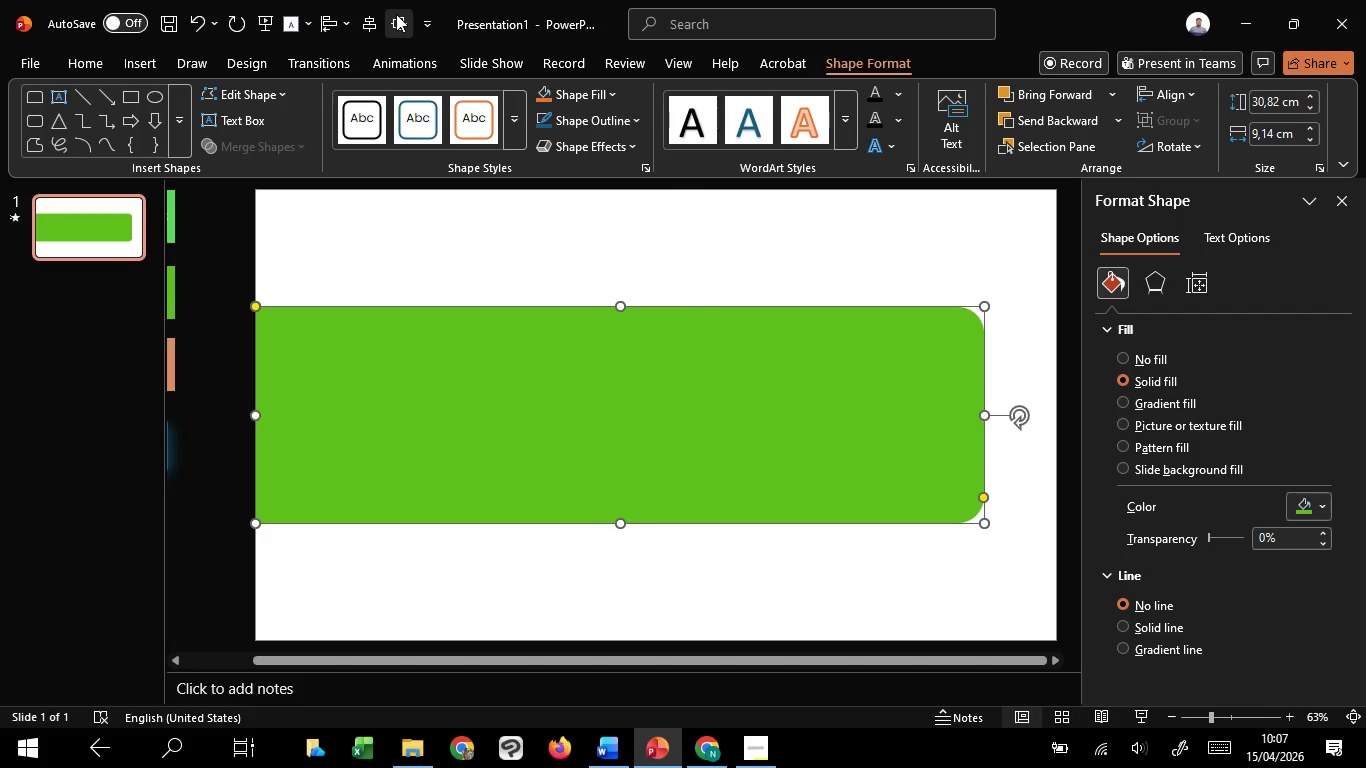 
wait(5.48)
 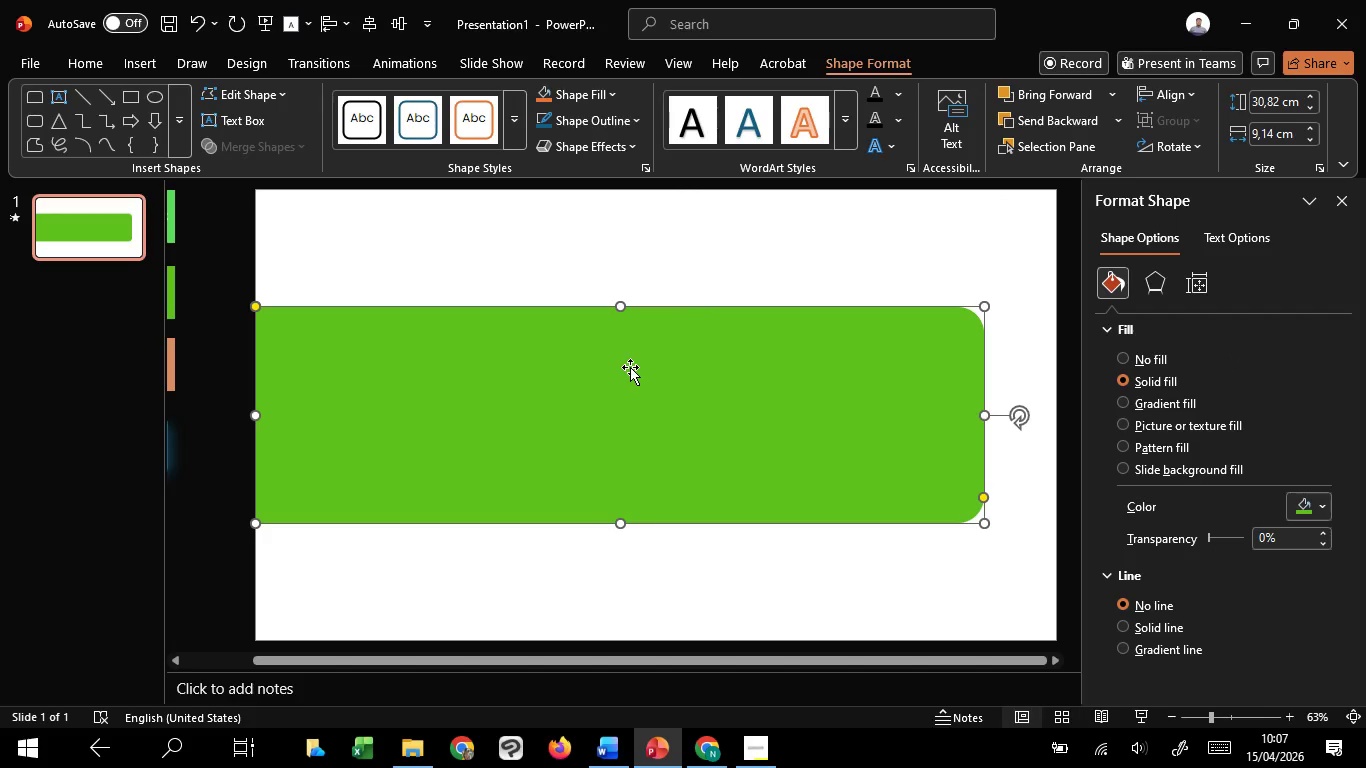 
left_click([396, 14])
 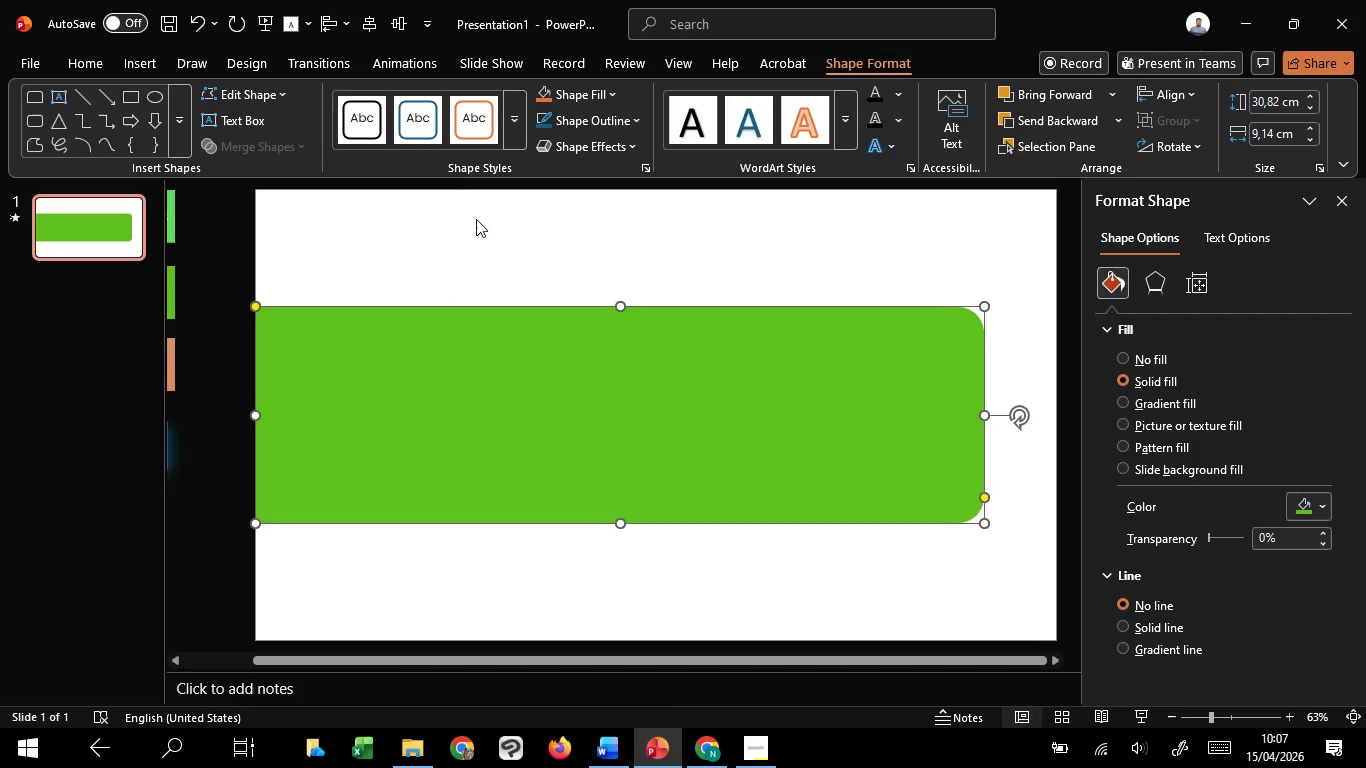 
left_click([476, 219])
 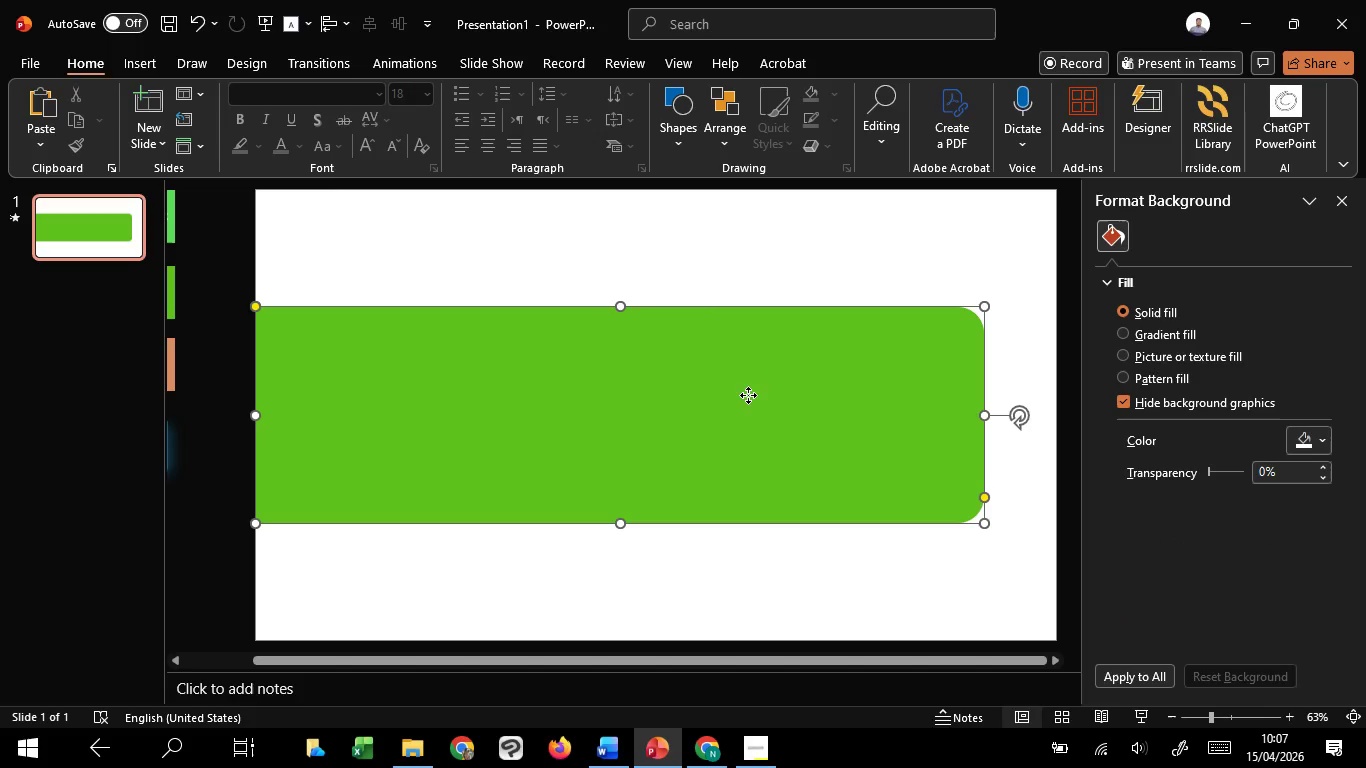 
left_click([748, 395])
 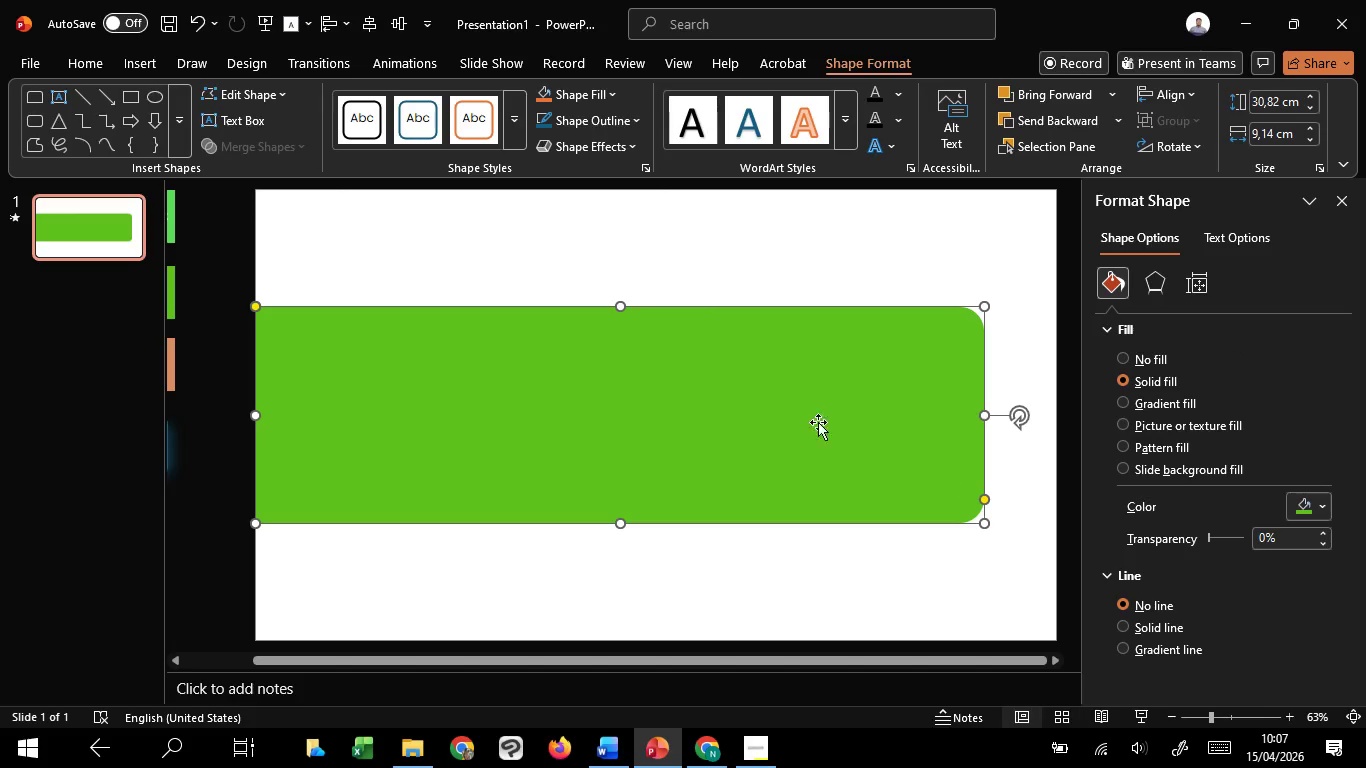 
hold_key(key=ControlLeft, duration=0.89)
hold_key(key=ShiftLeft, duration=0.81)
left_click_drag(start_coordinate=[796, 415], to_coordinate=[767, 333])
 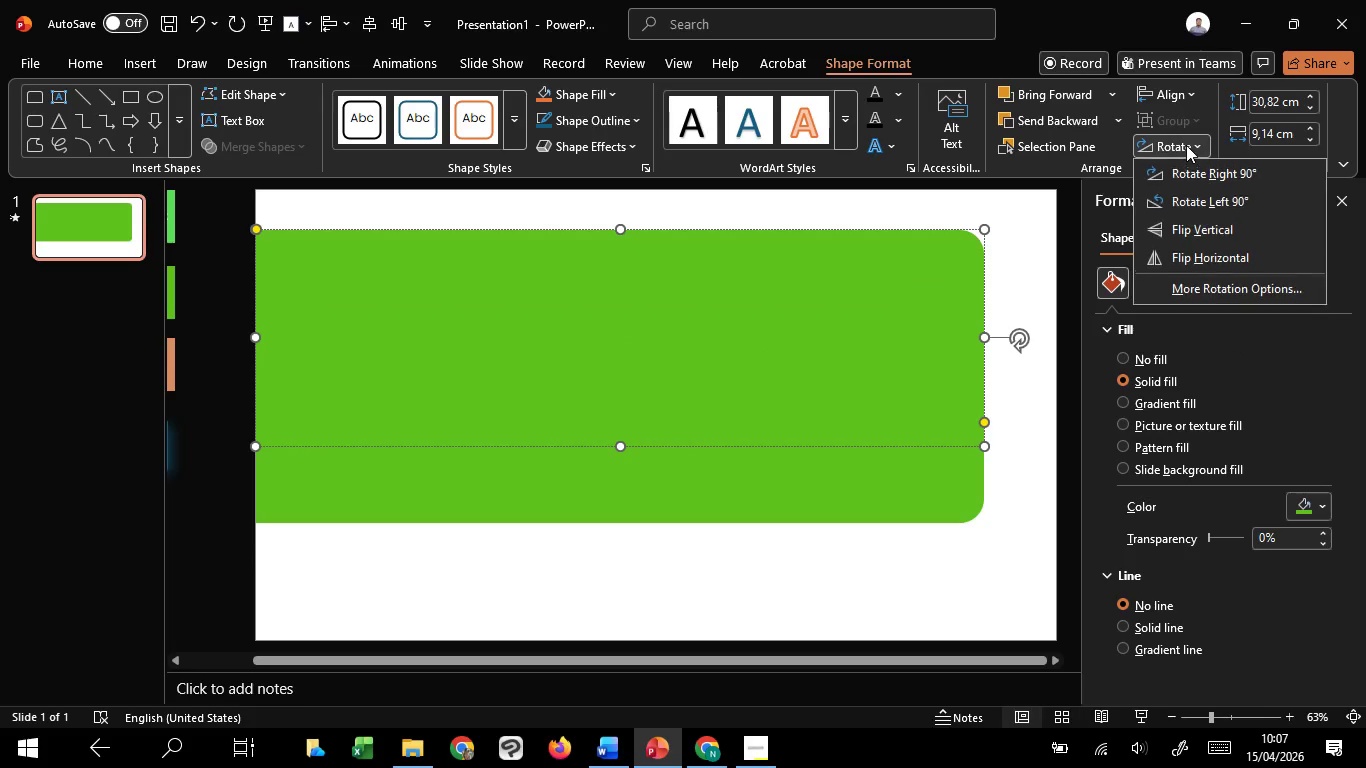 
left_click([1186, 145])
 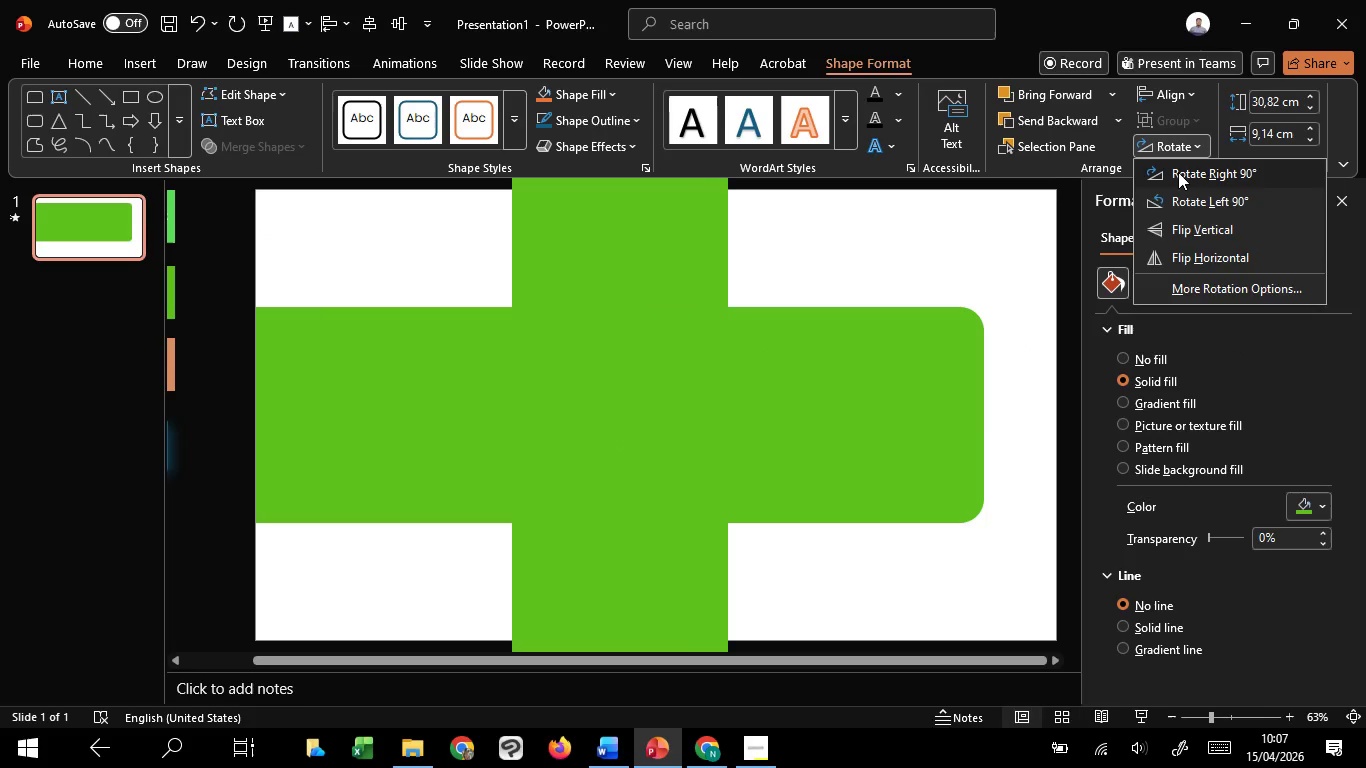 
left_click([1178, 172])
 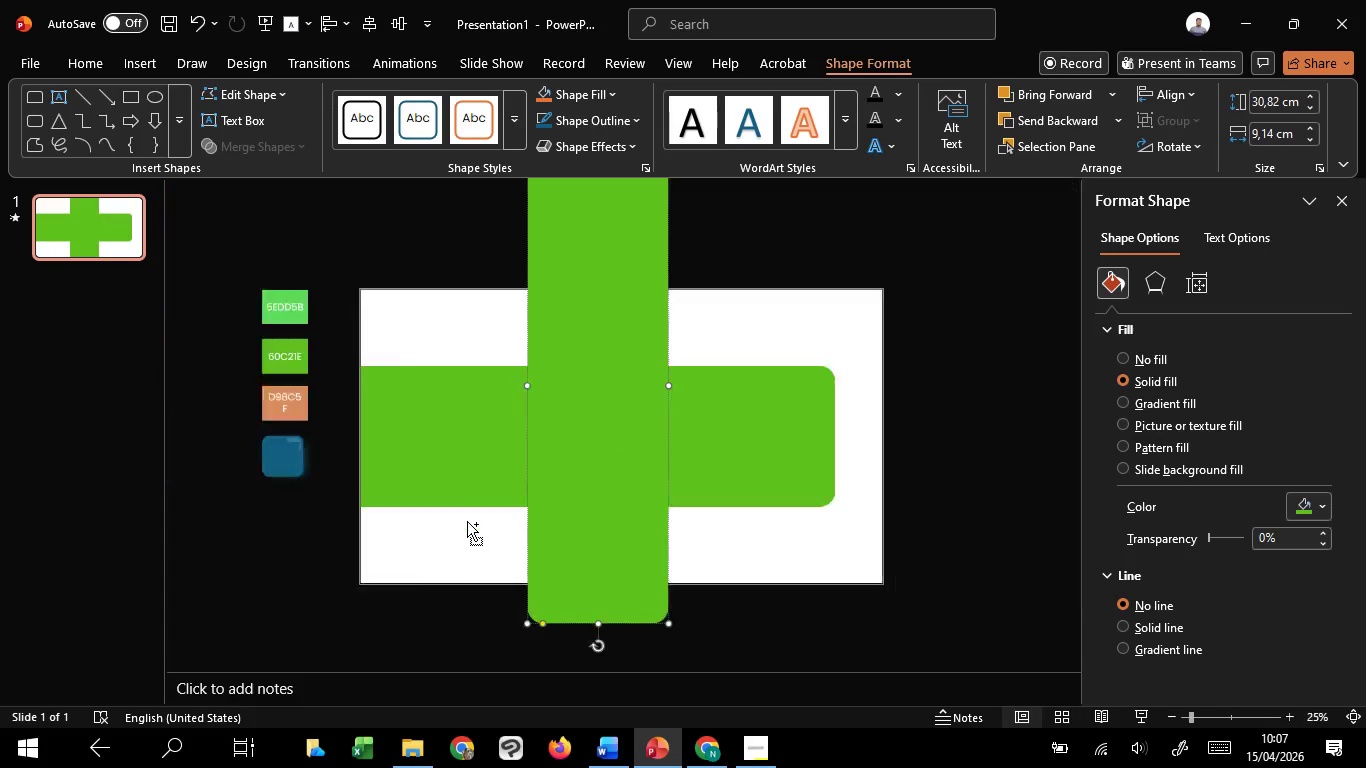 
hold_key(key=ControlLeft, duration=3.67)
scroll: coordinate [467, 521], scroll_direction: down, amount: 2.0
 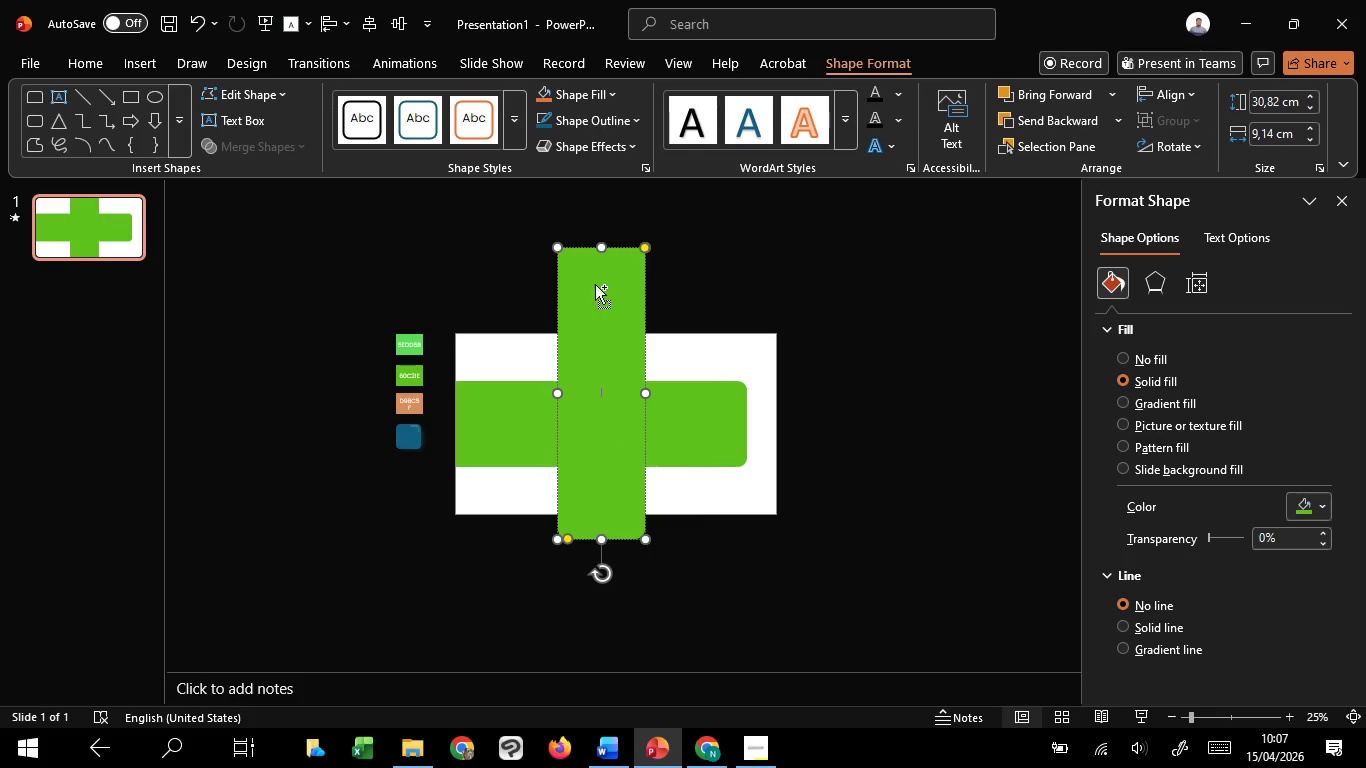 
hold_key(key=ShiftLeft, duration=1.52)
left_click_drag(start_coordinate=[602, 246], to_coordinate=[595, 349])
 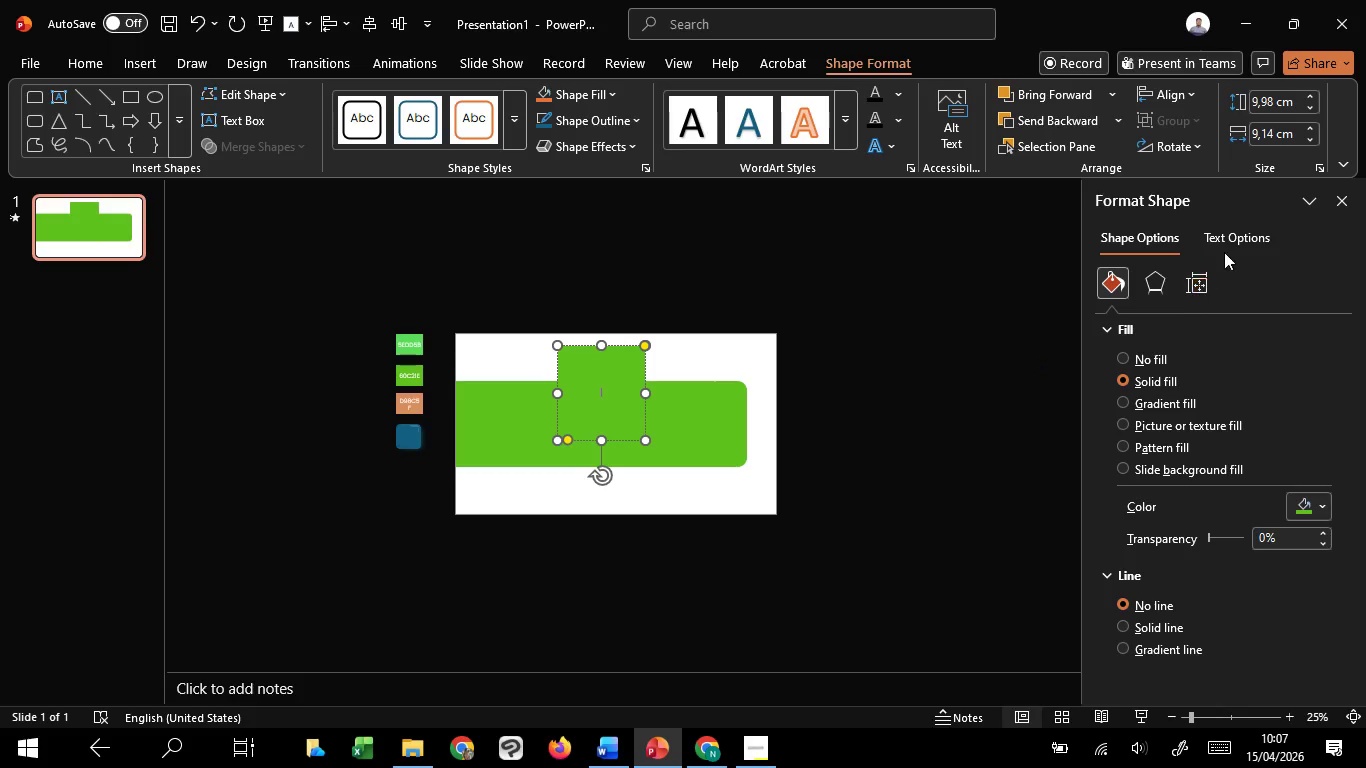 
hold_key(key=ShiftLeft, duration=1.5)
 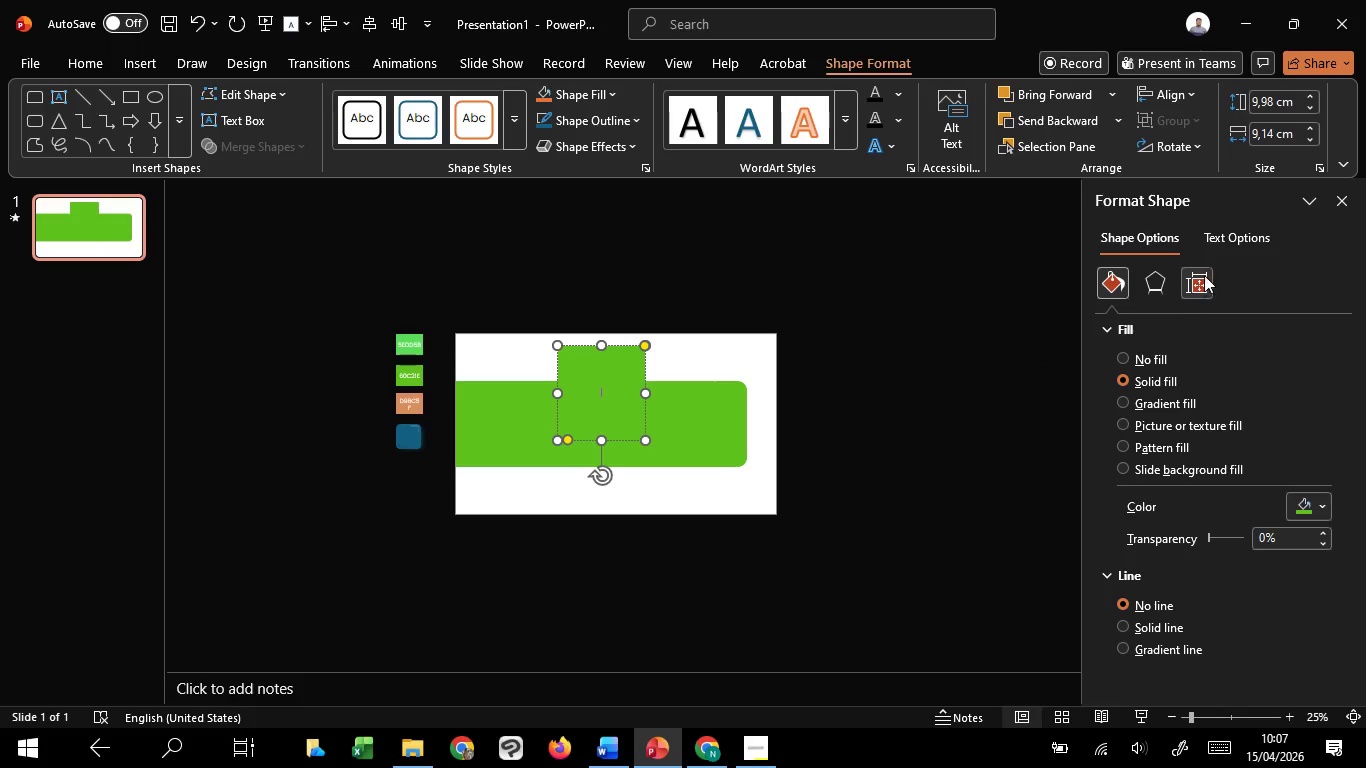 
key(Control+Shift+ShiftLeft)
 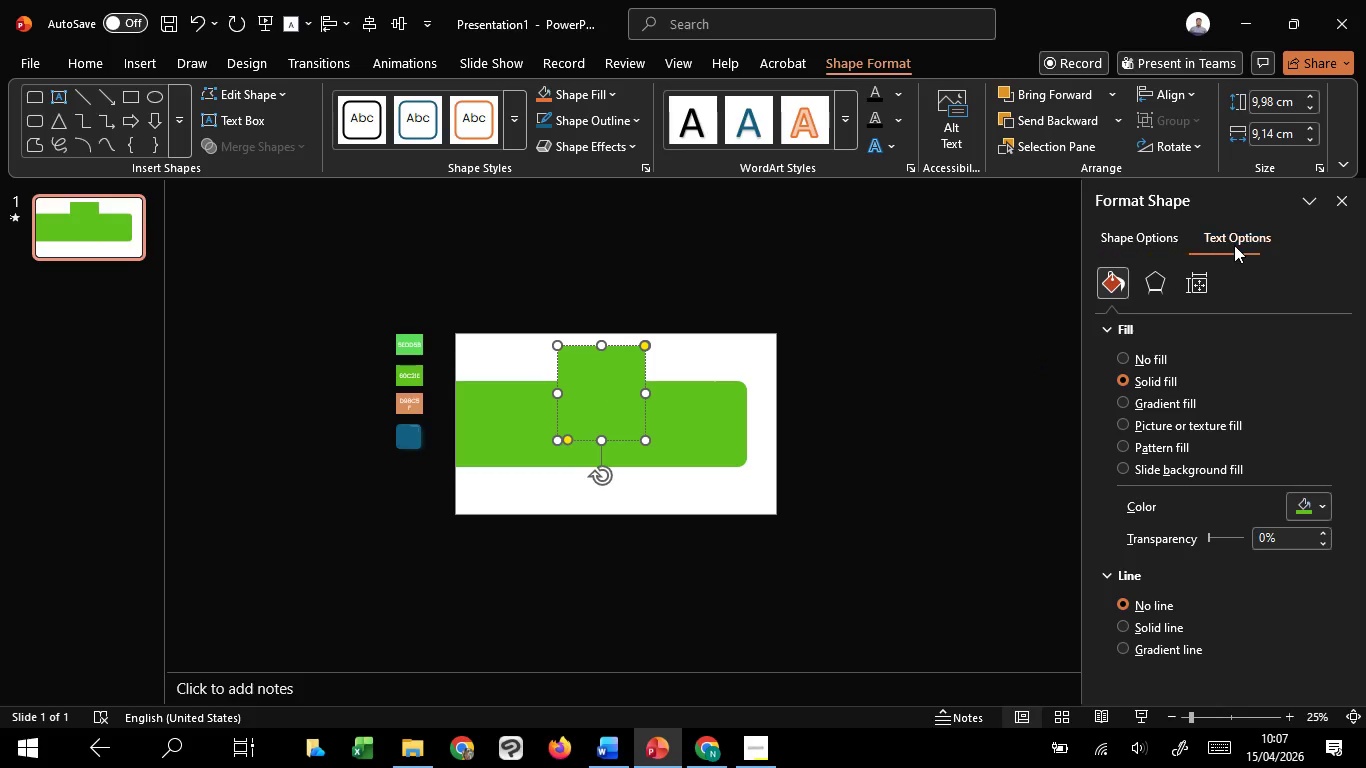 
left_click([1234, 245])
 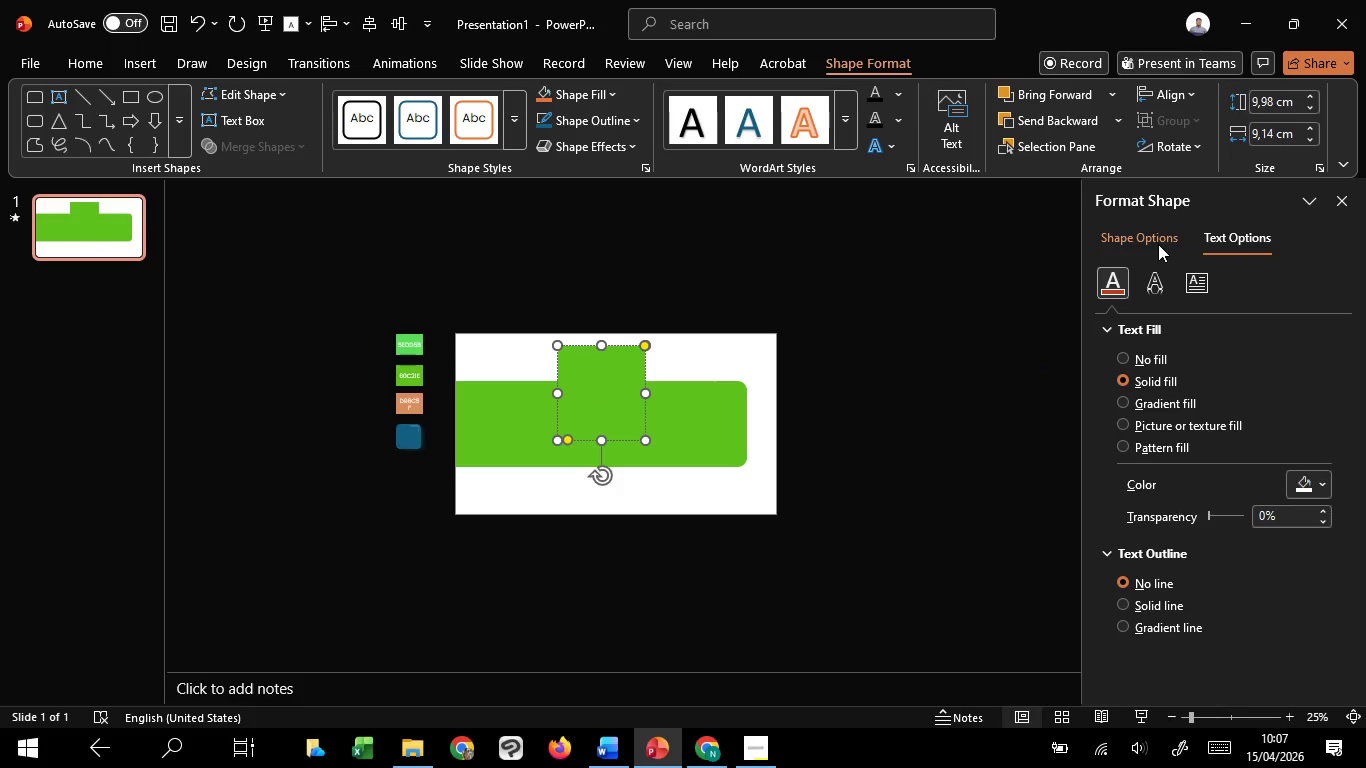 
left_click([1158, 244])
 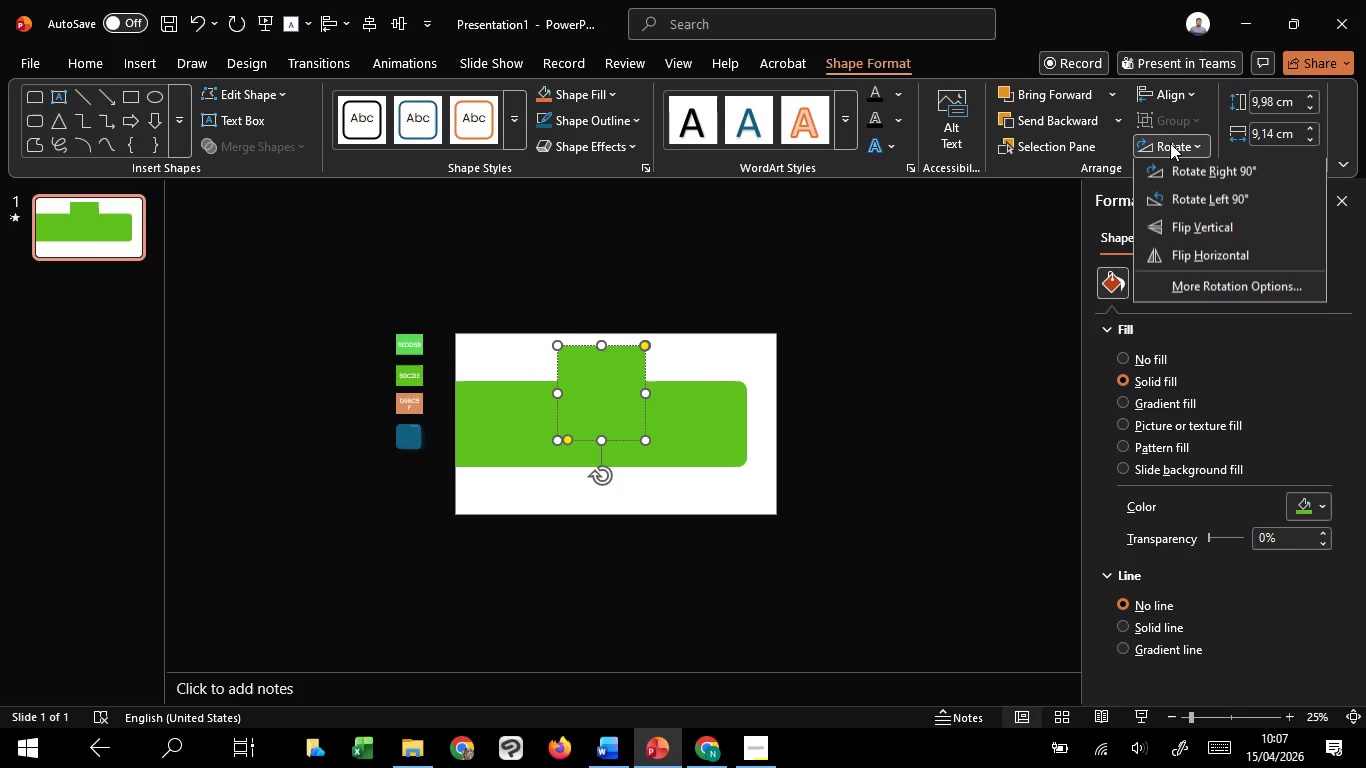 
left_click([1170, 143])
 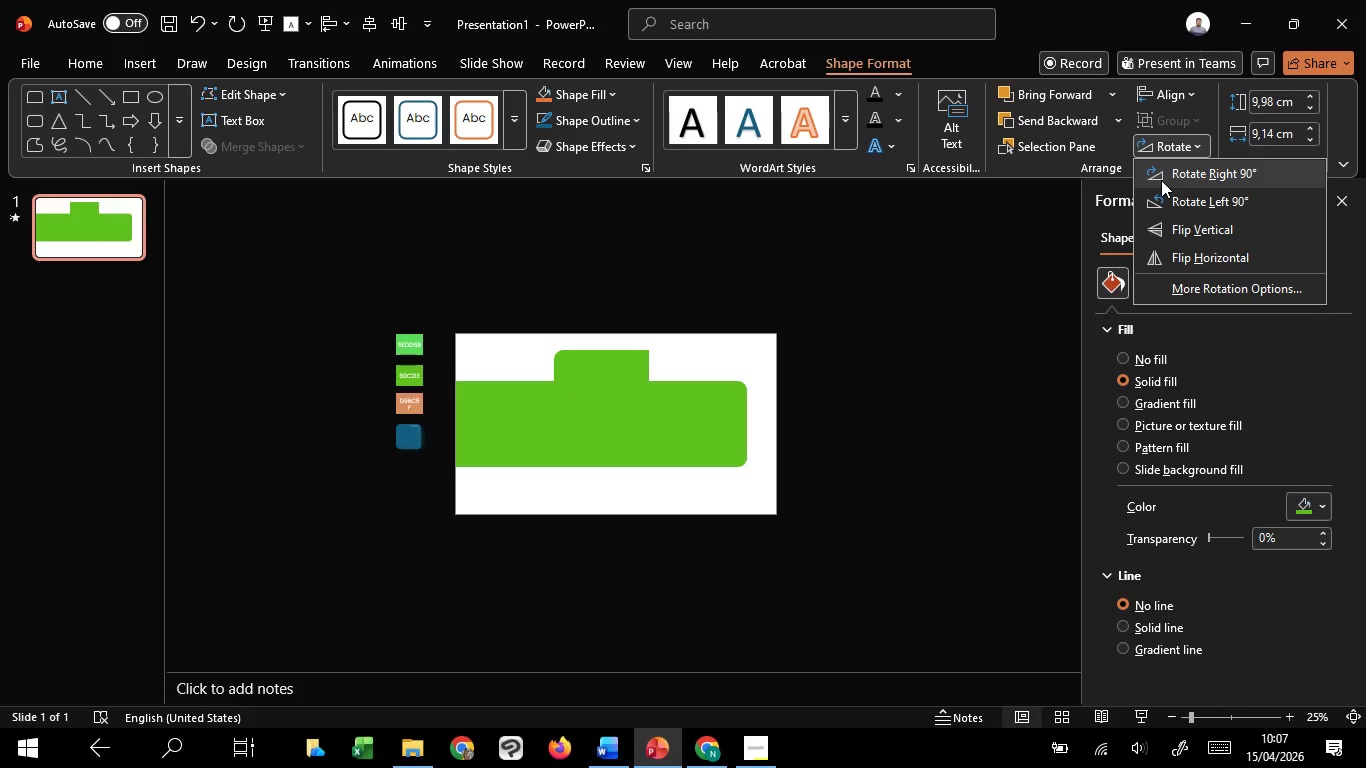 
left_click([1161, 180])
 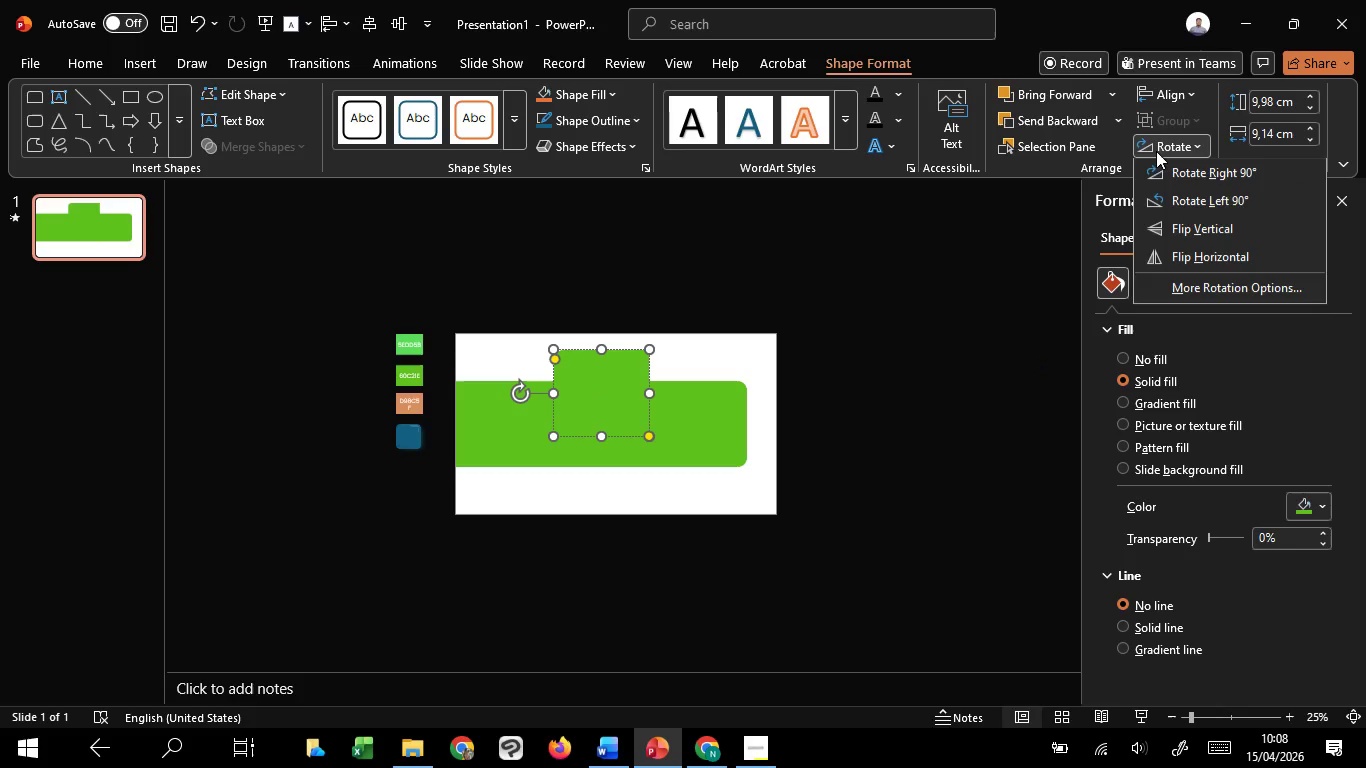 
left_click([1157, 148])
 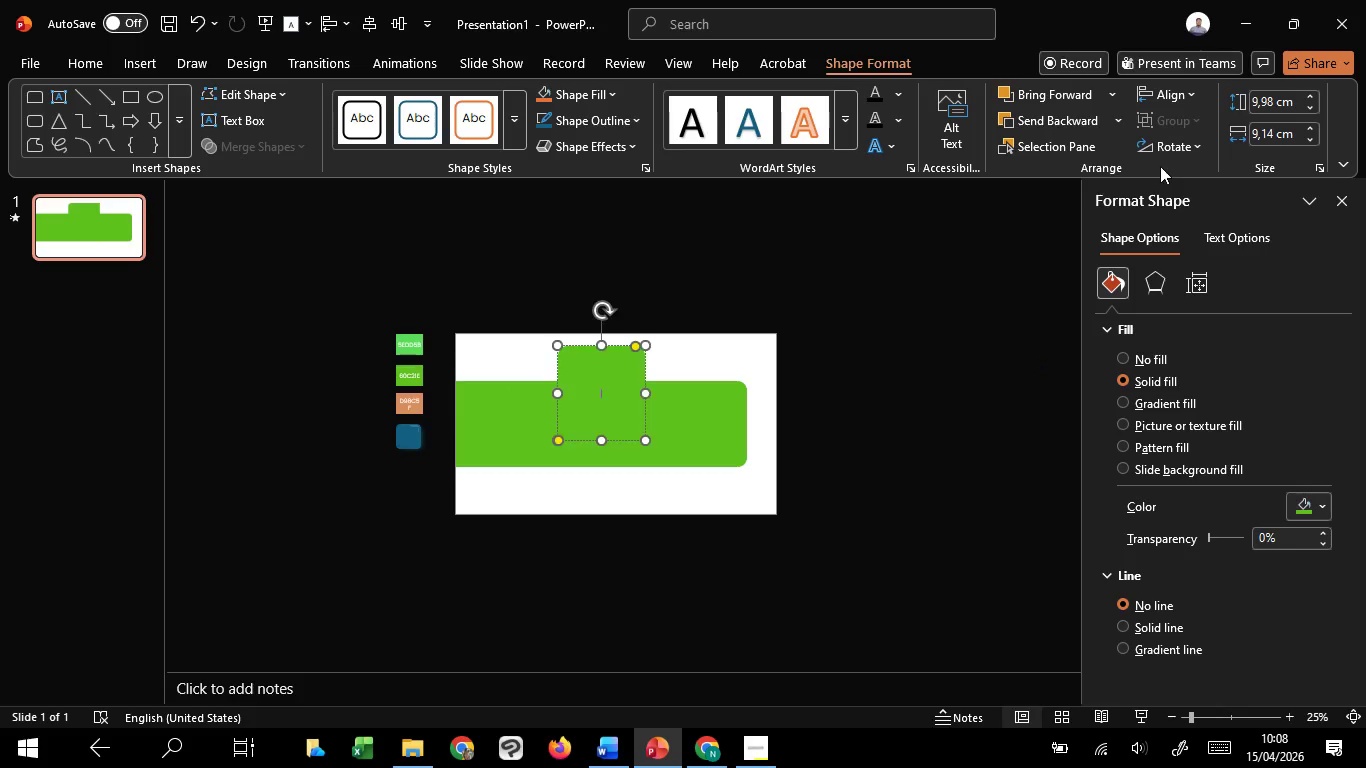 
left_click([1160, 166])
 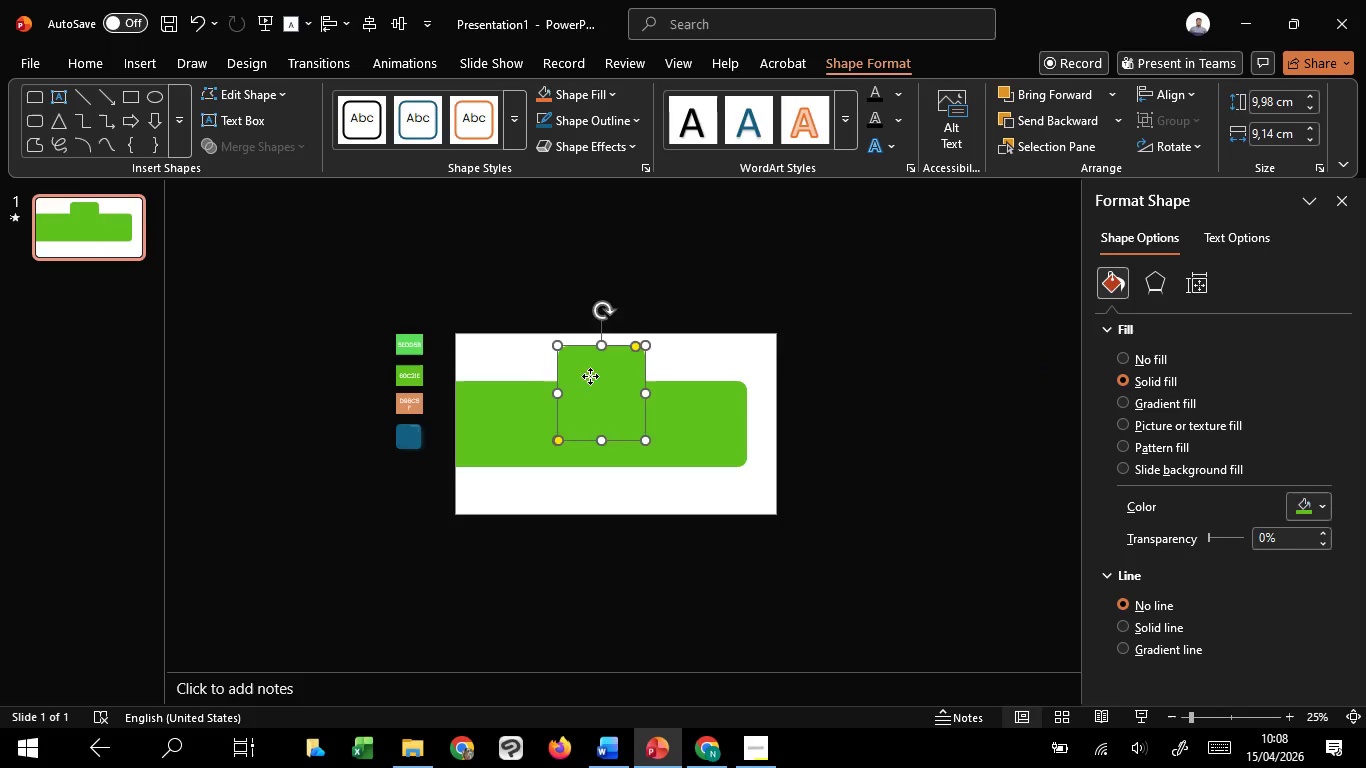 
left_click_drag(start_coordinate=[590, 376], to_coordinate=[517, 449])
 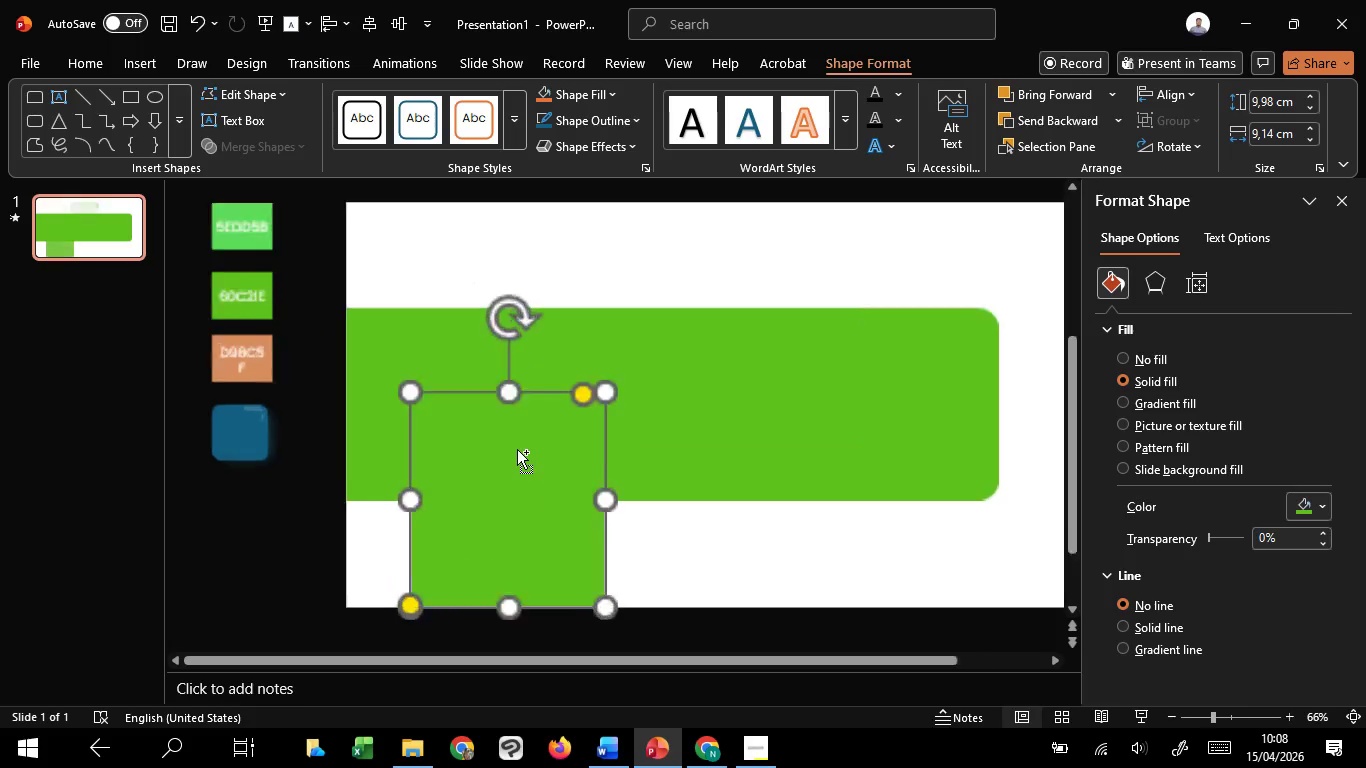 
hold_key(key=ControlLeft, duration=1.27)
scroll: coordinate [517, 449], scroll_direction: up, amount: 5.0
 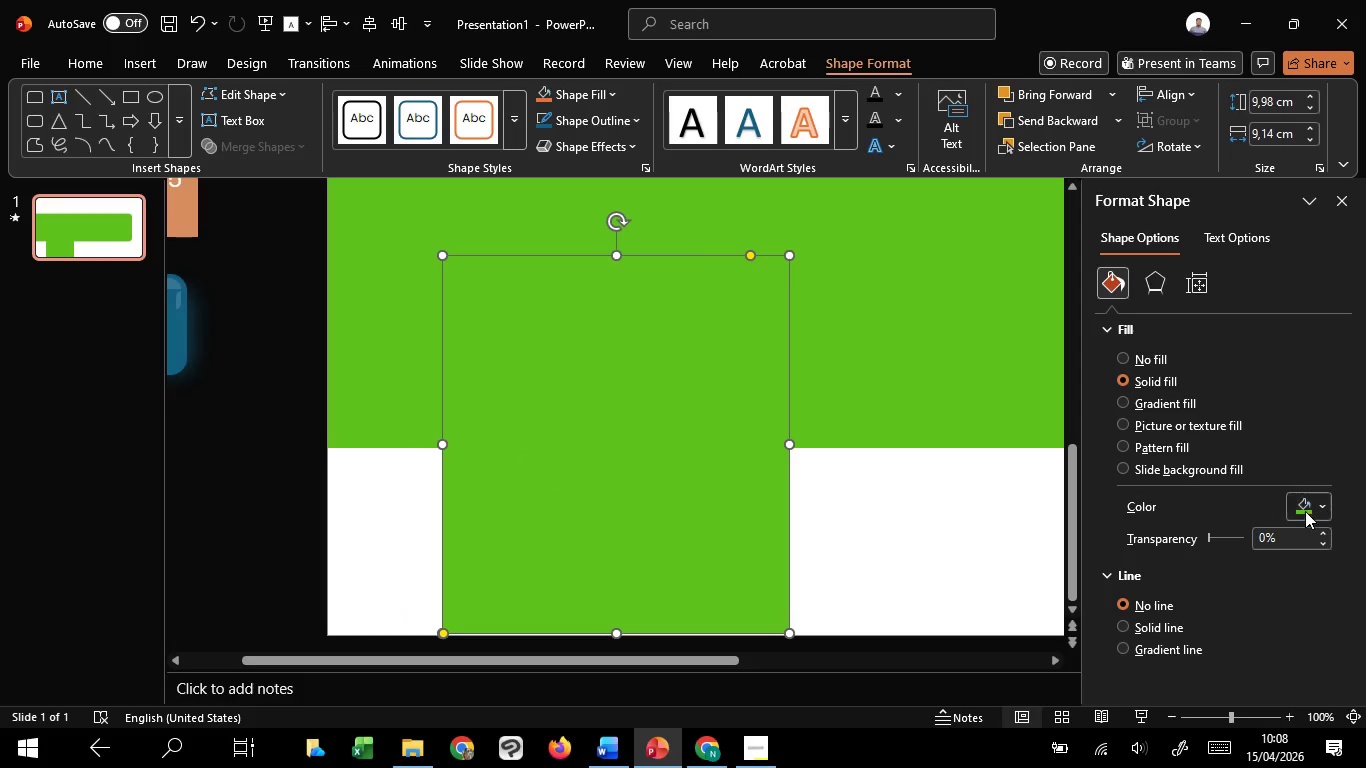 
left_click([1305, 511])
 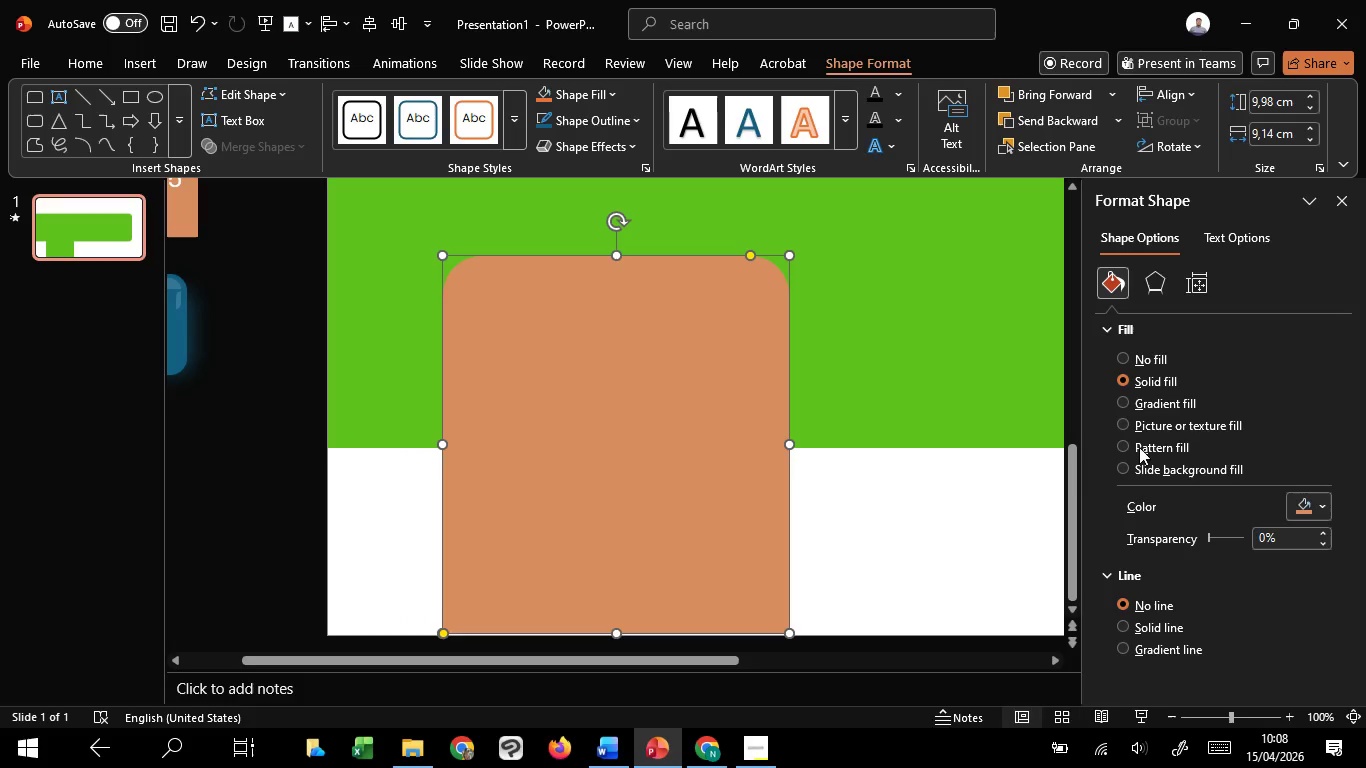 
left_click([1172, 412])
 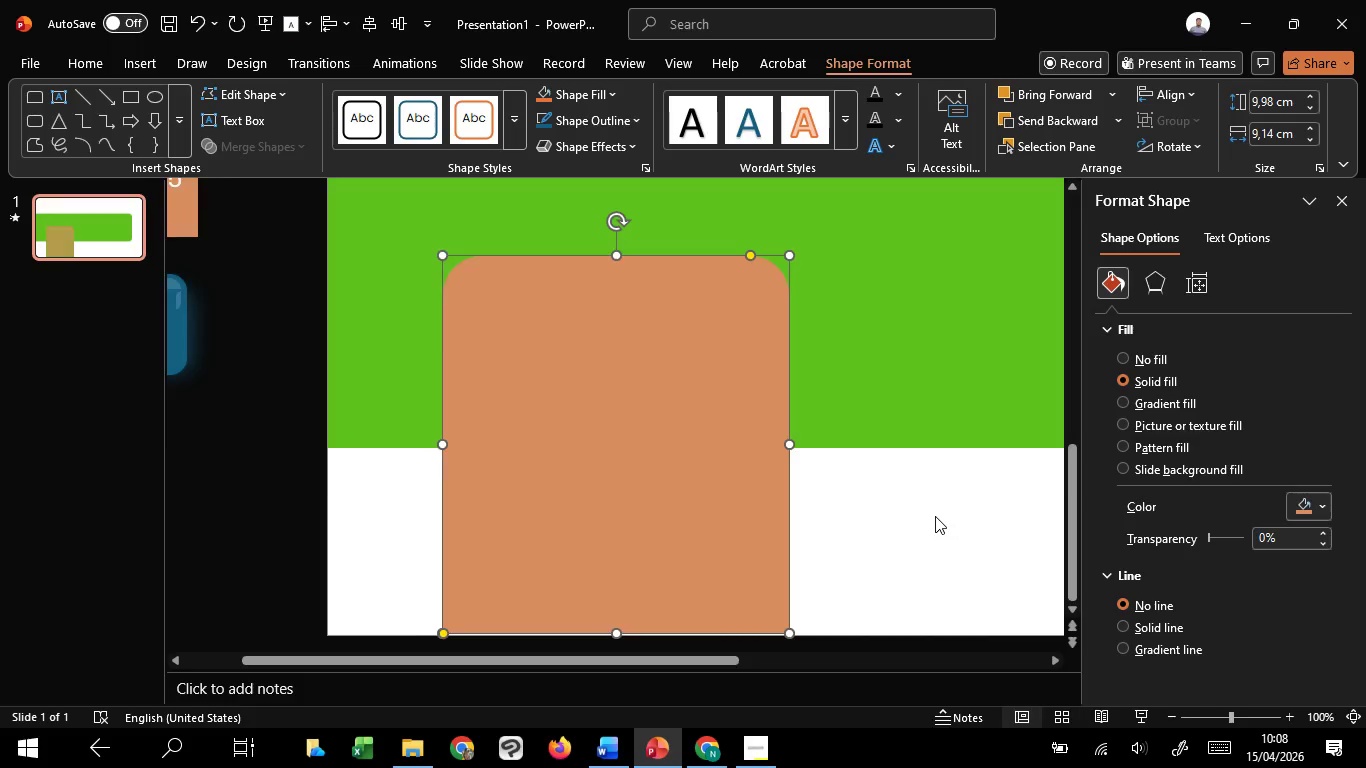 
hold_key(key=ControlLeft, duration=0.88)
scroll: coordinate [934, 516], scroll_direction: down, amount: 1.0
 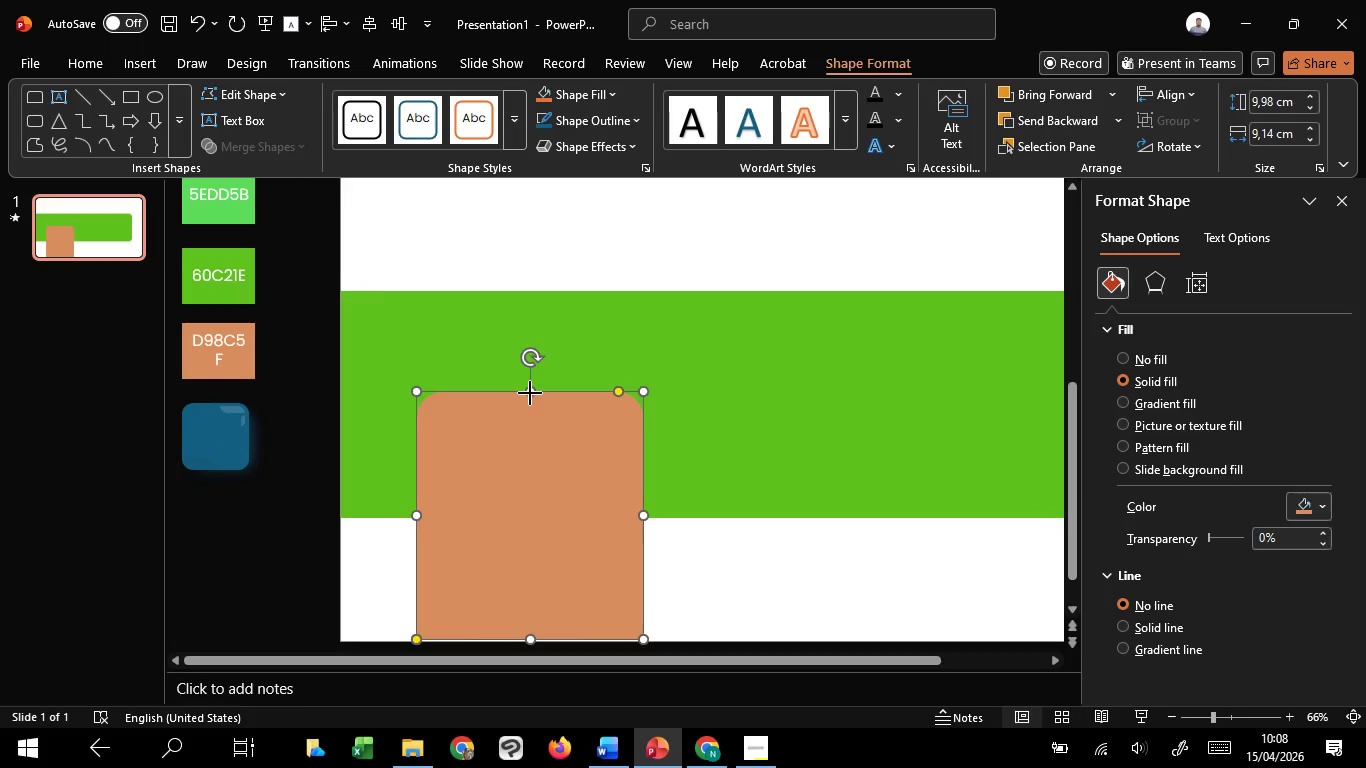 
left_click_drag(start_coordinate=[530, 393], to_coordinate=[554, 253])
 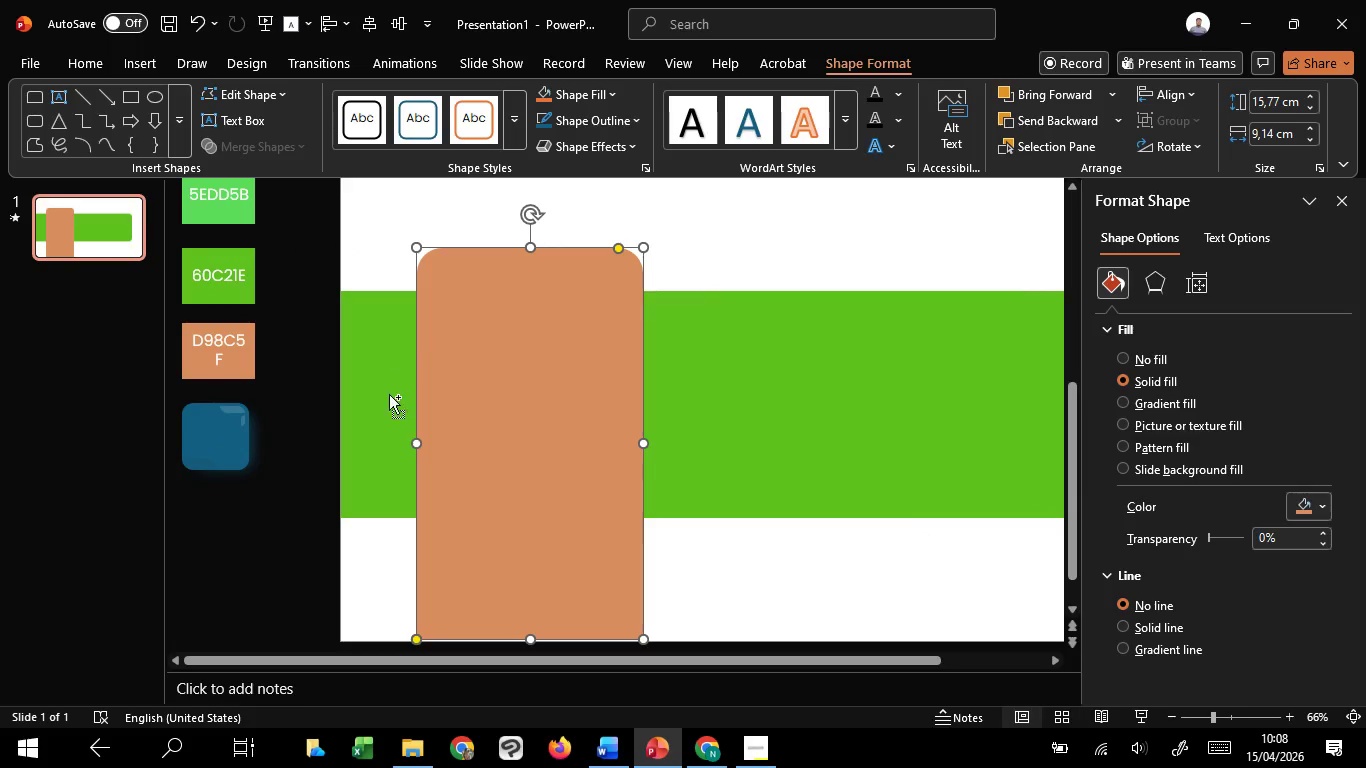 
hold_key(key=ControlLeft, duration=2.89)
 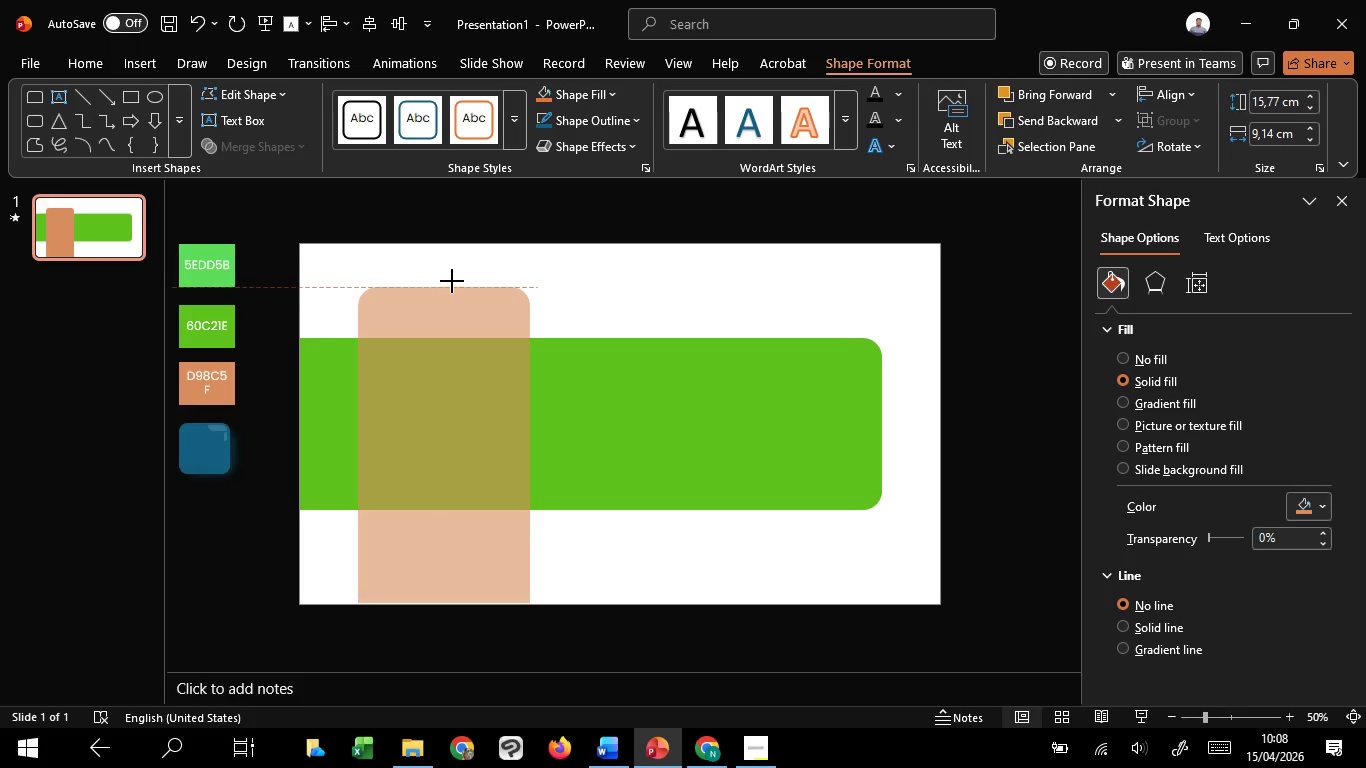 
hold_key(key=ShiftLeft, duration=0.48)
 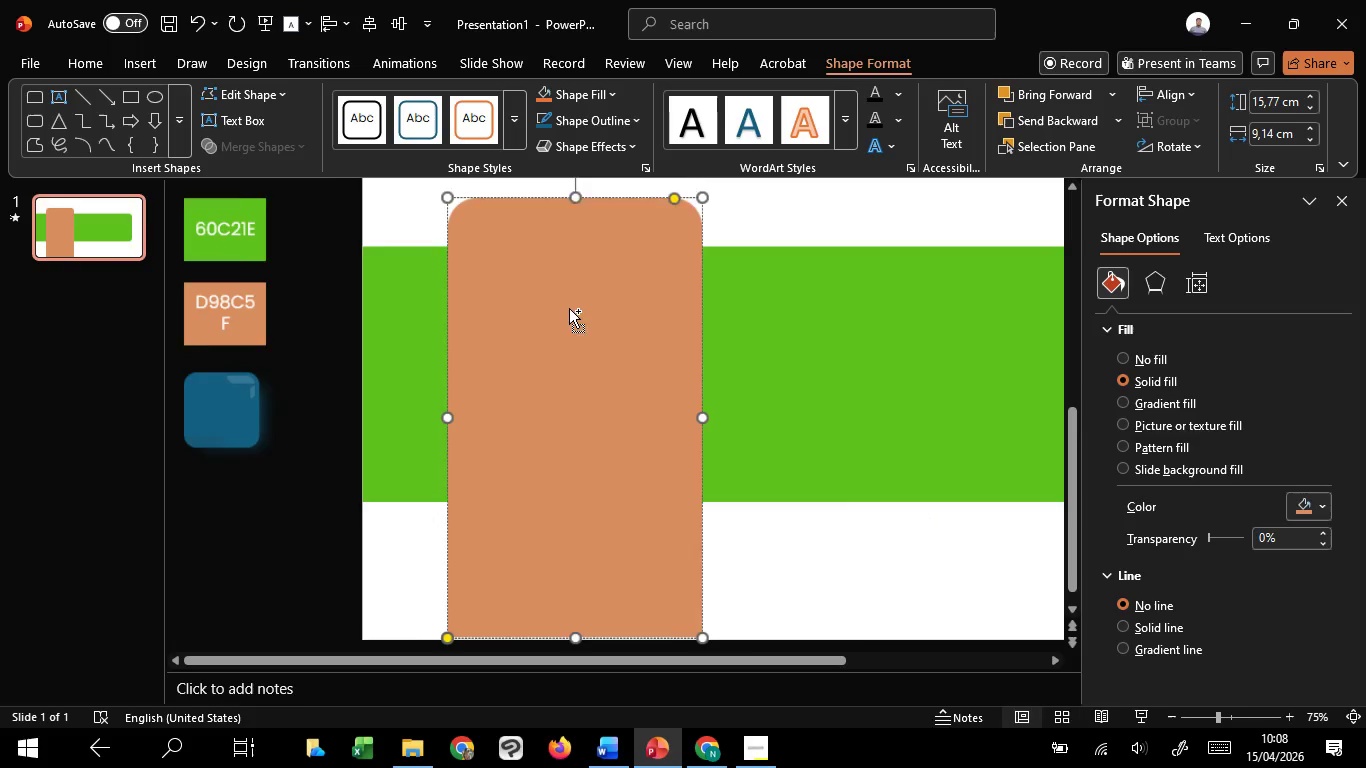 
scroll: coordinate [522, 328], scroll_direction: down, amount: 2.0
 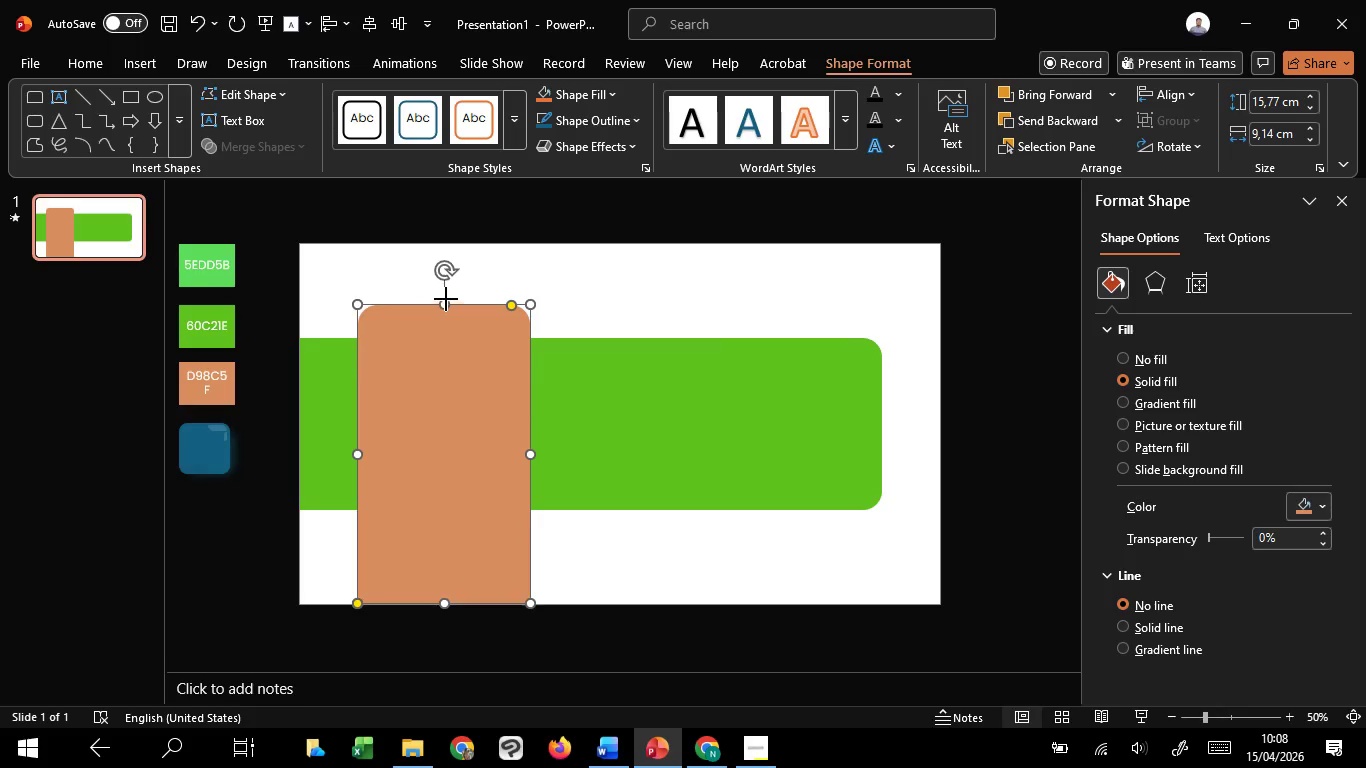 
left_click_drag(start_coordinate=[446, 301], to_coordinate=[458, 269])
 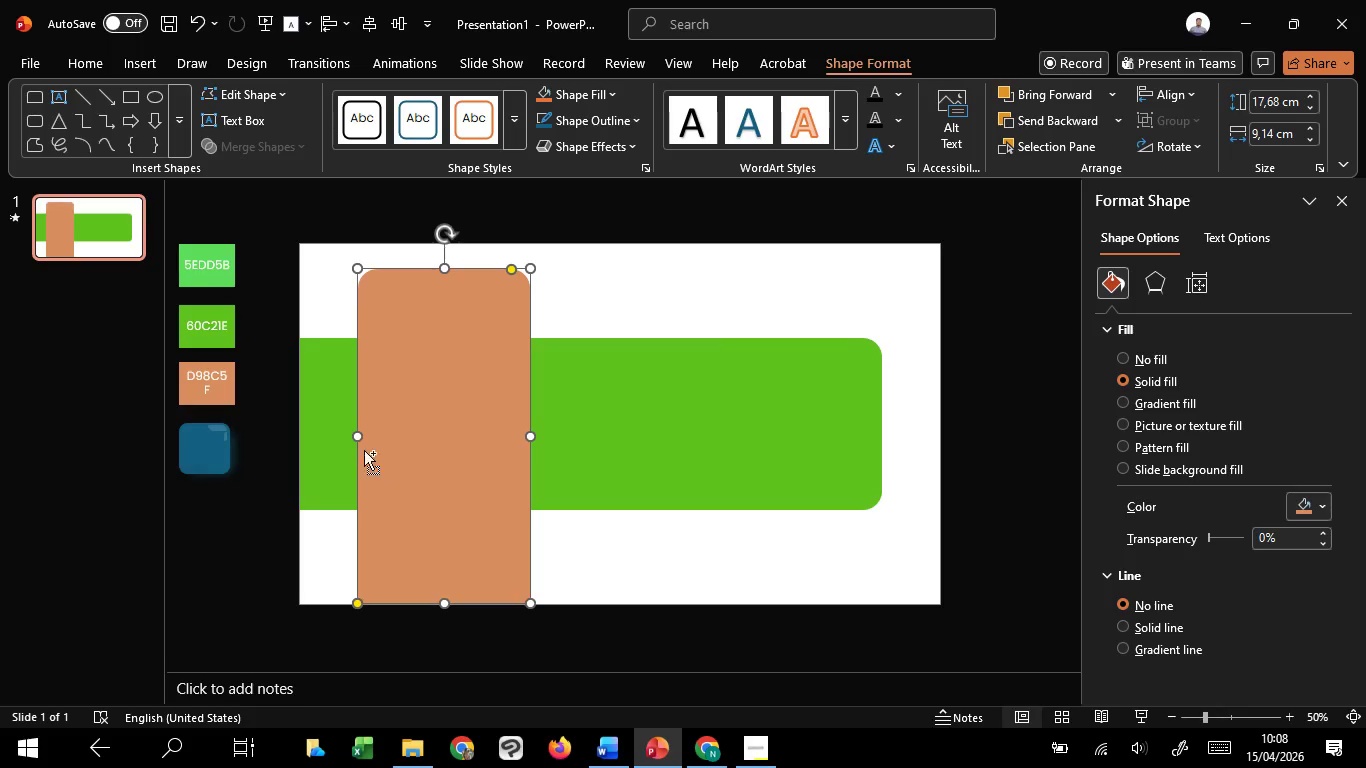 
hold_key(key=ControlLeft, duration=1.88)
hold_key(key=ShiftLeft, duration=1.52)
left_click_drag(start_coordinate=[354, 436], to_coordinate=[333, 442])
 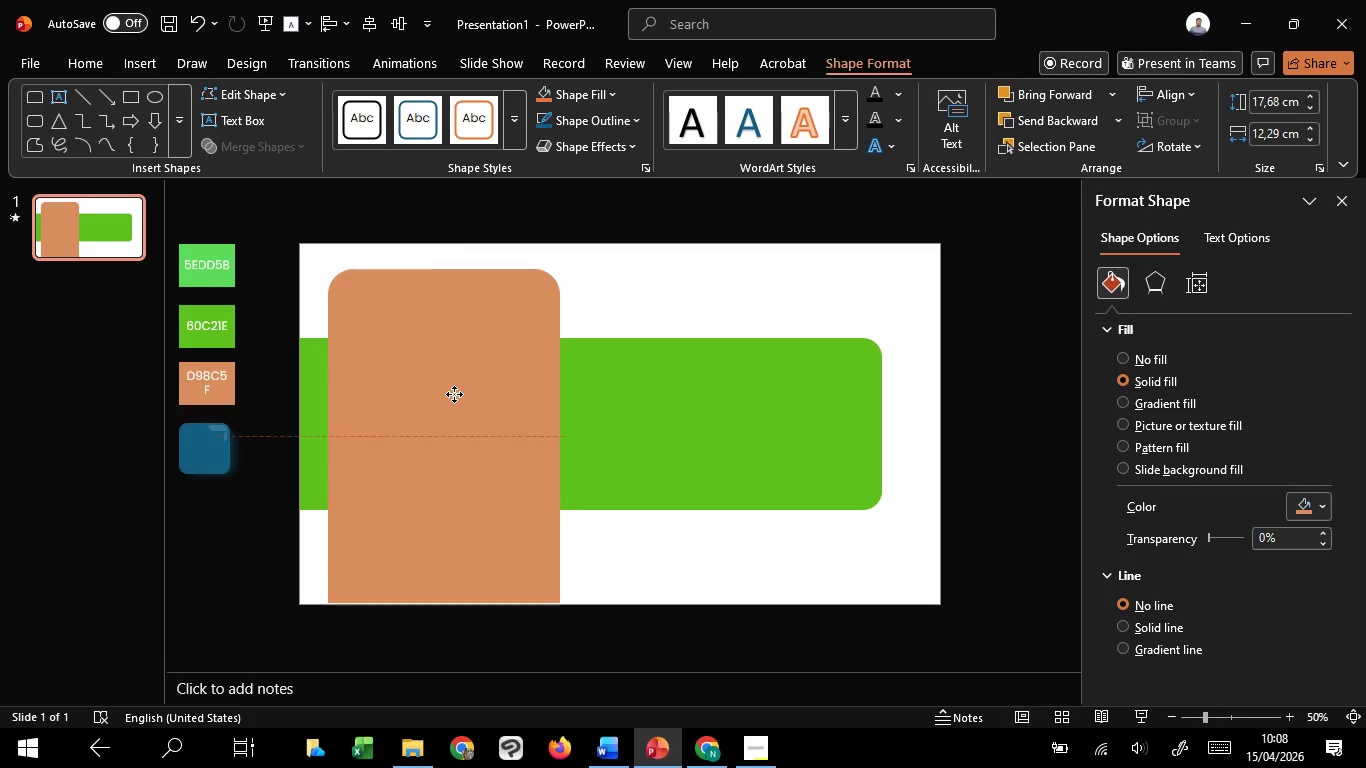 
key(Control+Shift+ShiftLeft)
 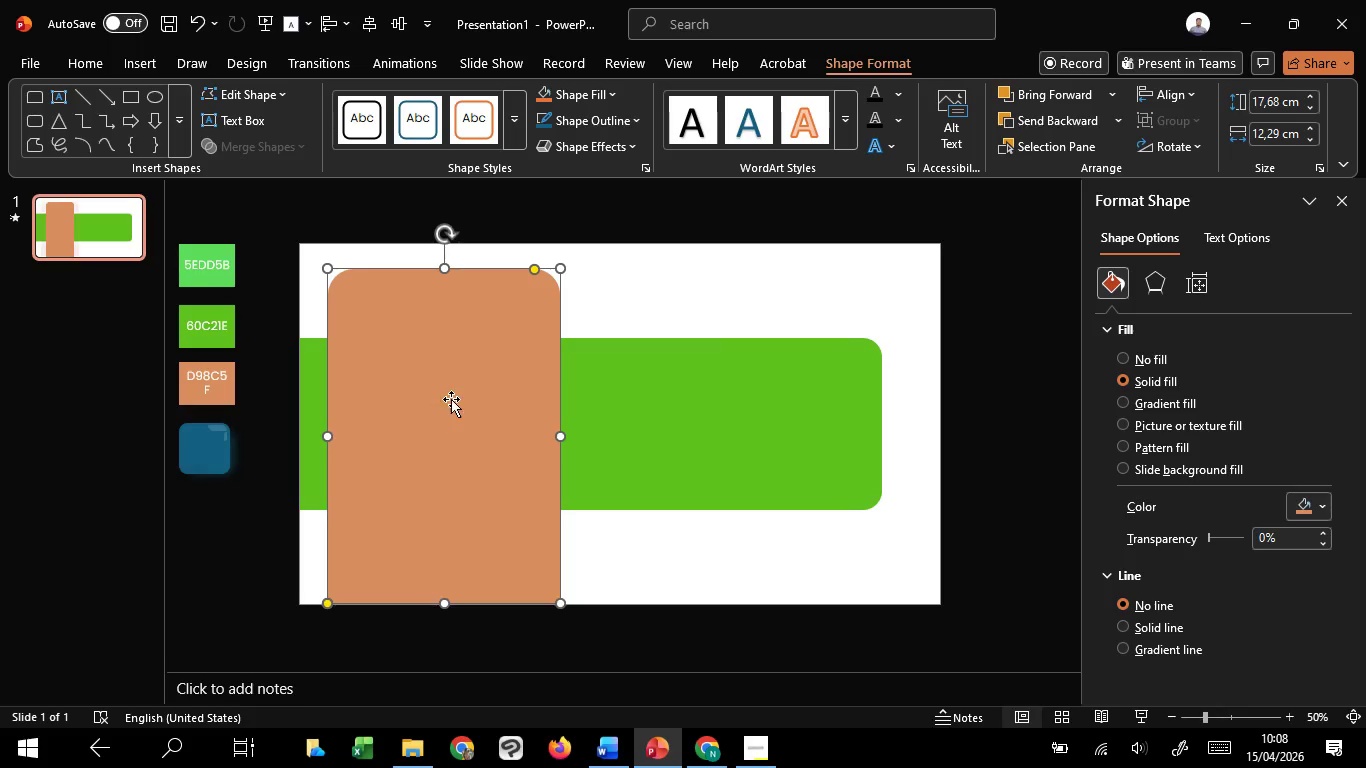 
key(Control+Shift+ShiftLeft)
 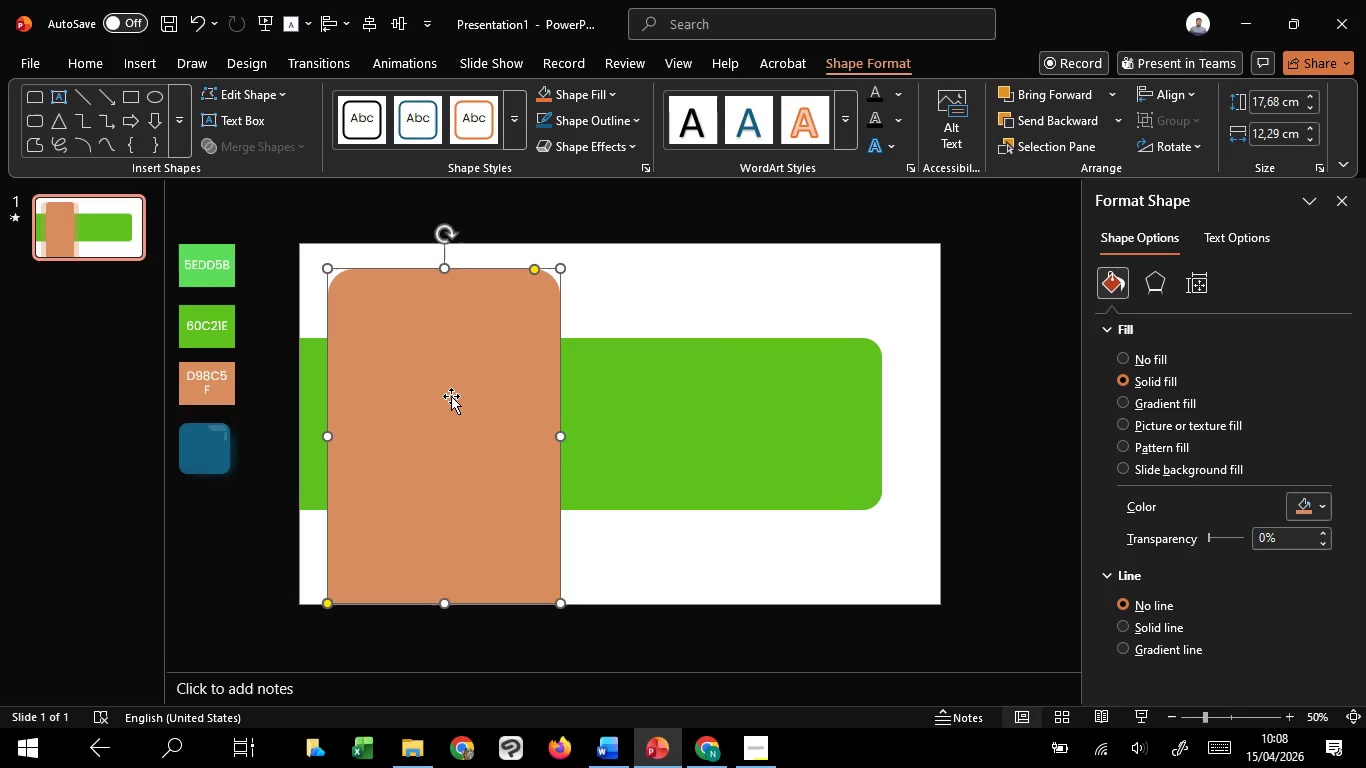 
key(Control+Shift+ShiftLeft)
 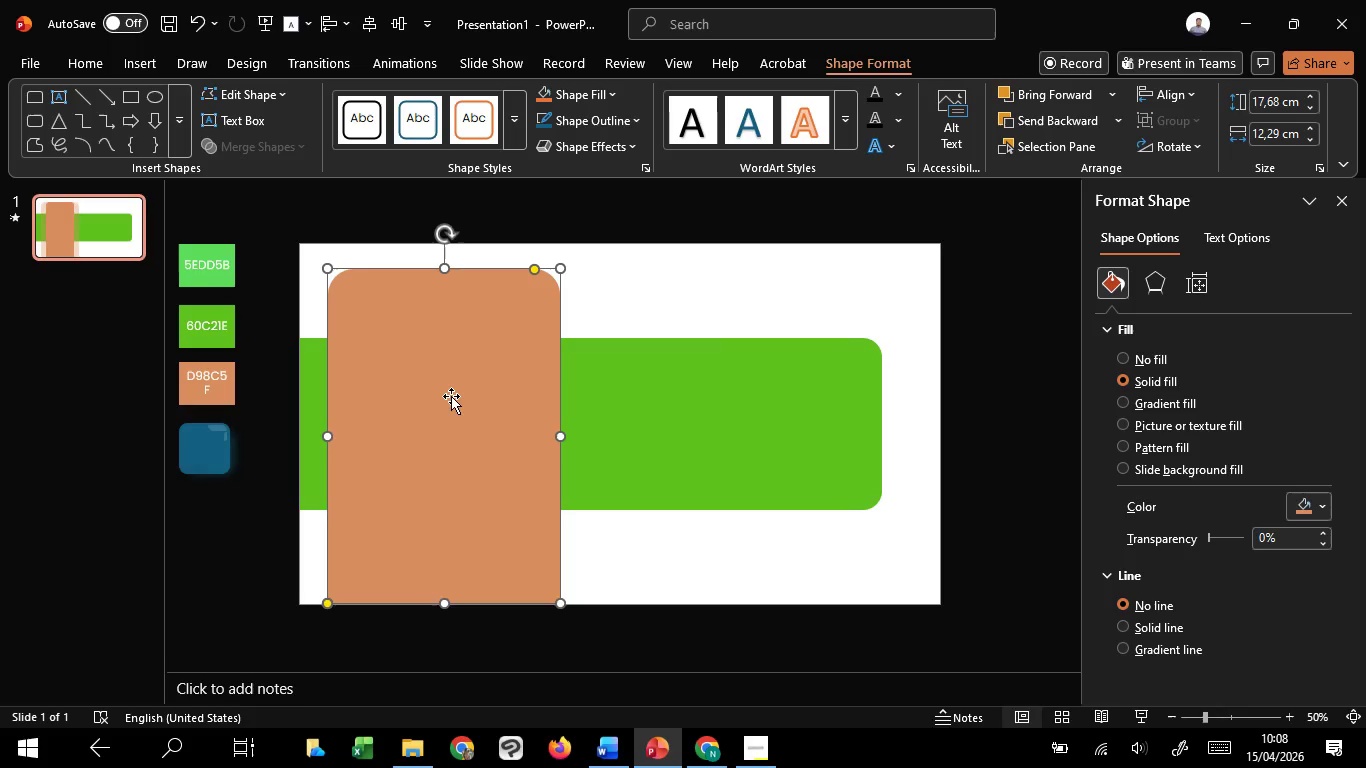 
key(Control+Shift+ShiftLeft)
 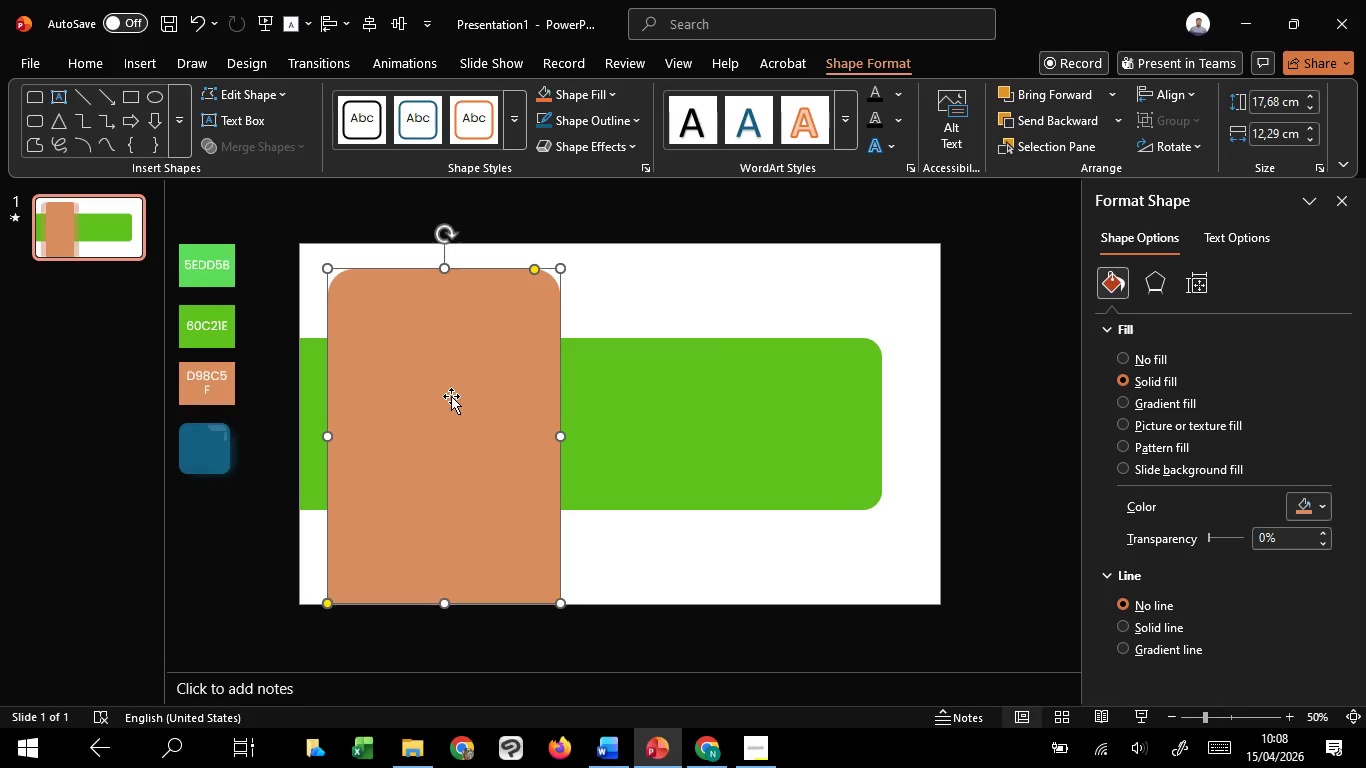 
key(Control+Shift+ShiftLeft)
 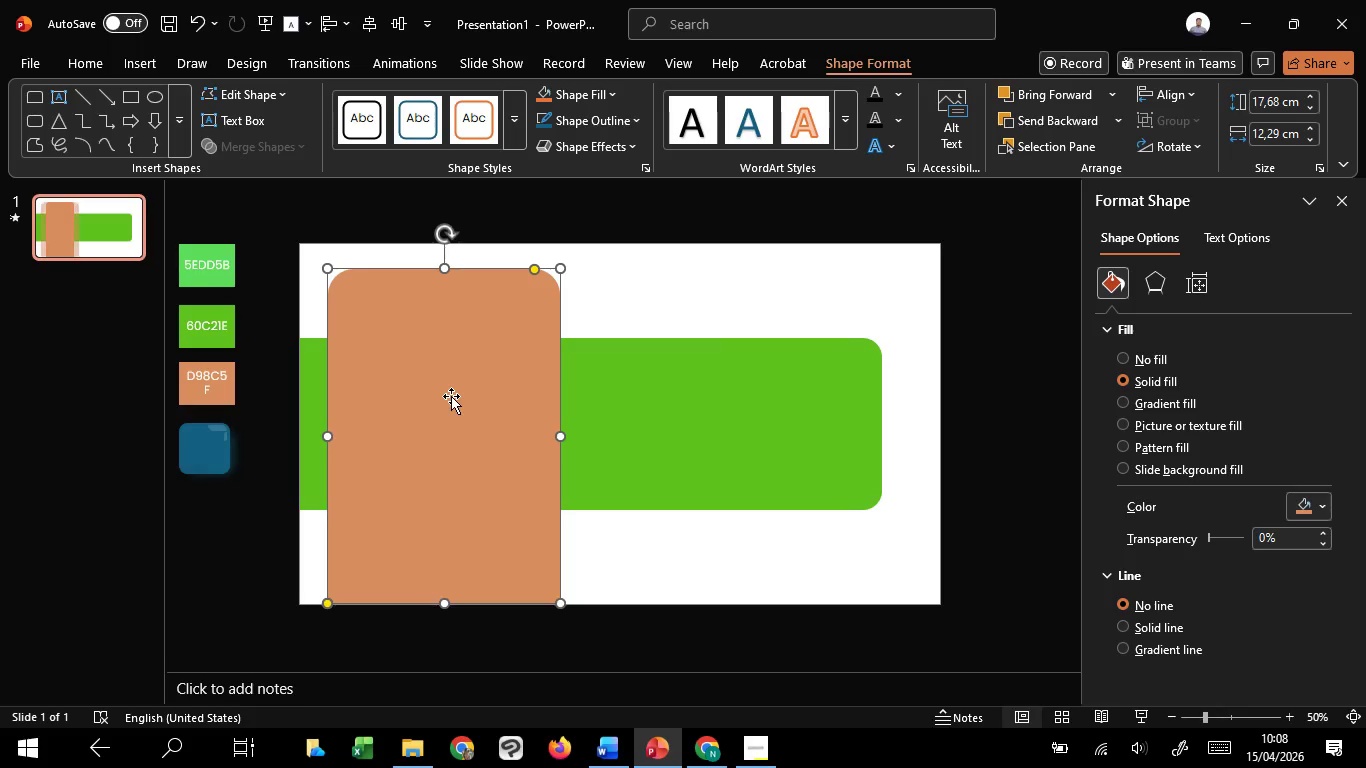 
key(Control+Shift+ShiftLeft)
 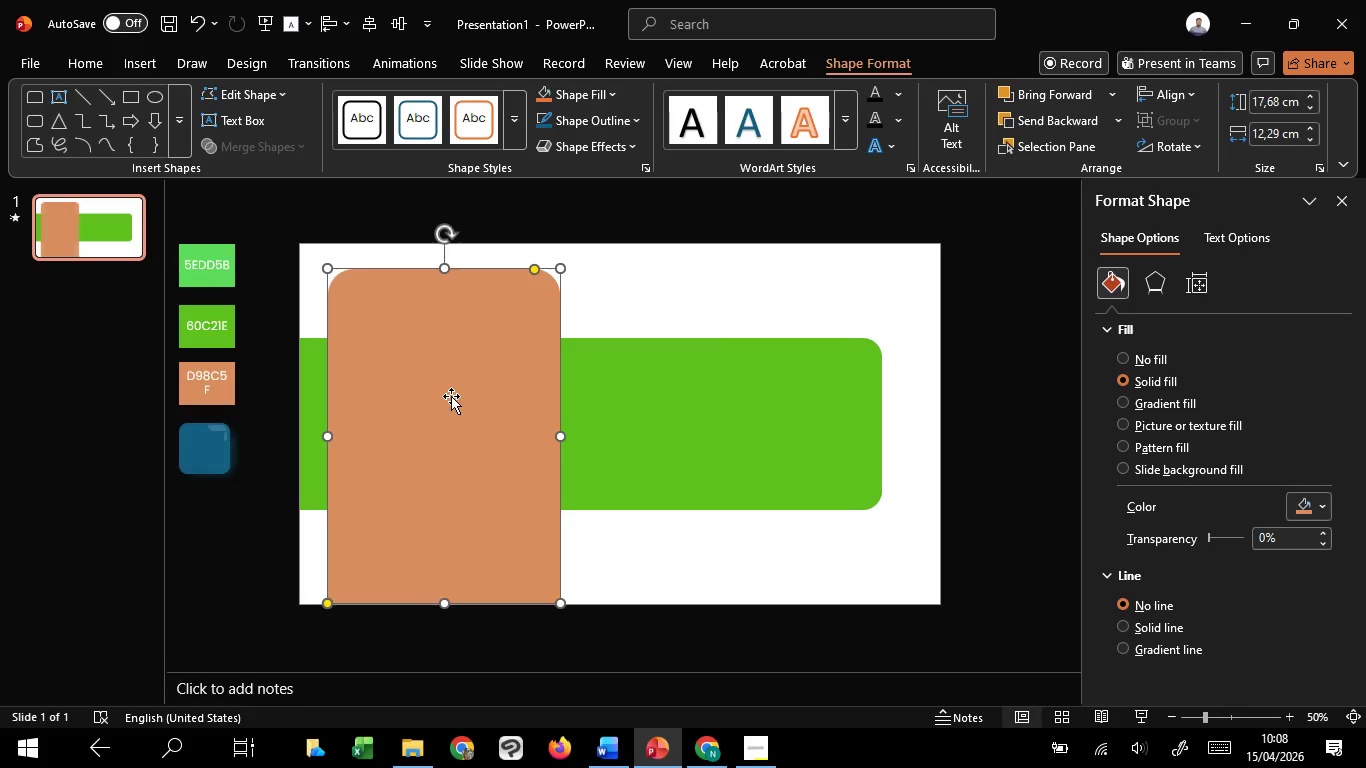 
key(Control+Shift+ShiftLeft)
 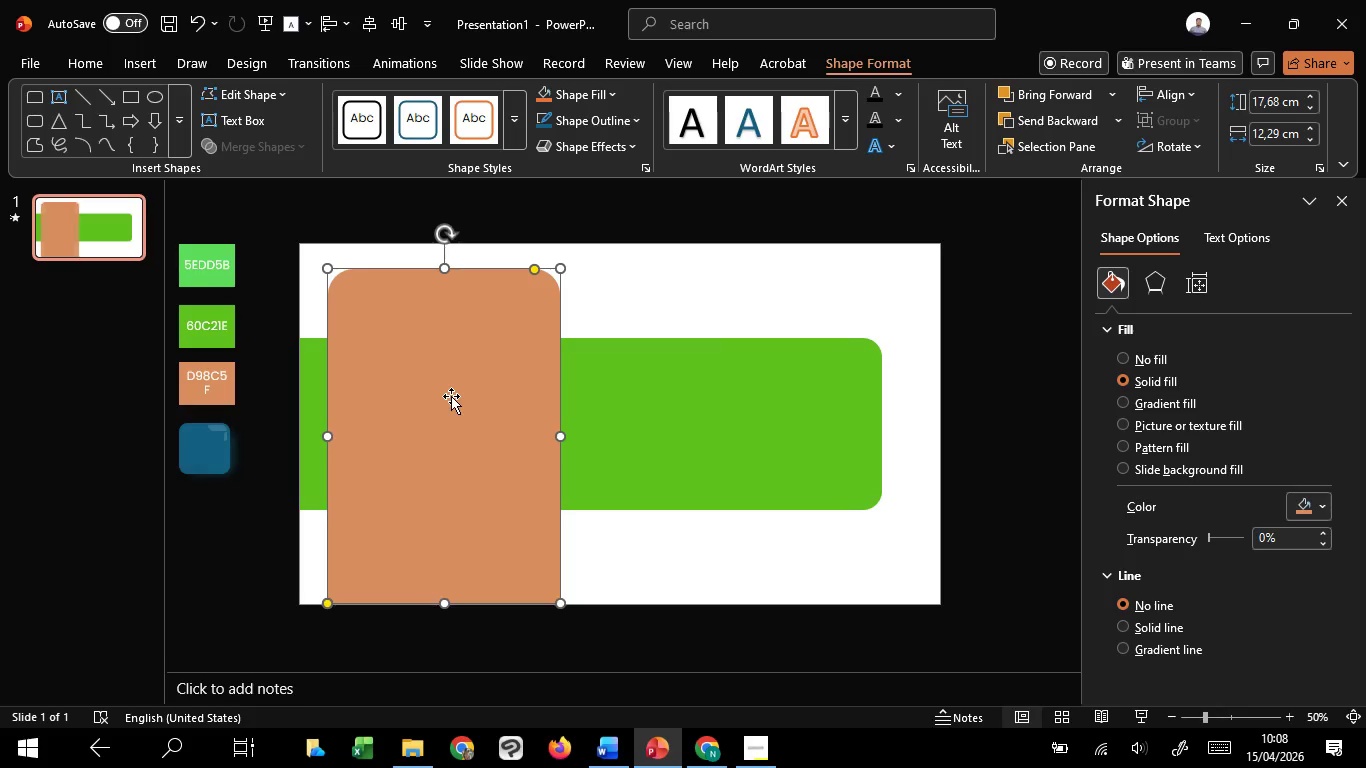 
key(Shift+ShiftLeft)
 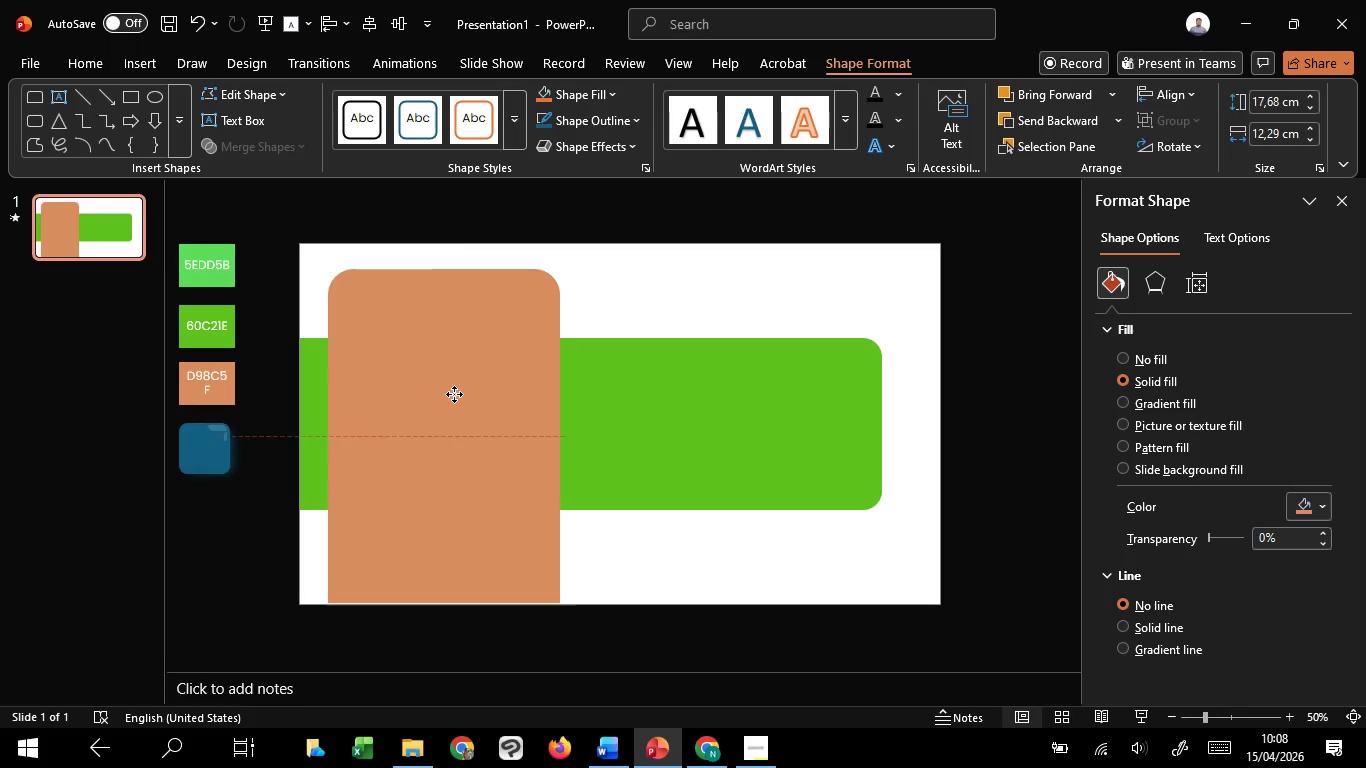 
left_click_drag(start_coordinate=[451, 396], to_coordinate=[460, 395])
 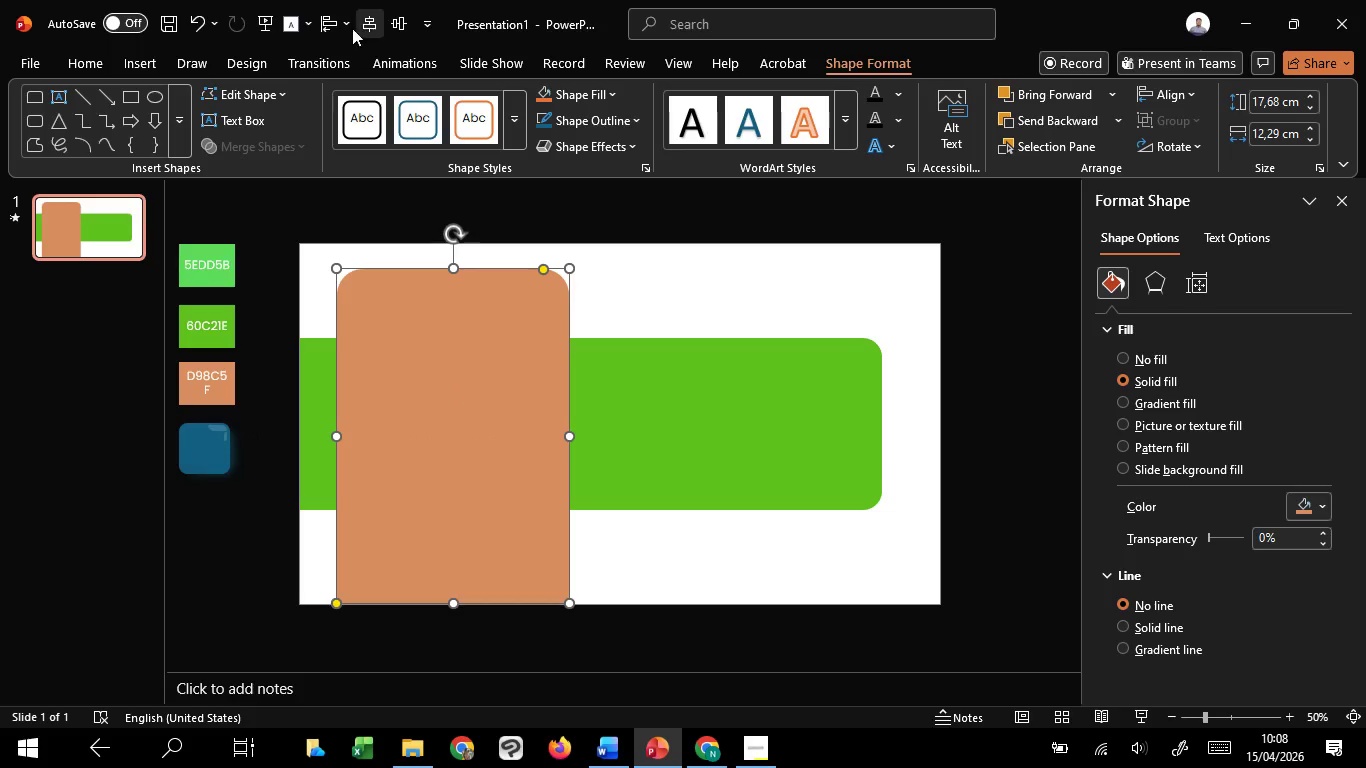 
hold_key(key=ShiftLeft, duration=1.5)
 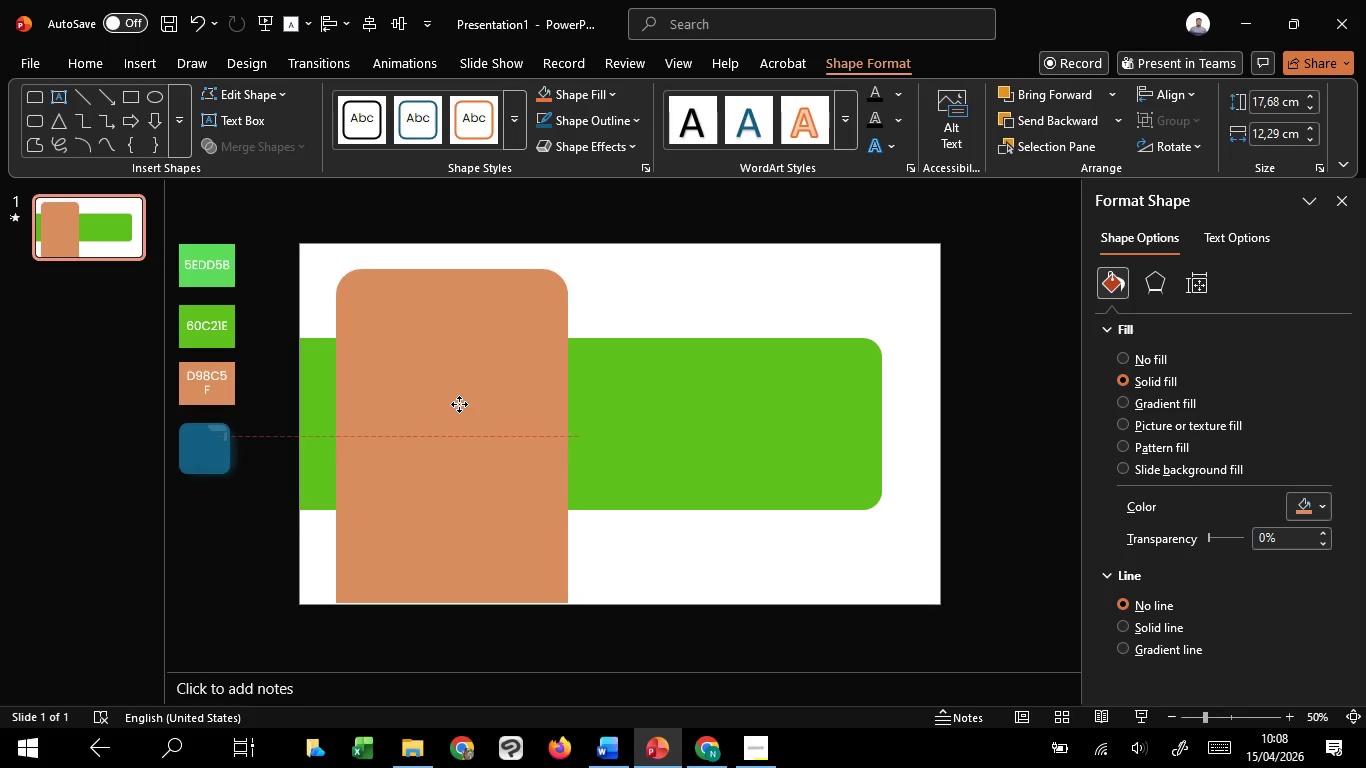 
hold_key(key=ShiftLeft, duration=1.5)
 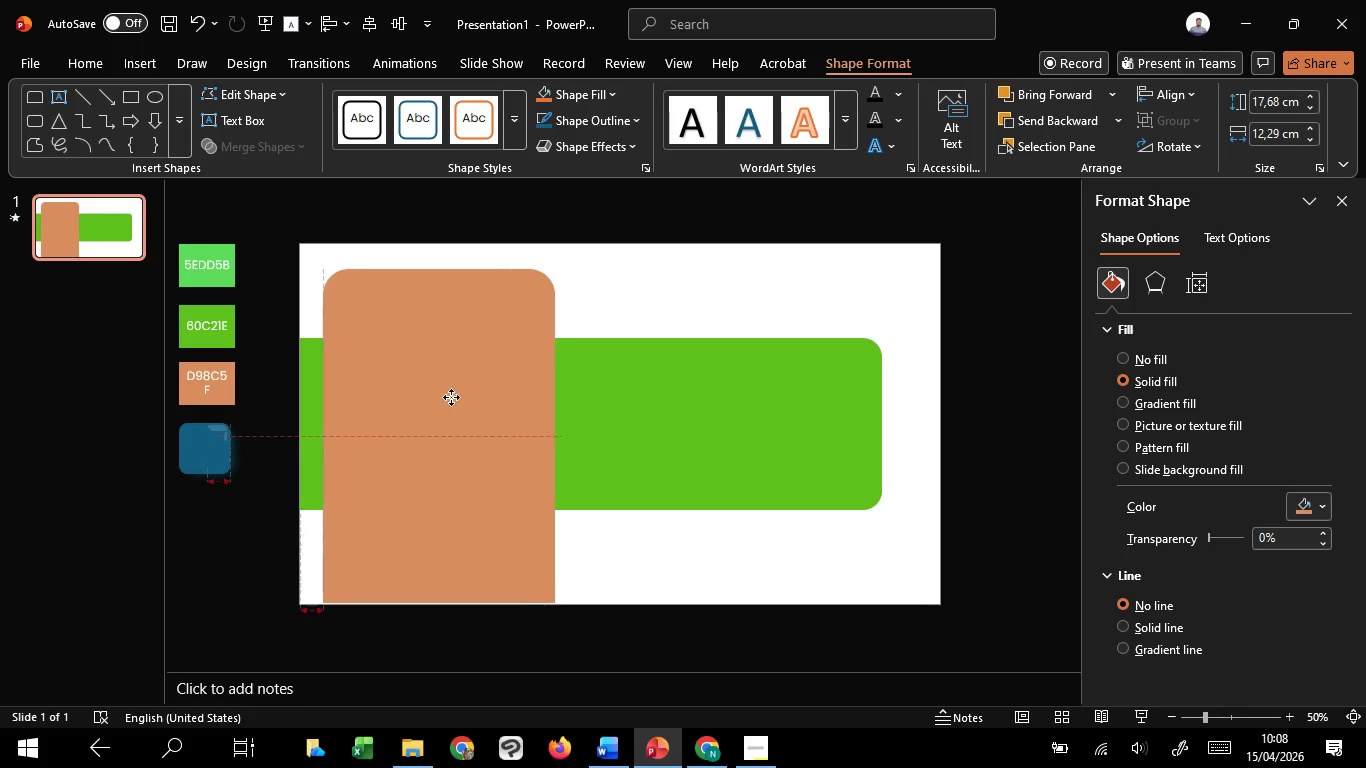 
hold_key(key=ShiftLeft, duration=1.5)
 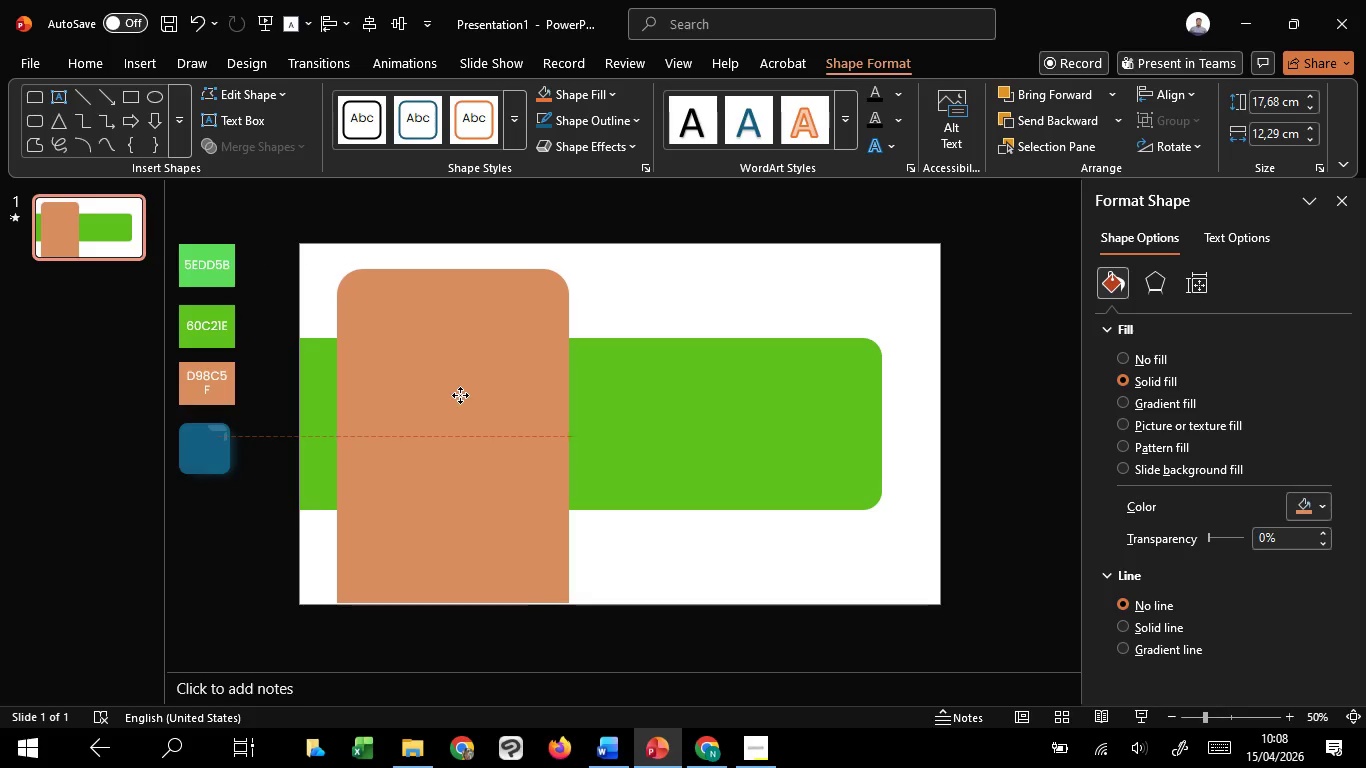 
hold_key(key=ShiftLeft, duration=1.52)
 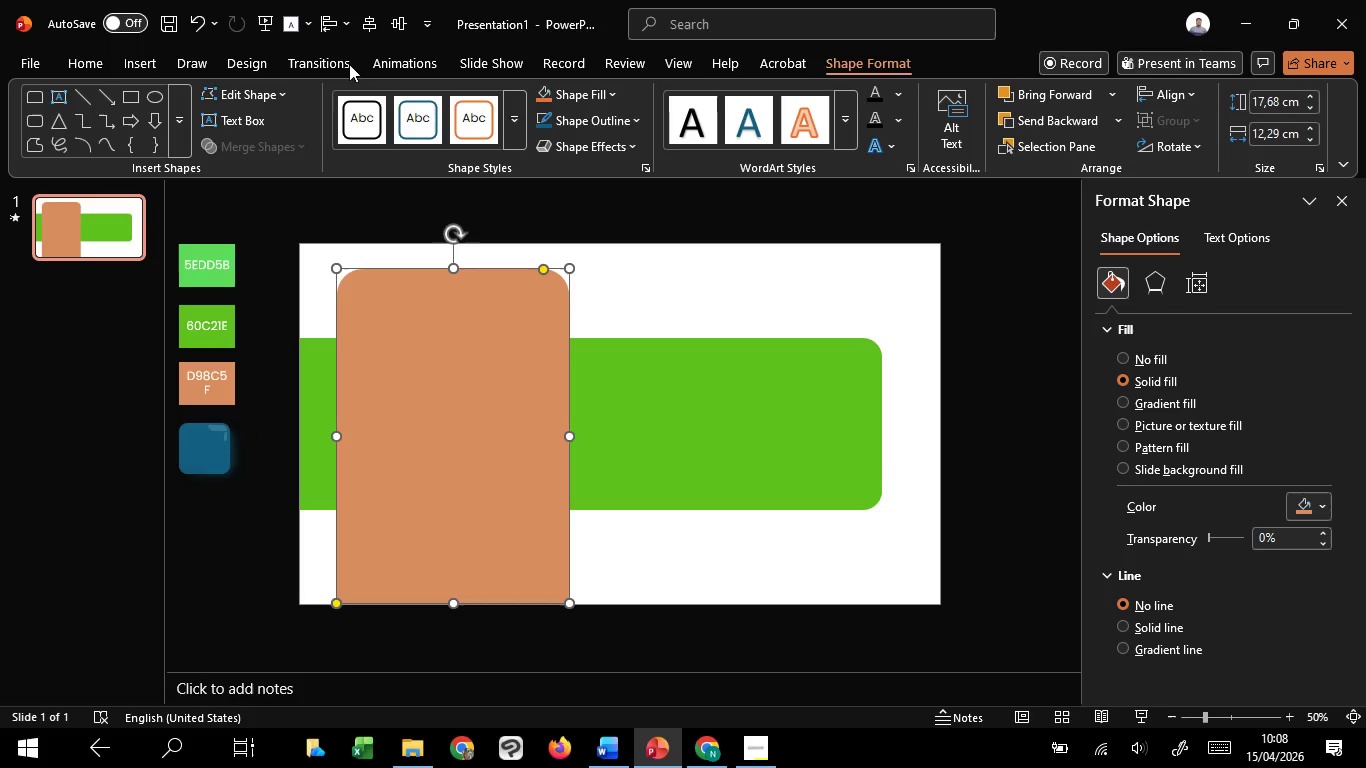 
hold_key(key=ShiftLeft, duration=0.48)
 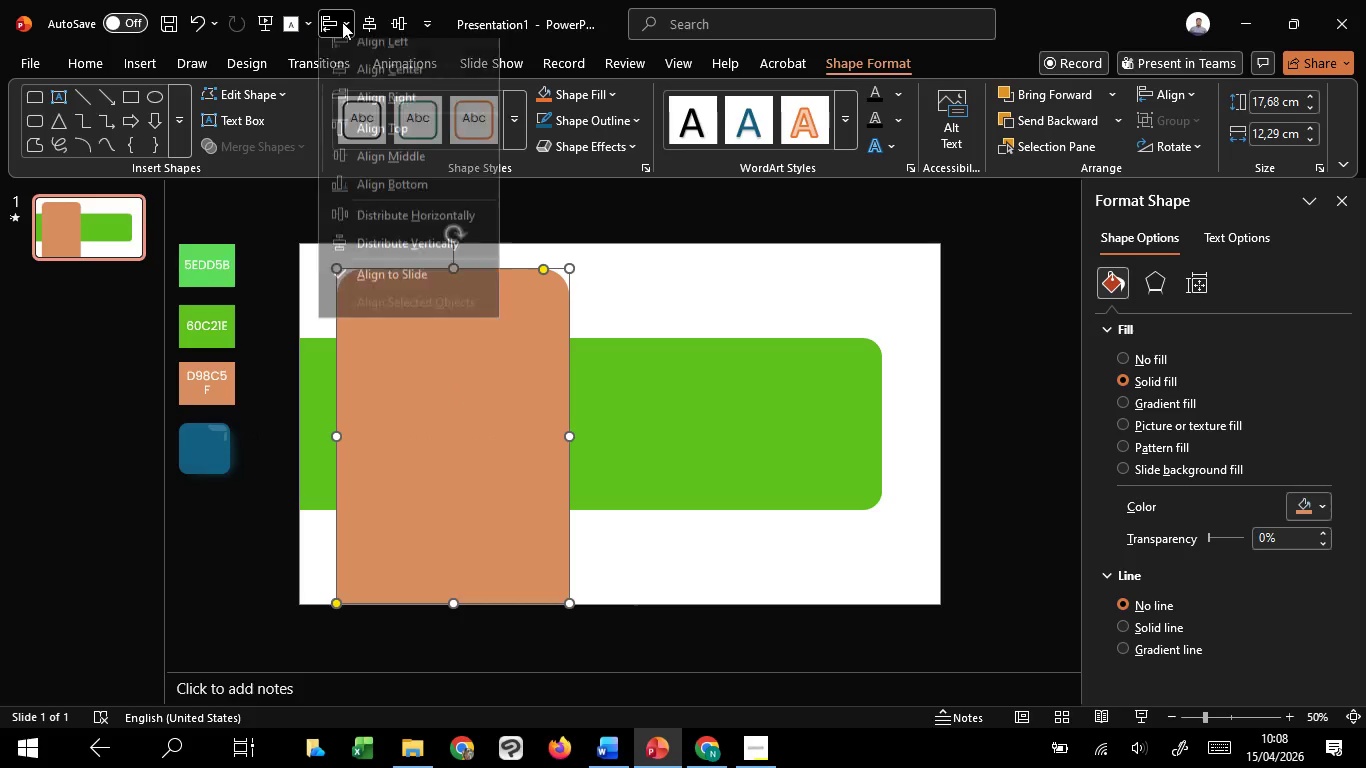 
left_click([342, 22])
 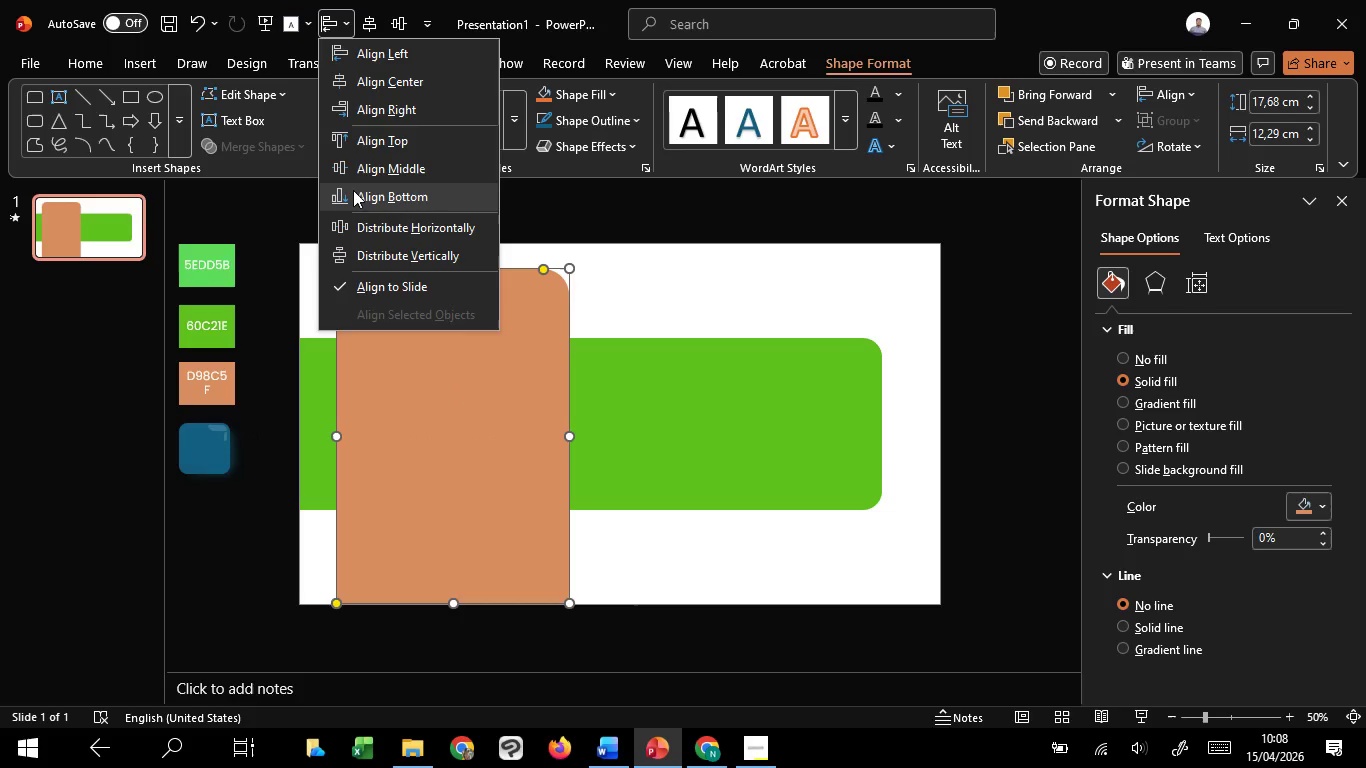 
left_click([353, 190])
 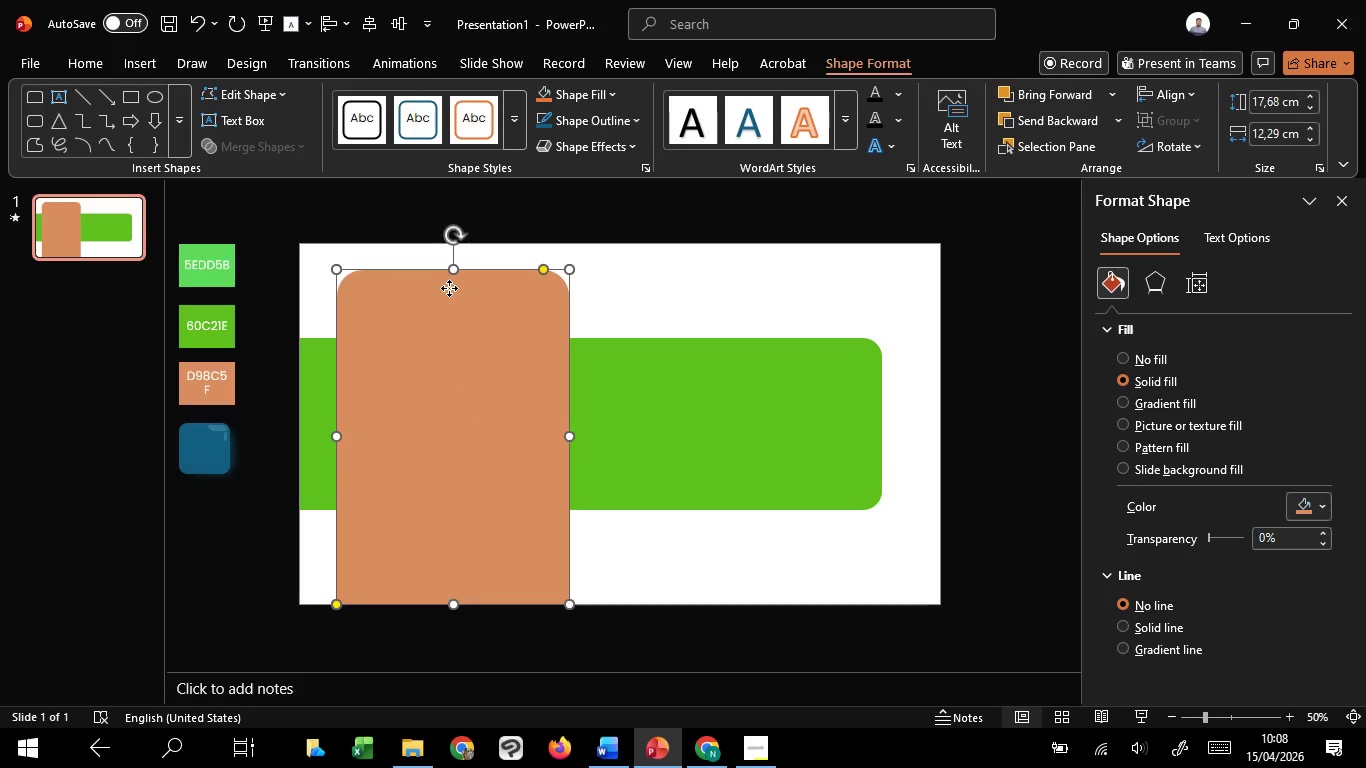 
hold_key(key=ShiftLeft, duration=1.5)
left_click_drag(start_coordinate=[449, 288], to_coordinate=[432, 289])
 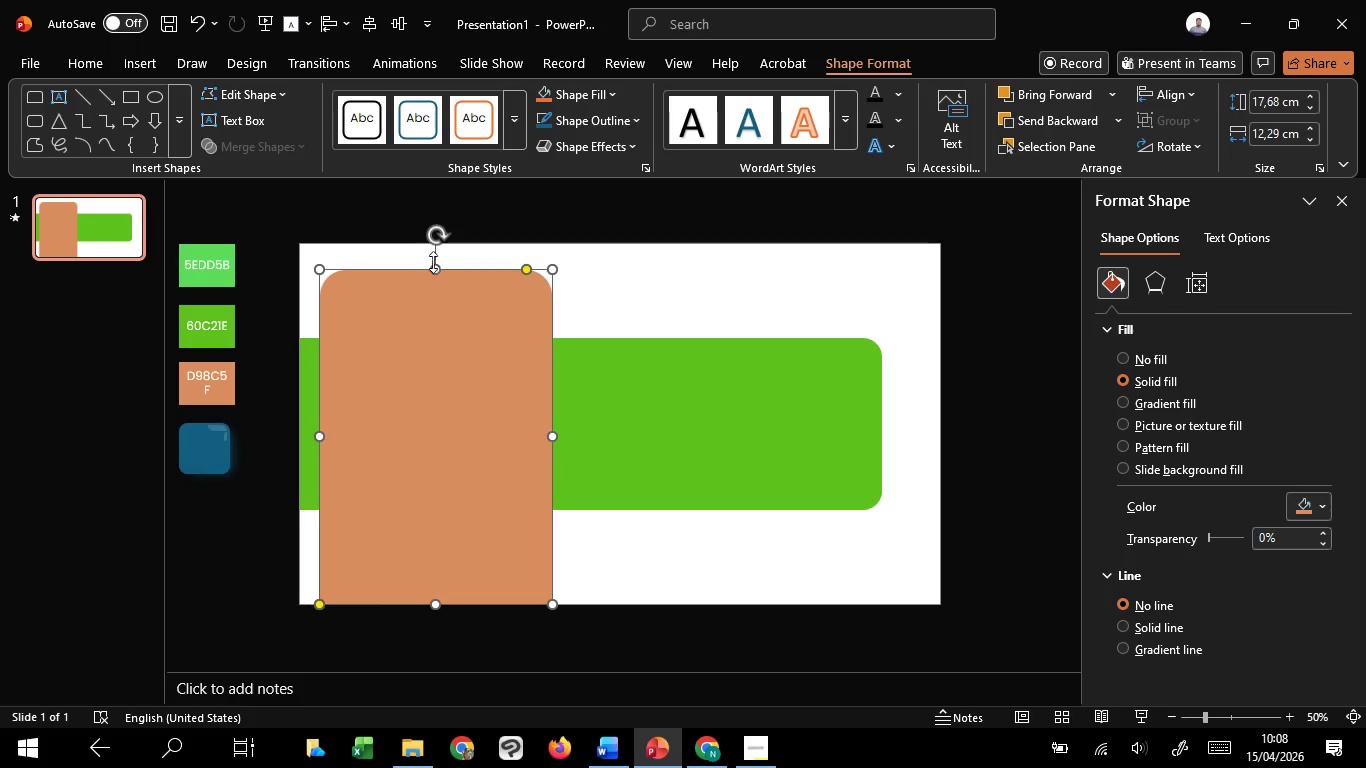 
hold_key(key=ShiftLeft, duration=0.98)
 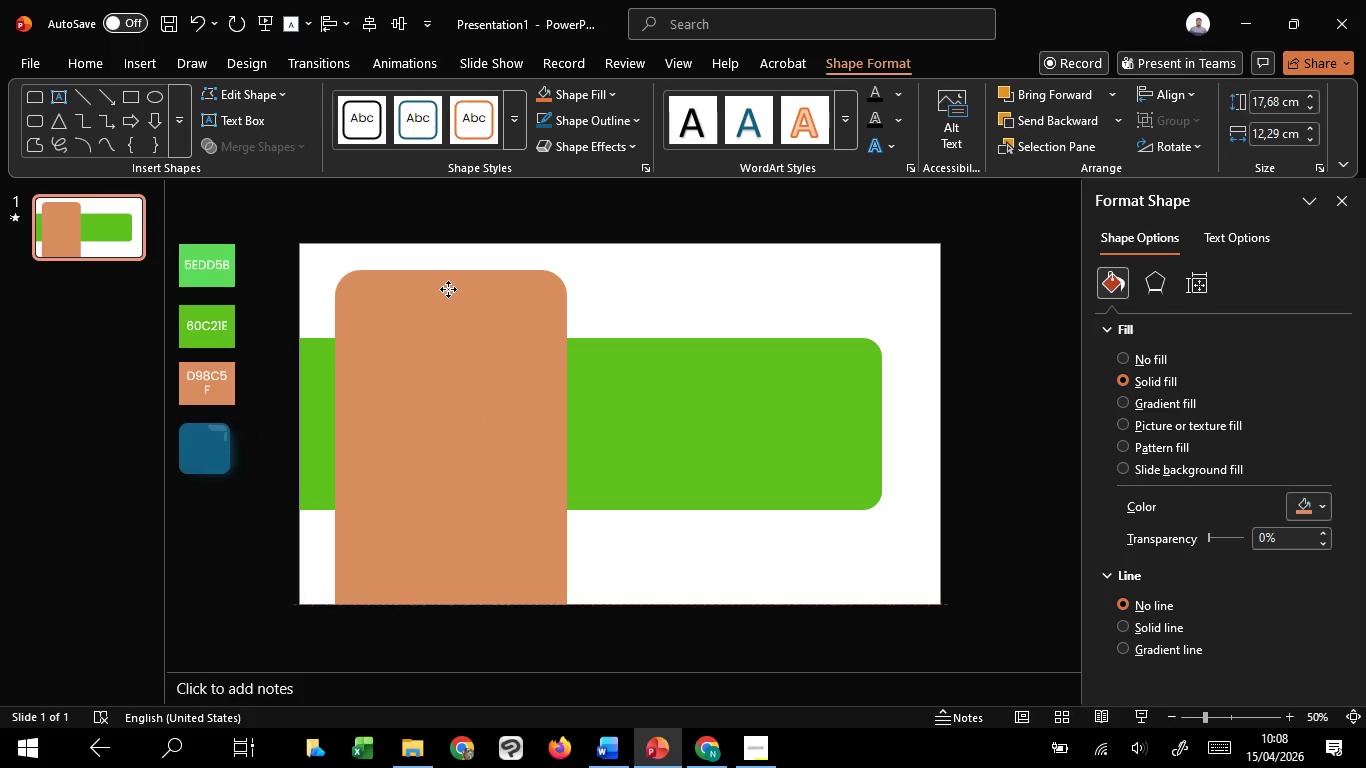 
hold_key(key=ShiftLeft, duration=0.42)
 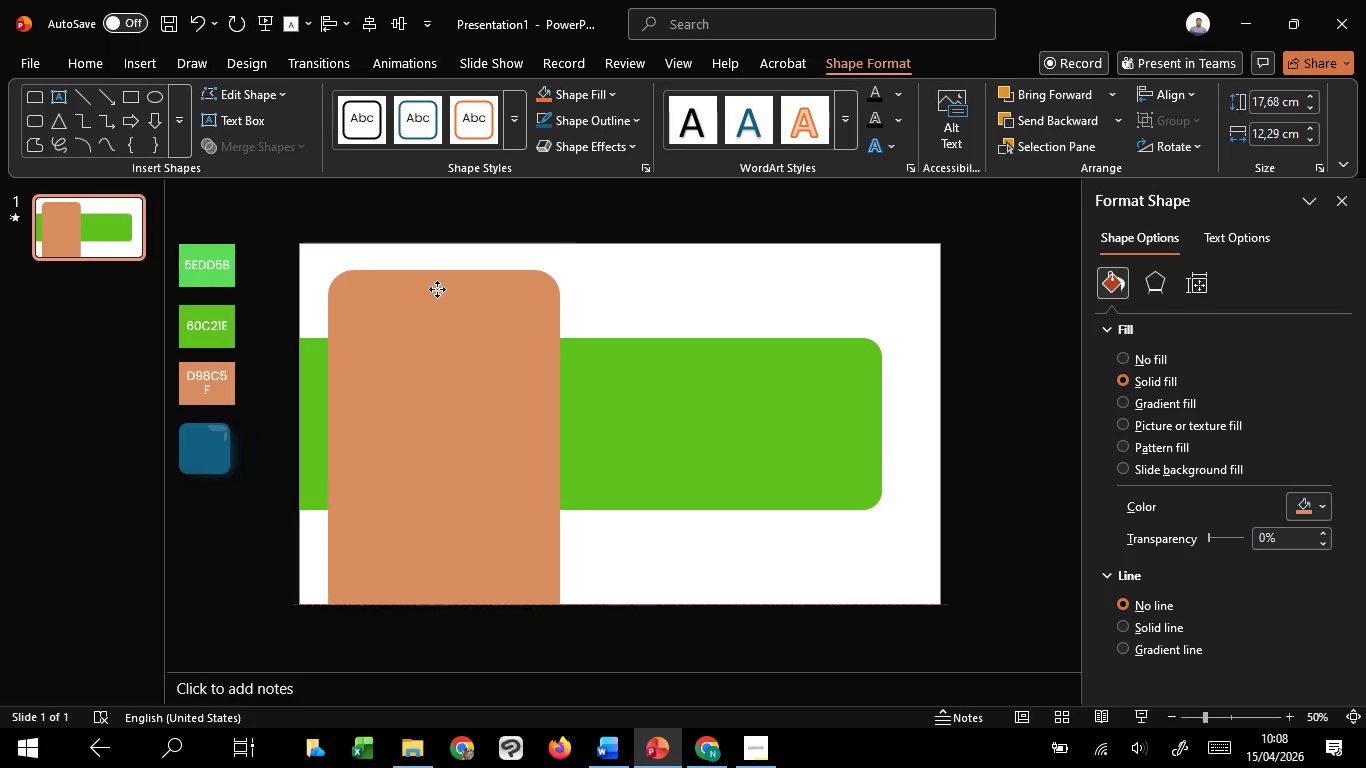 
hold_key(key=ShiftLeft, duration=0.92)
 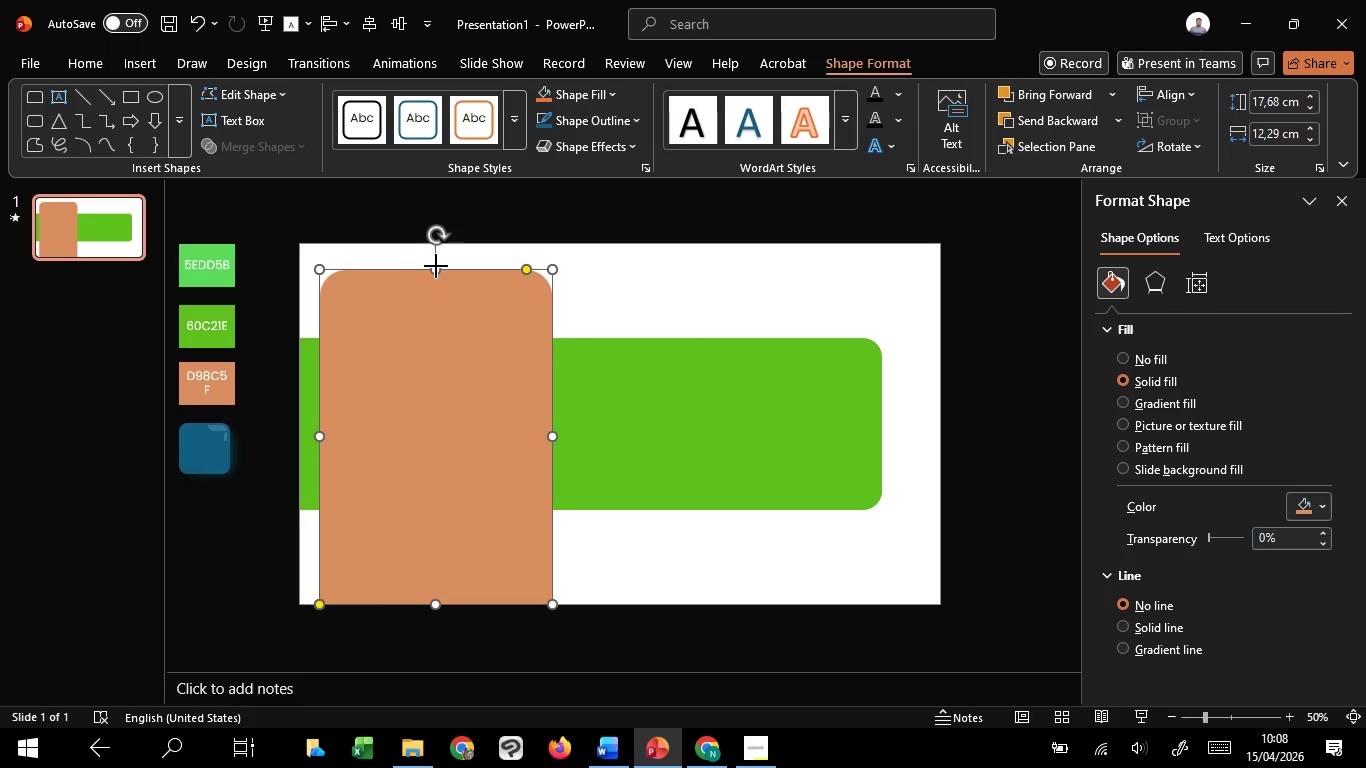 
left_click_drag(start_coordinate=[435, 266], to_coordinate=[435, 256])
 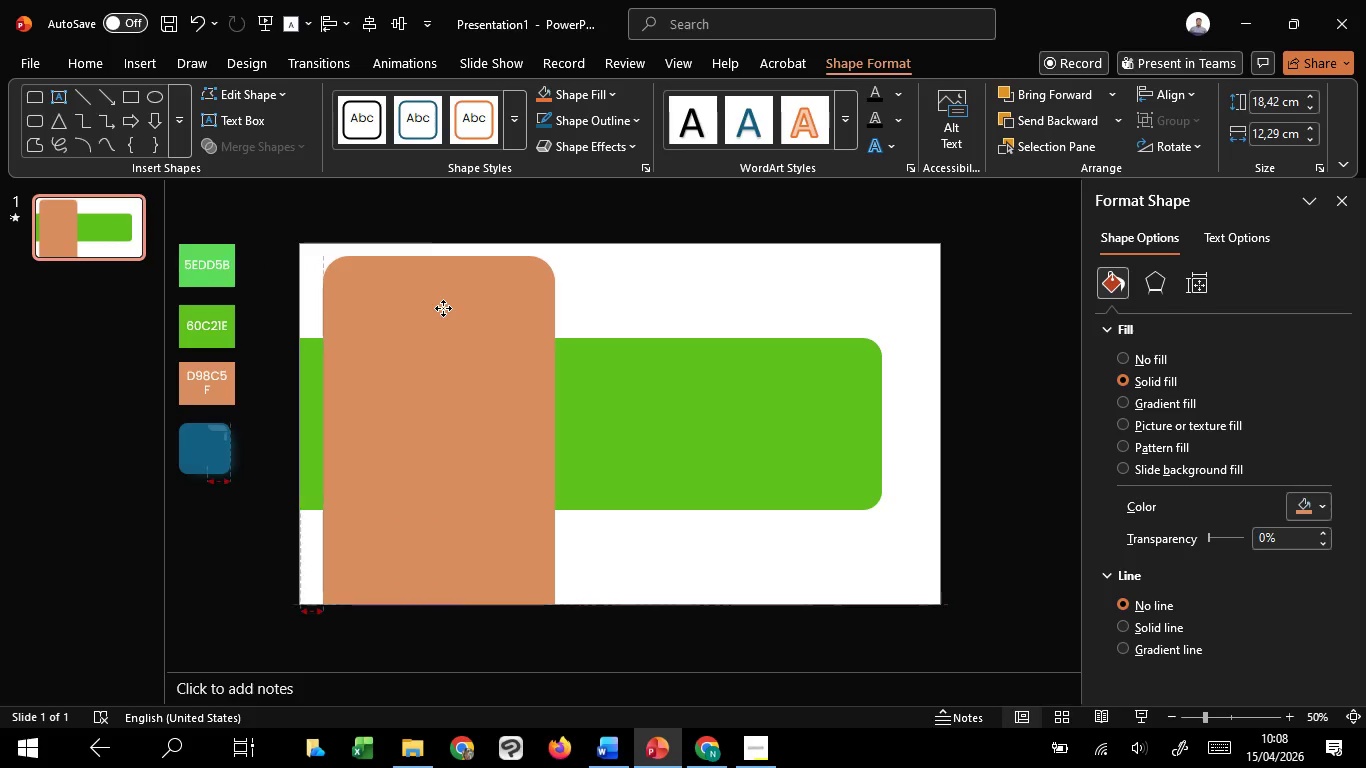 
left_click_drag(start_coordinate=[439, 308], to_coordinate=[447, 307])
 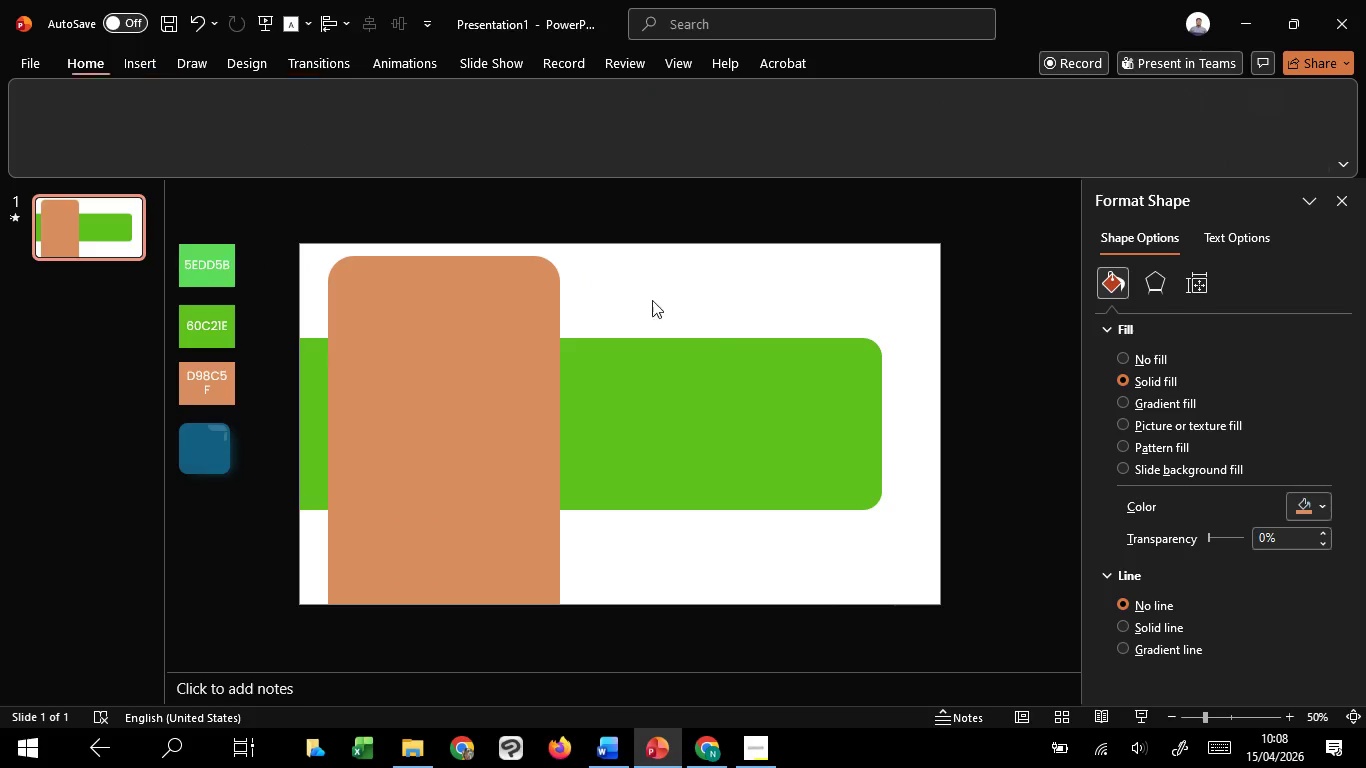 
hold_key(key=ShiftLeft, duration=1.41)
 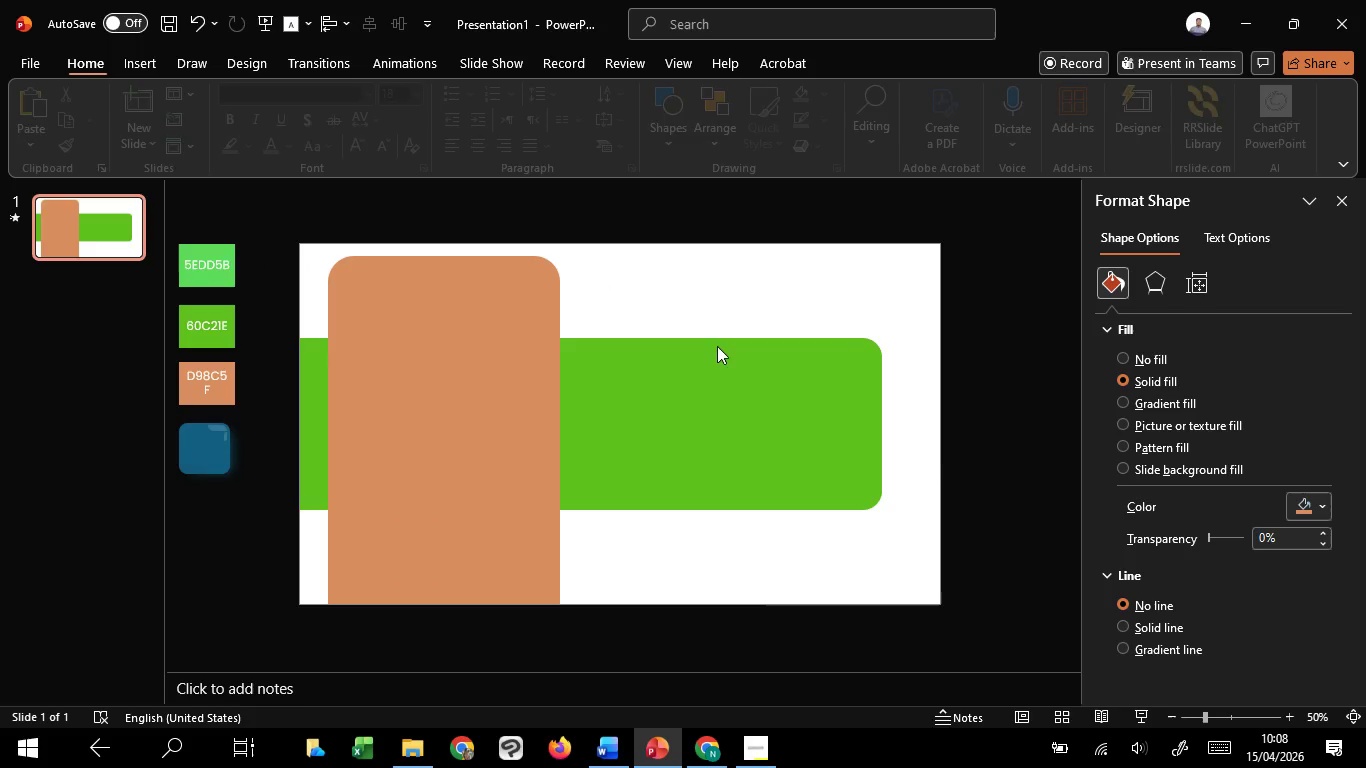 
left_click([592, 278])
 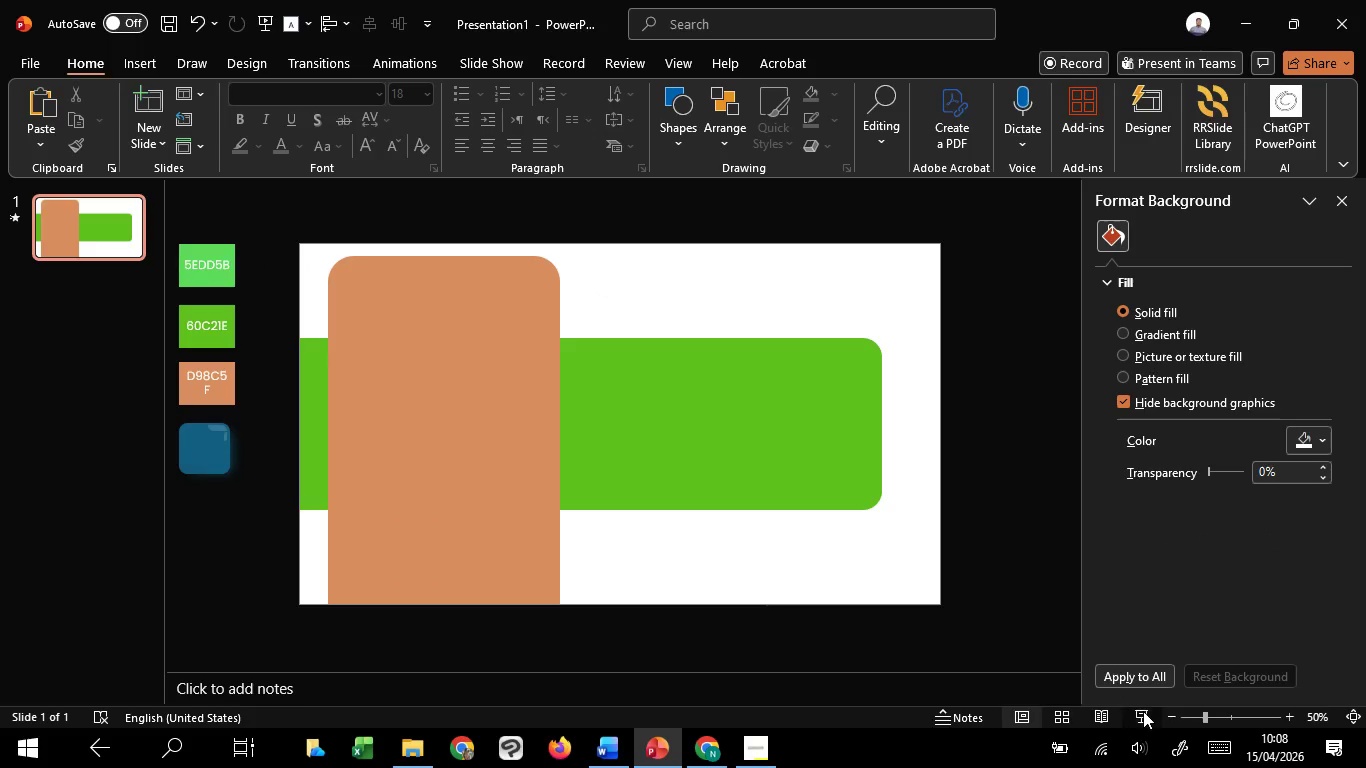 
left_click([1143, 711])
 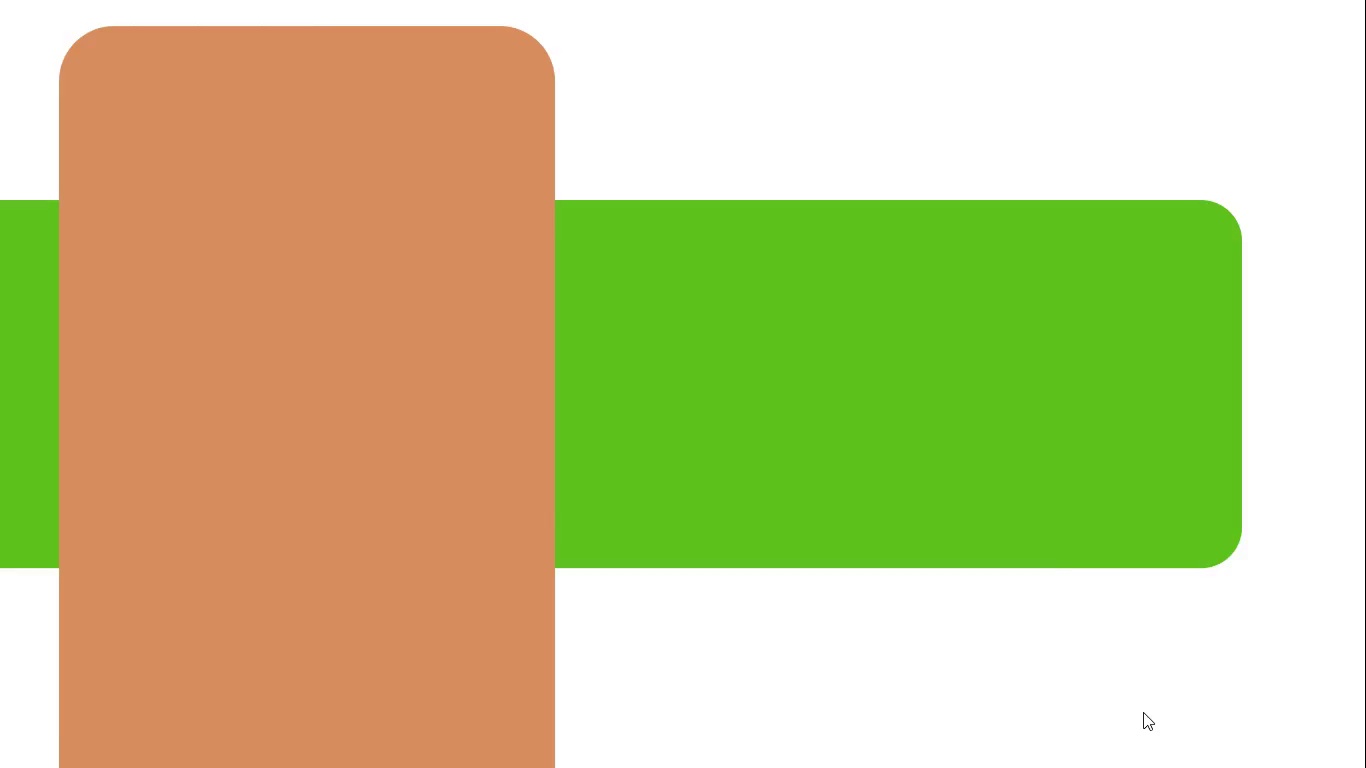 
key(Escape)
 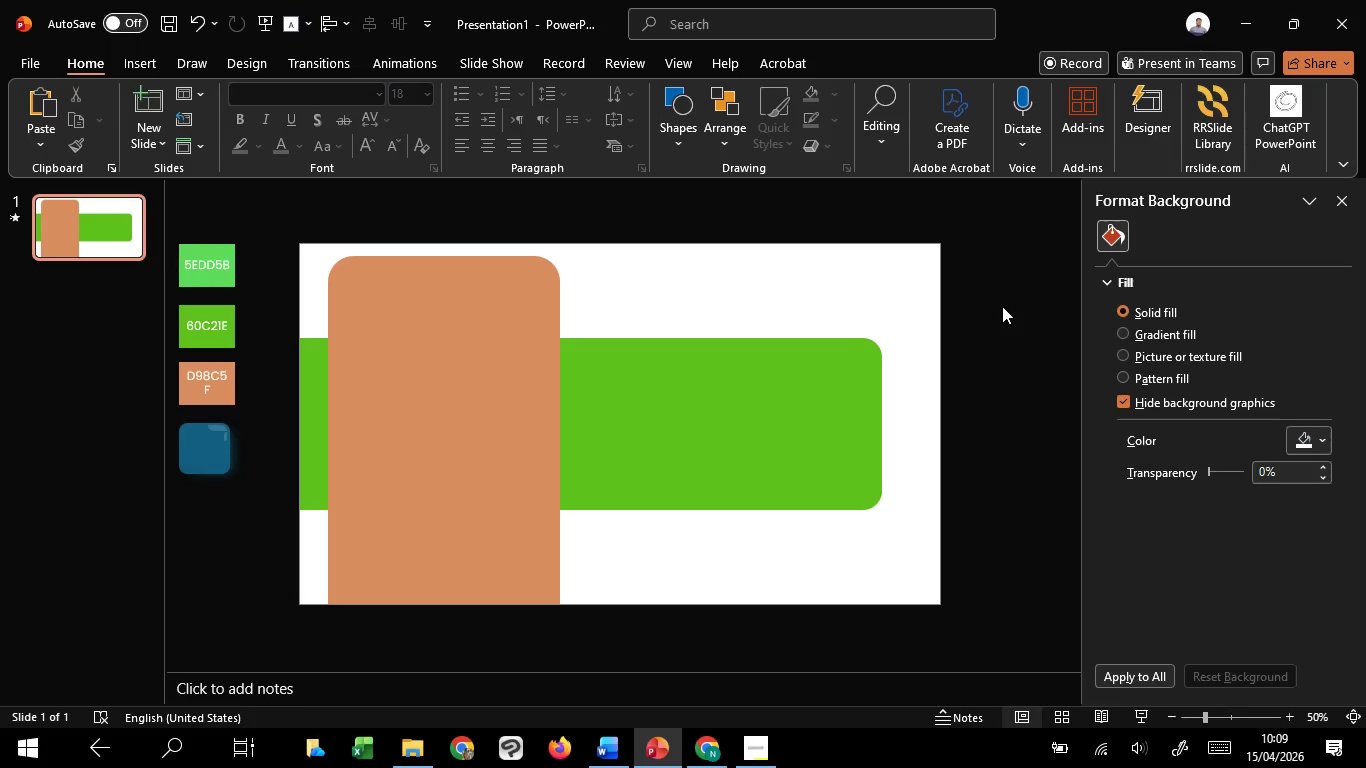 
wait(51.33)
 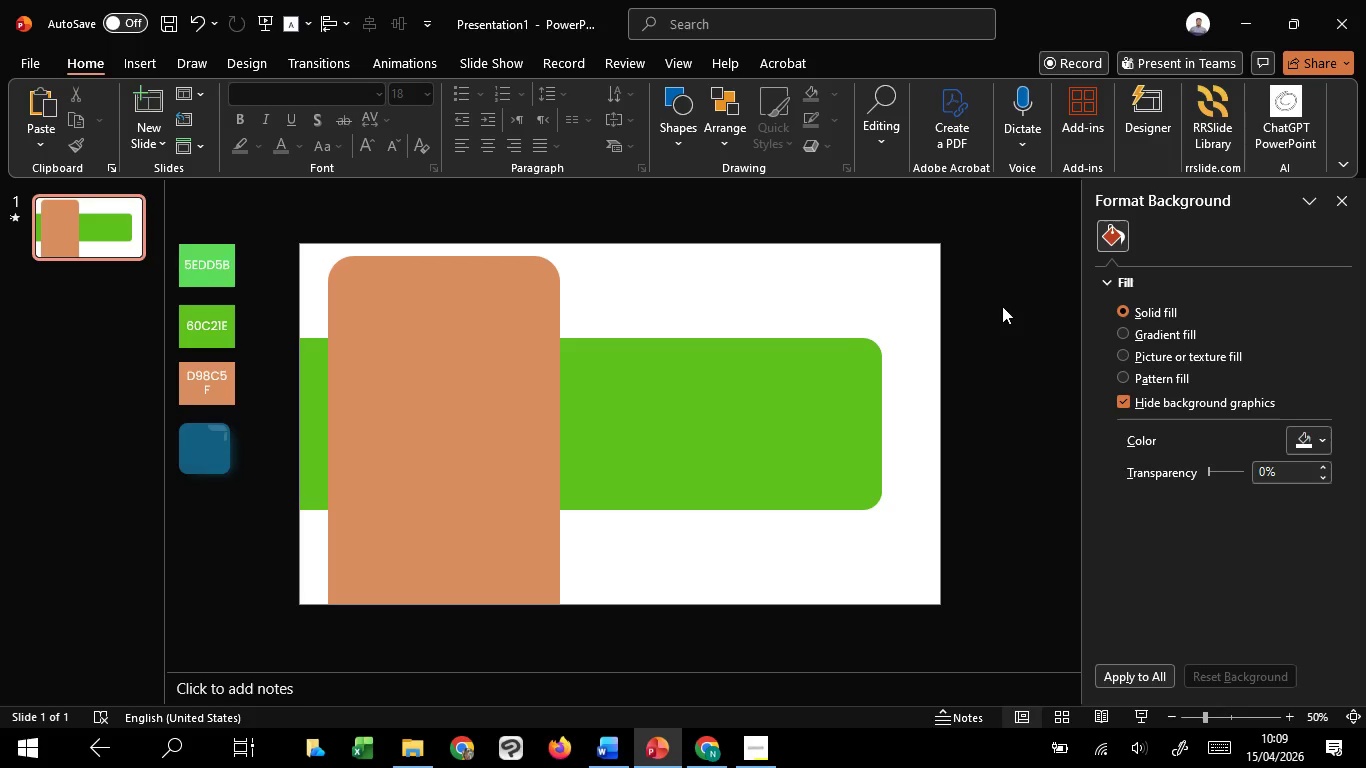 
left_click([527, 306])
 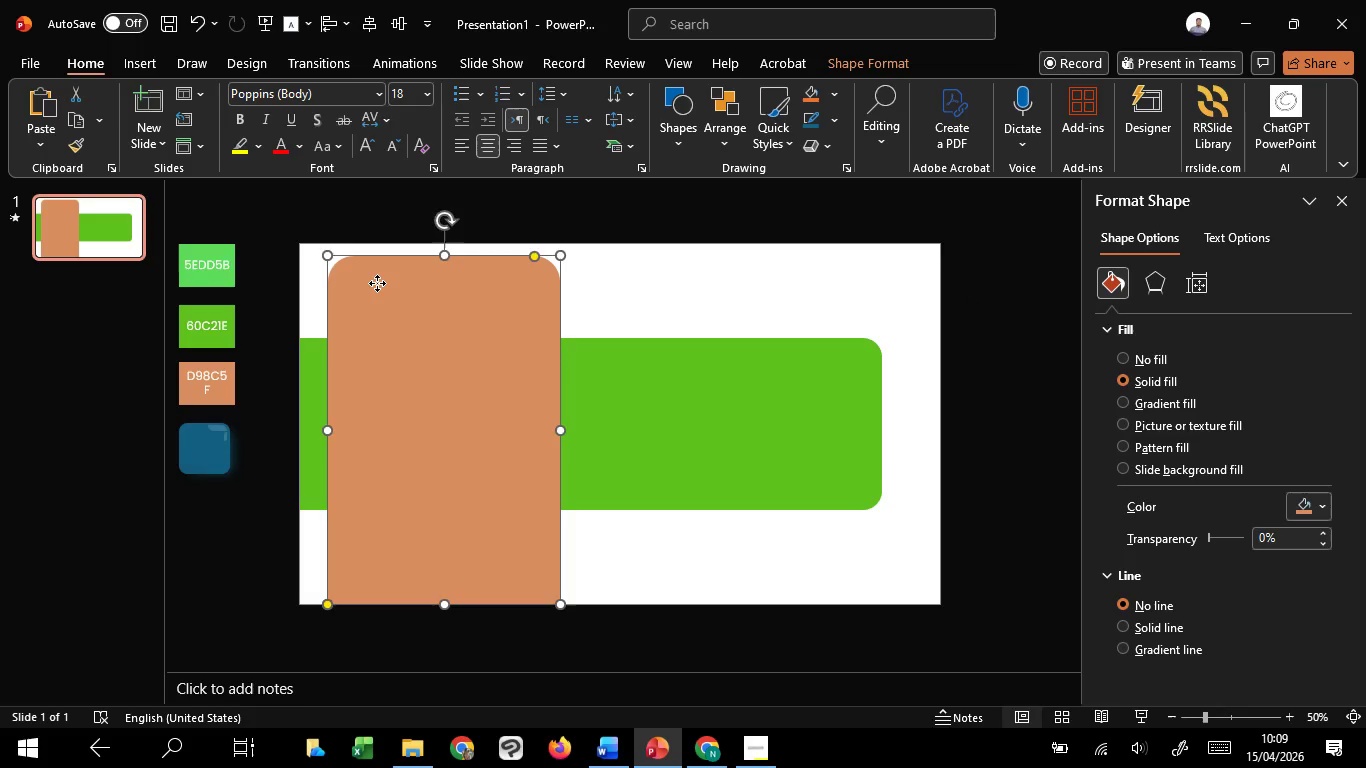 
left_click_drag(start_coordinate=[377, 283], to_coordinate=[388, 283])
 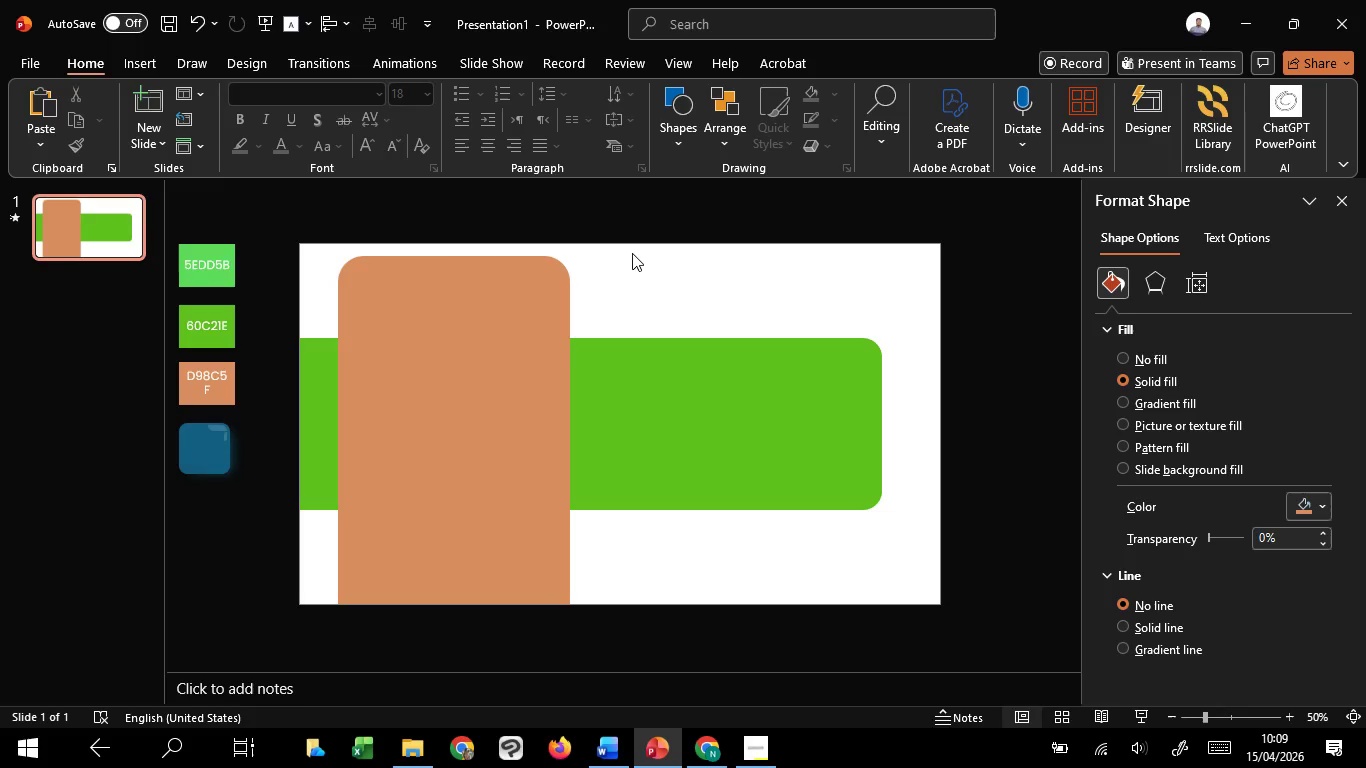 
left_click([632, 253])
 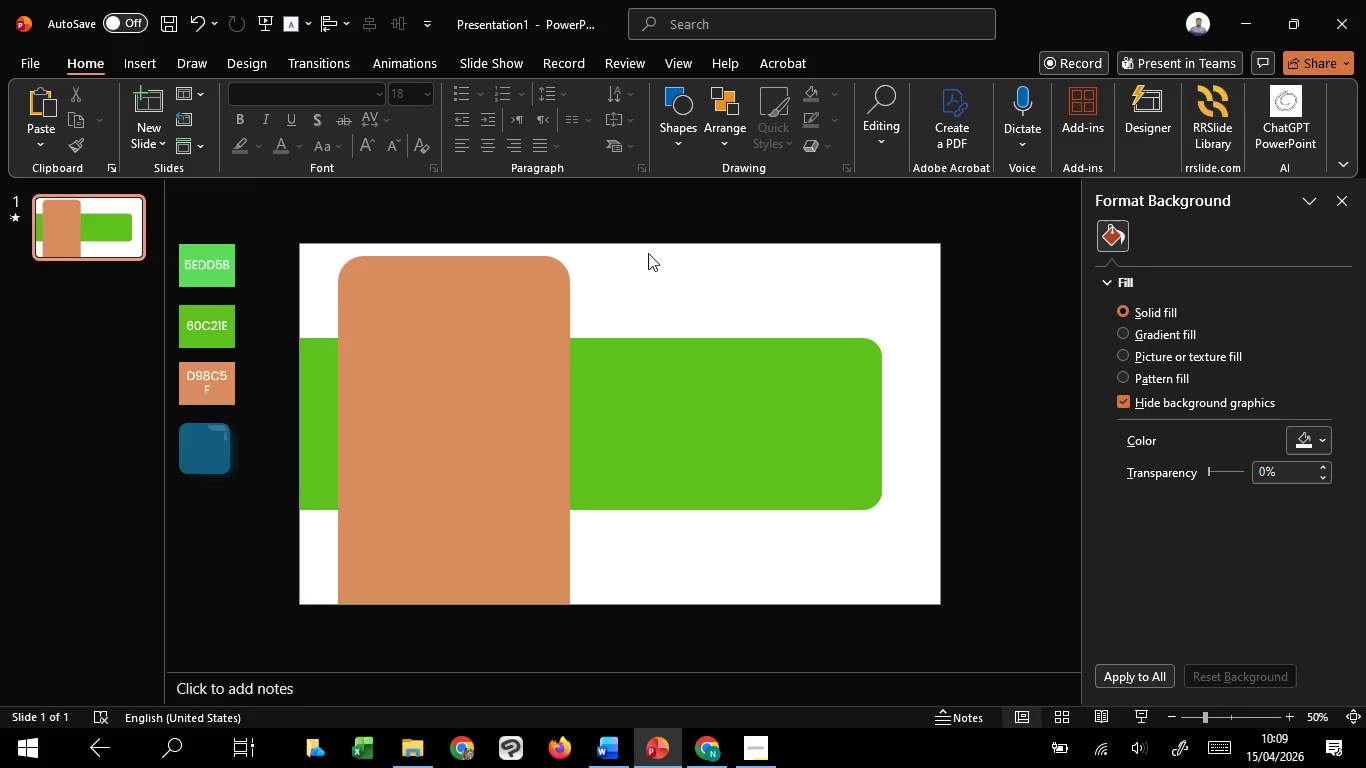 
double_click([522, 310])
 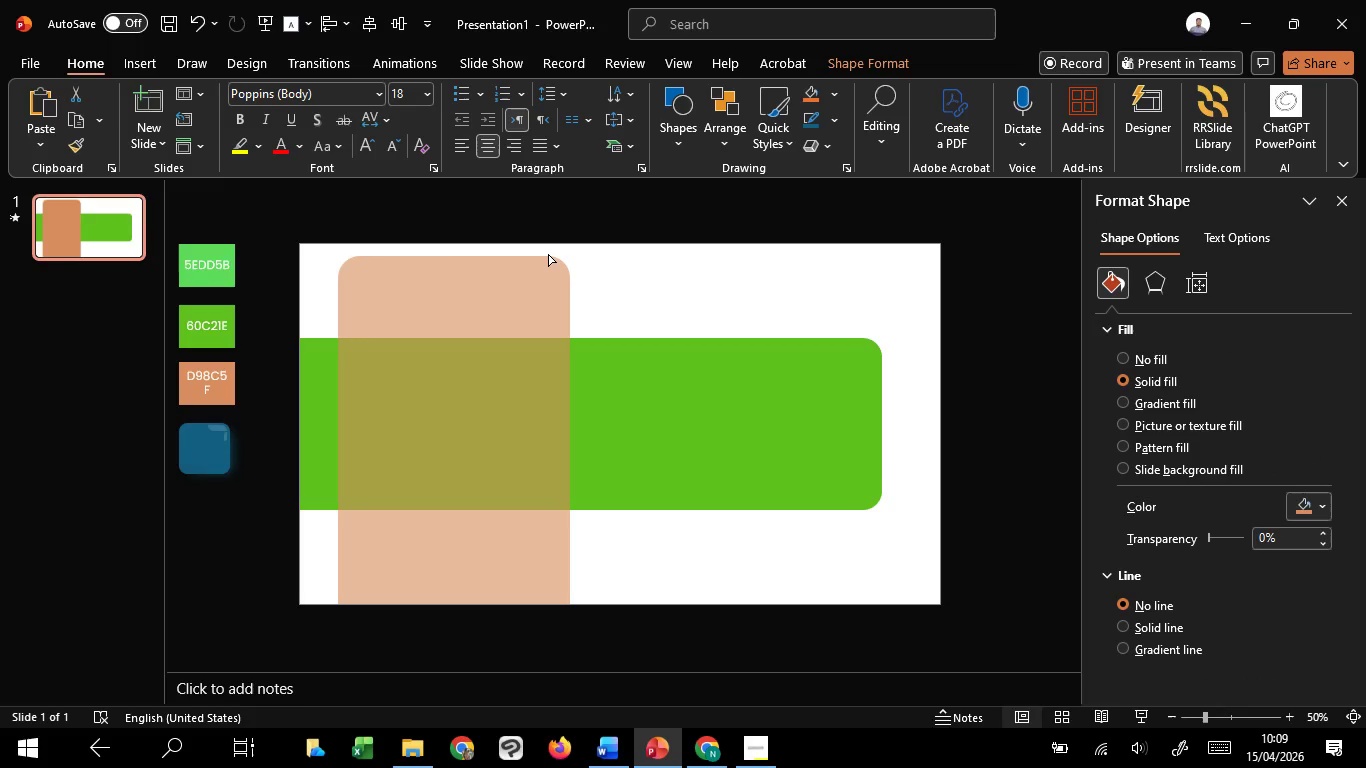 
wait(5.97)
 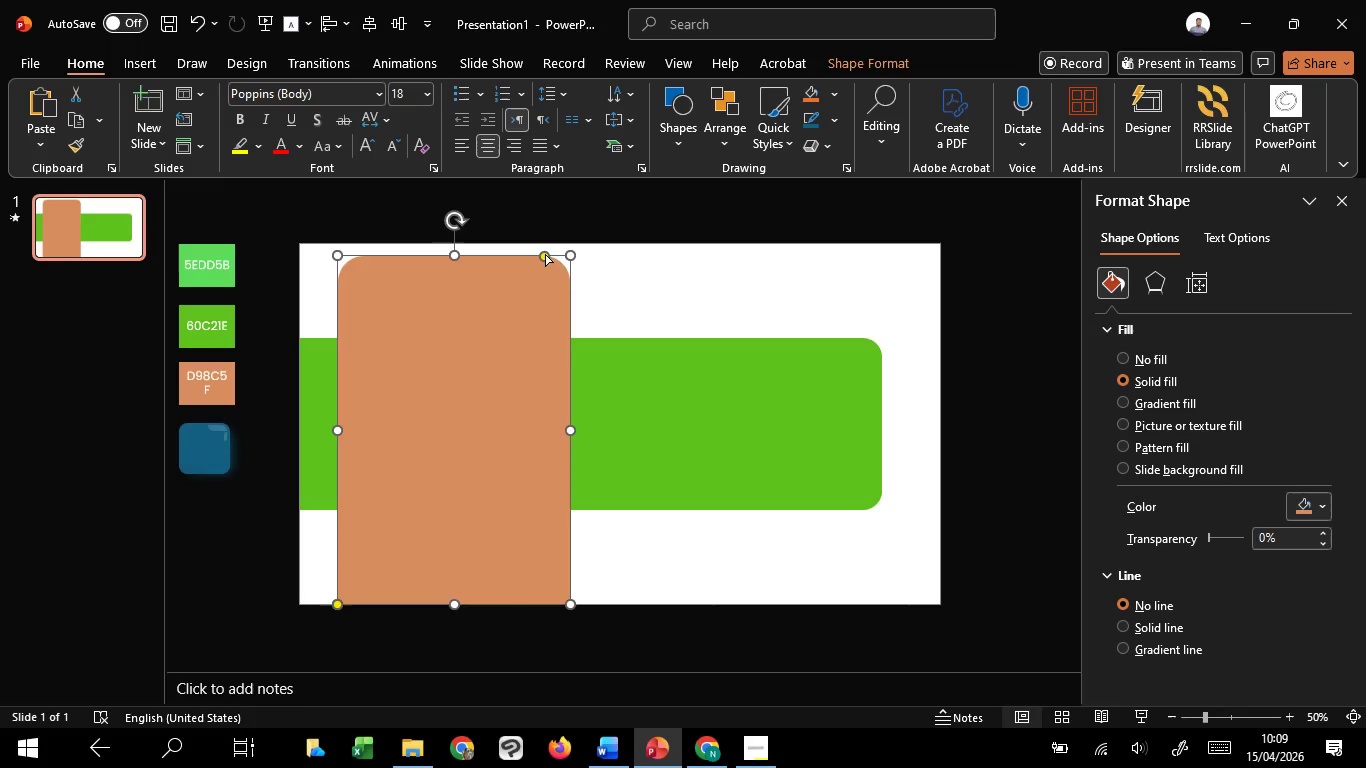 
left_click([747, 376])
 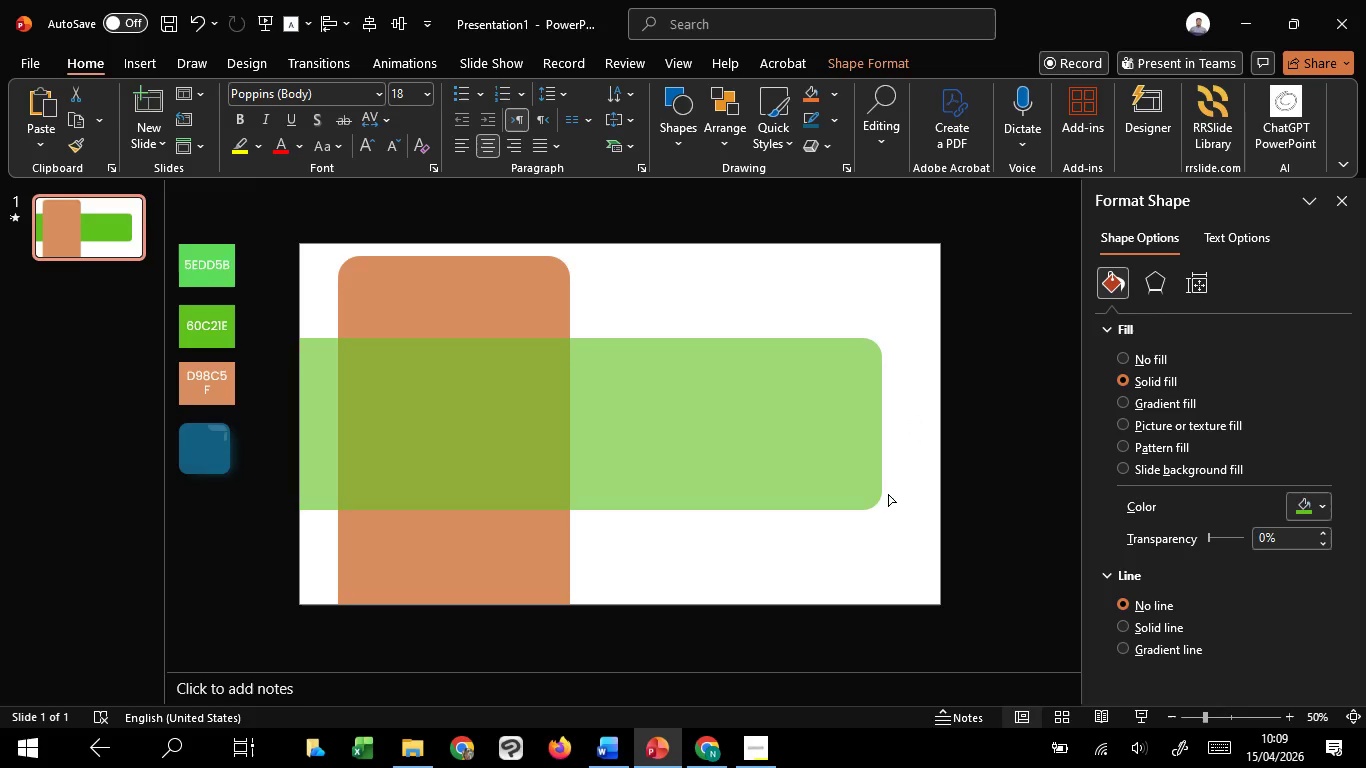 
wait(7.09)
 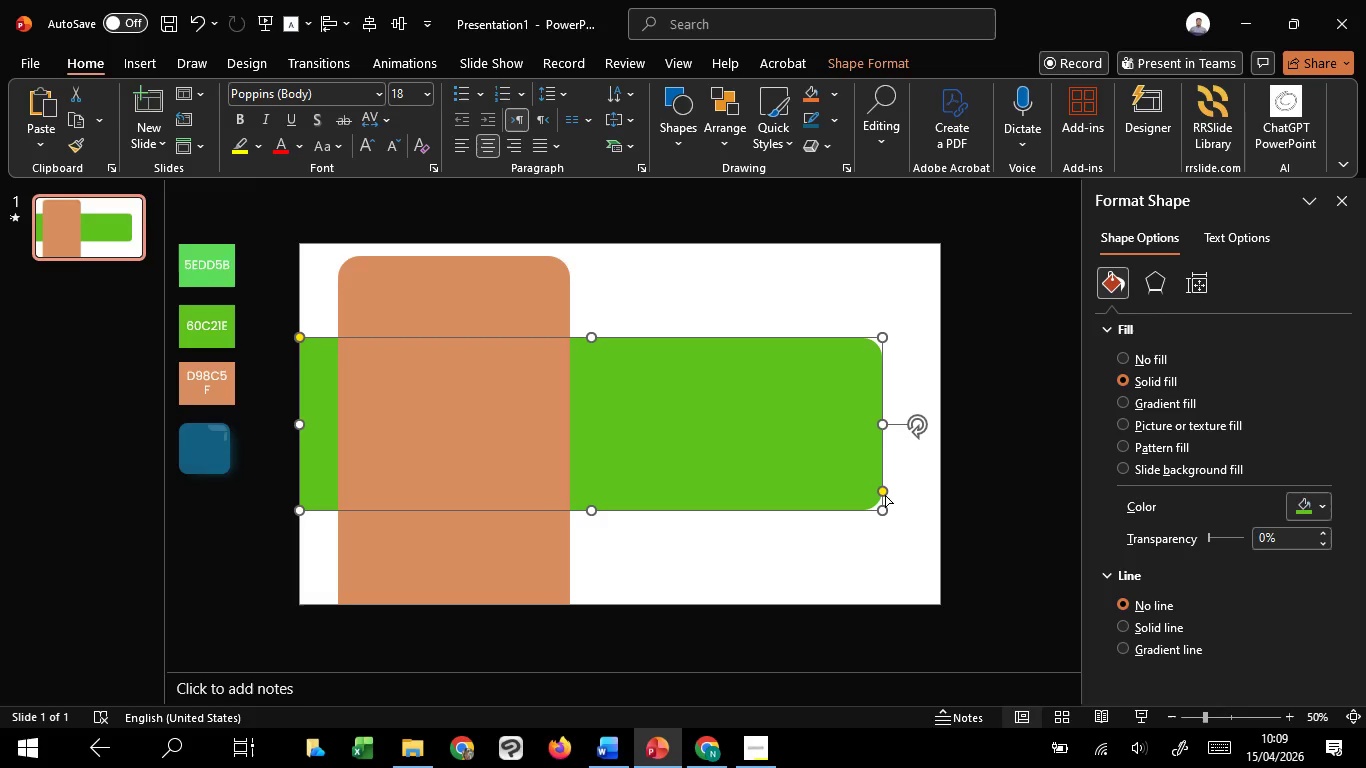 
left_click([913, 482])
 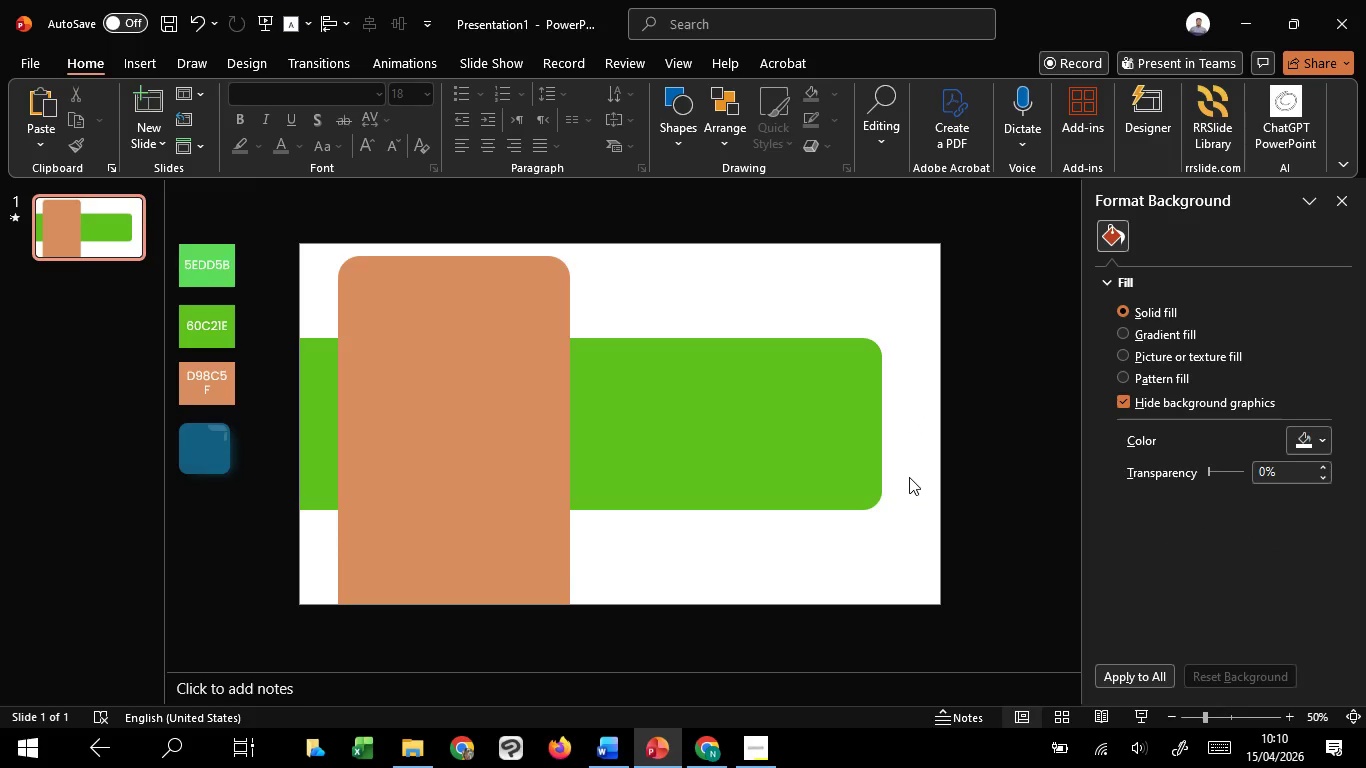 
wait(5.03)
 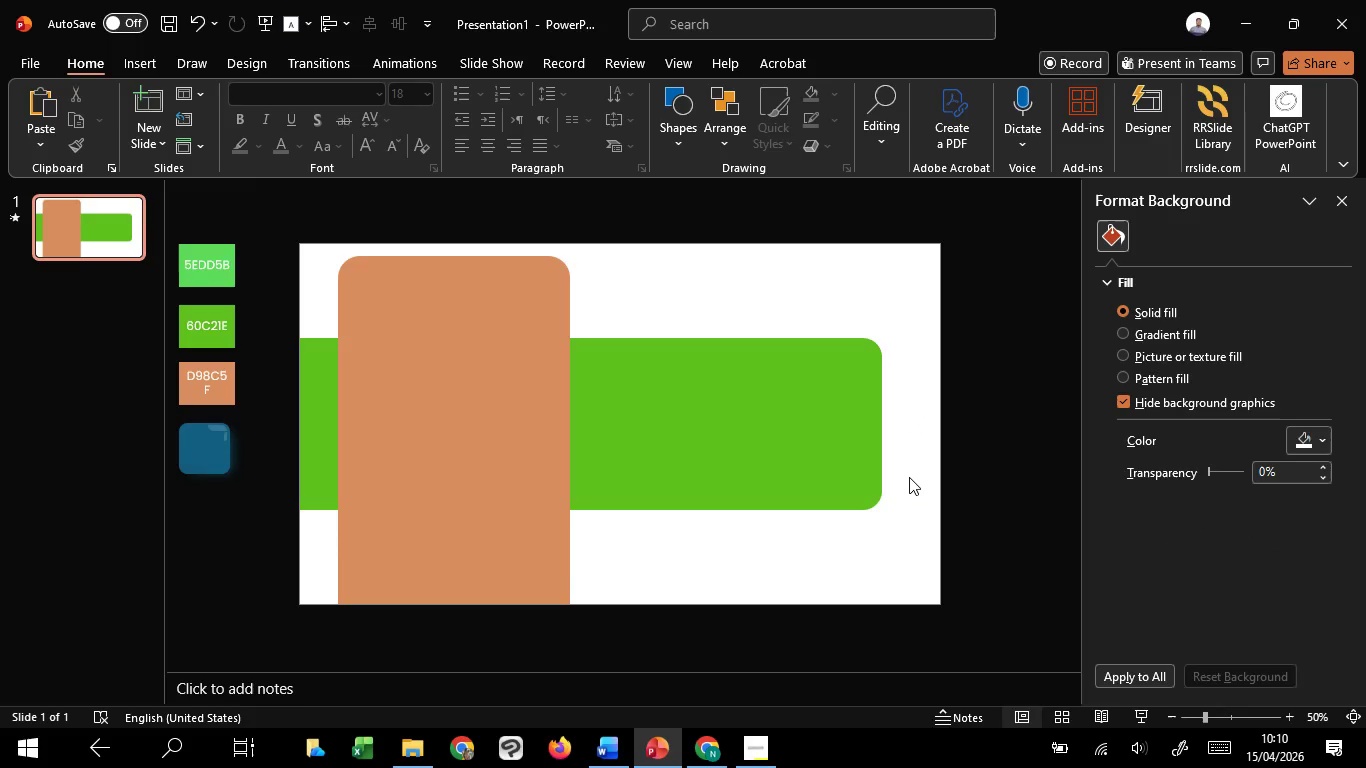 
left_click([674, 61])
 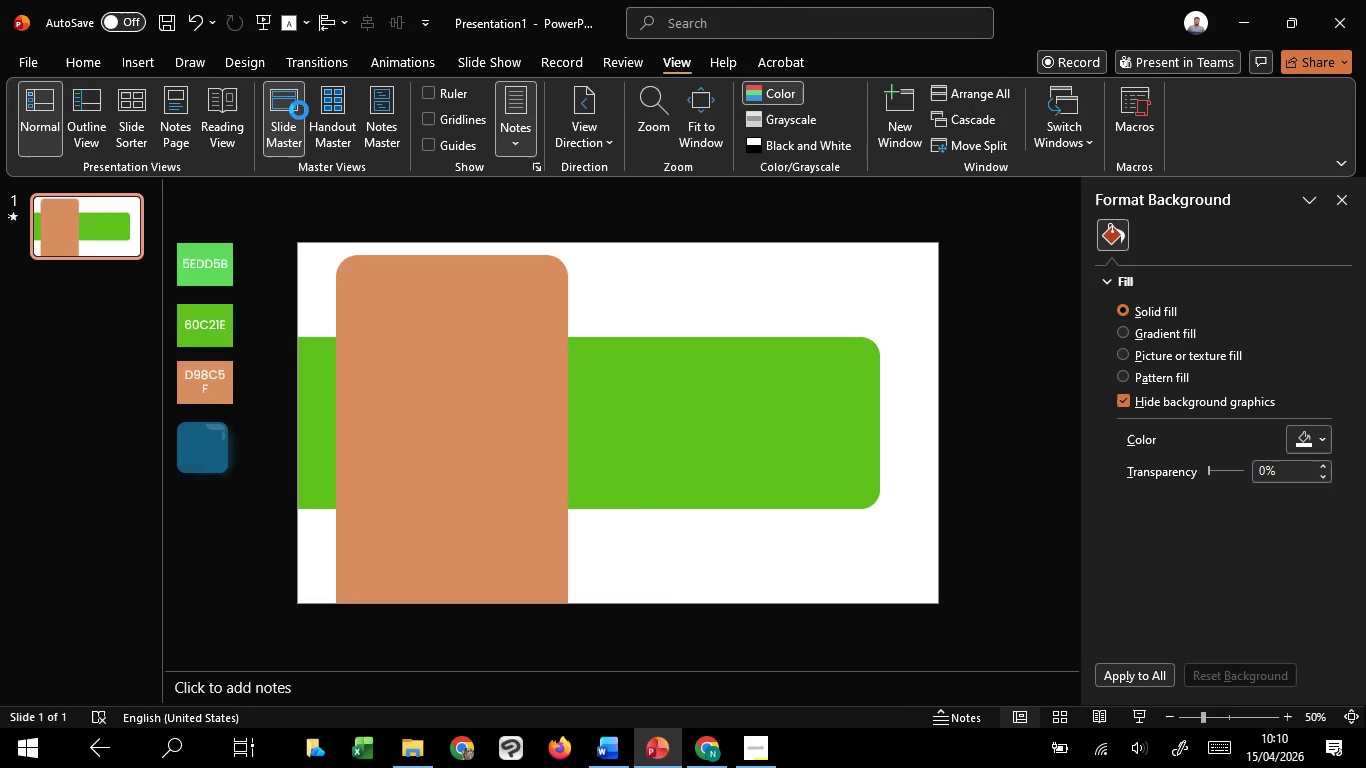 
left_click([300, 110])
 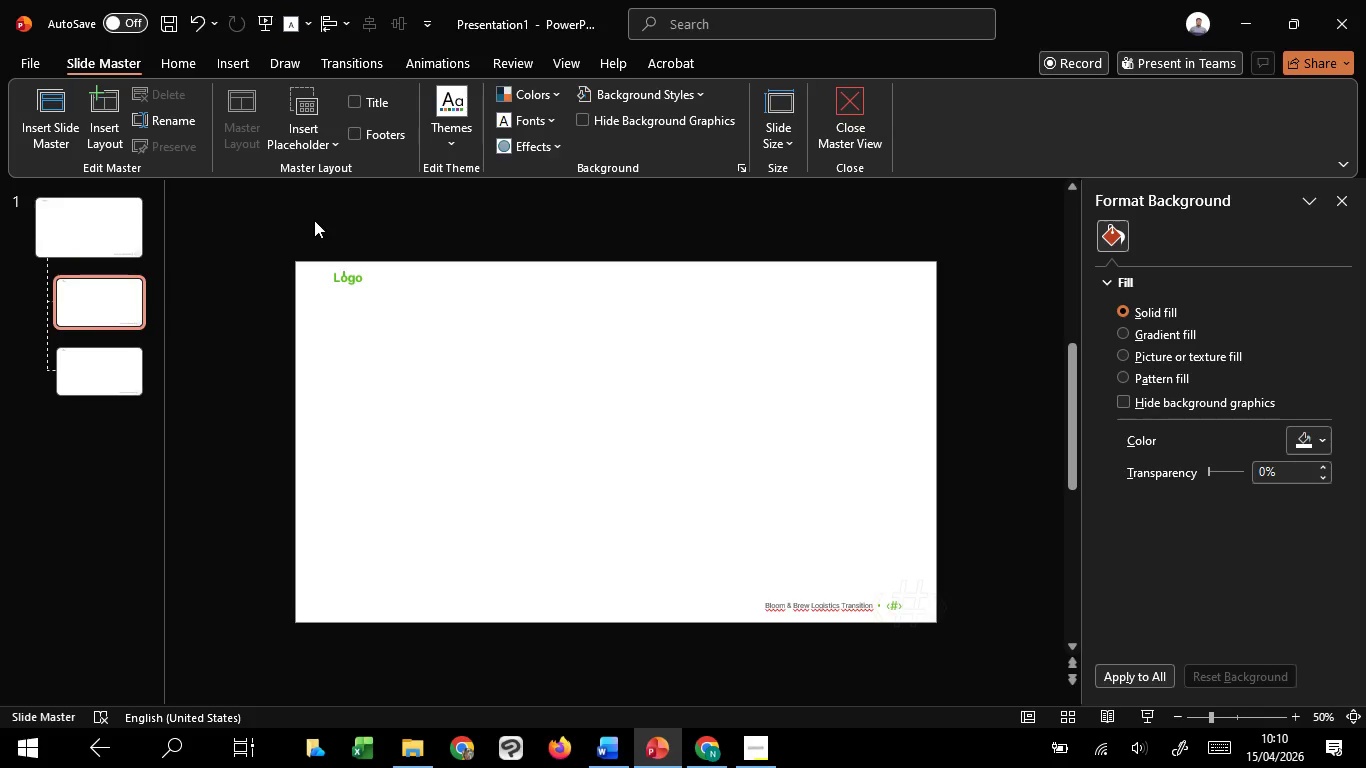 
left_click_drag(start_coordinate=[314, 220], to_coordinate=[442, 348])
 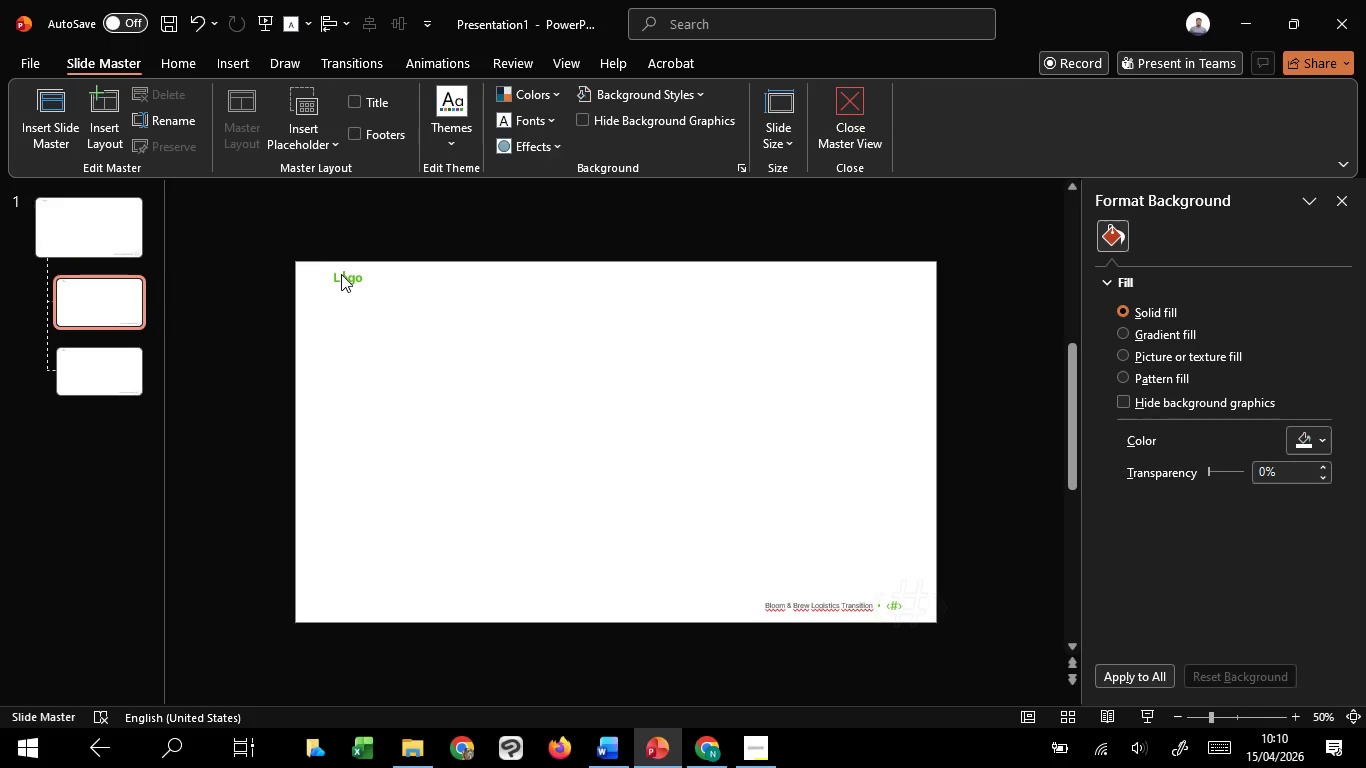 
left_click([341, 274])
 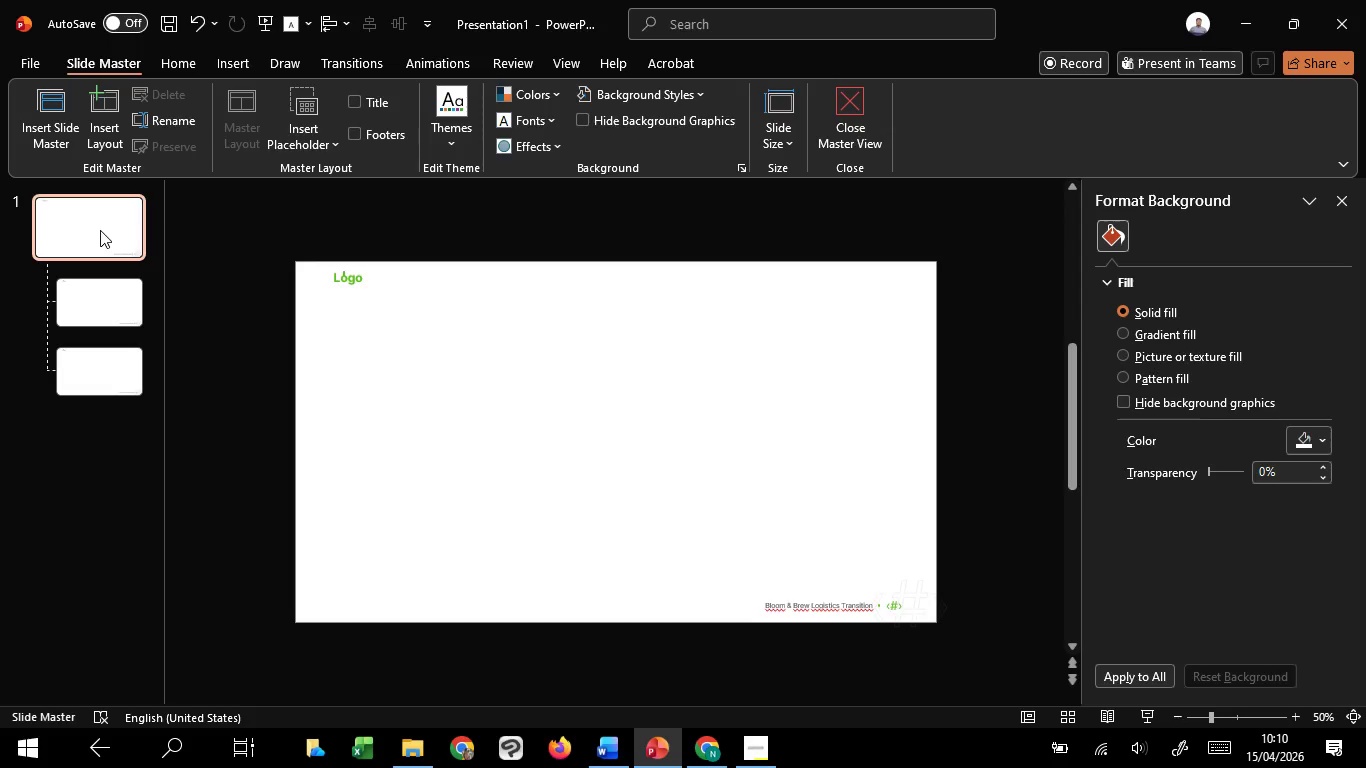 
left_click([100, 230])
 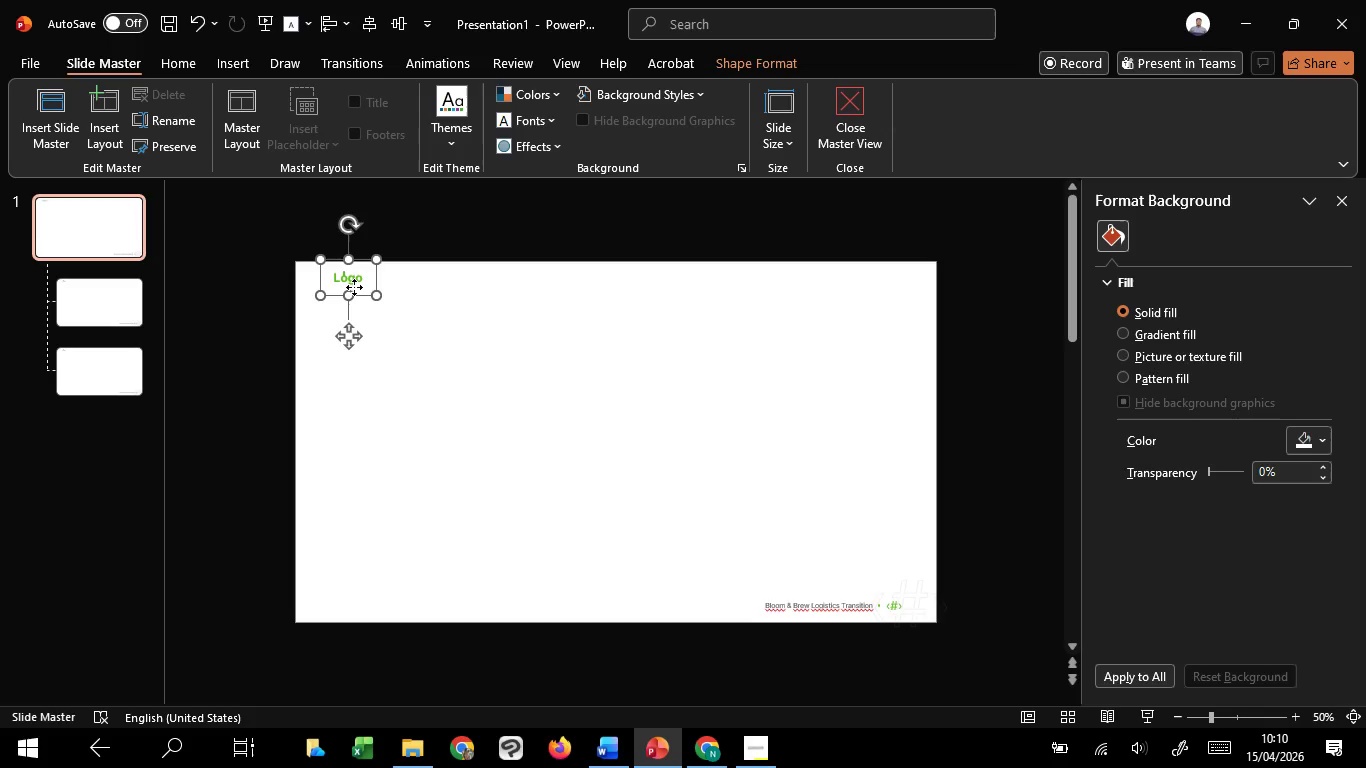 
left_click([354, 287])
 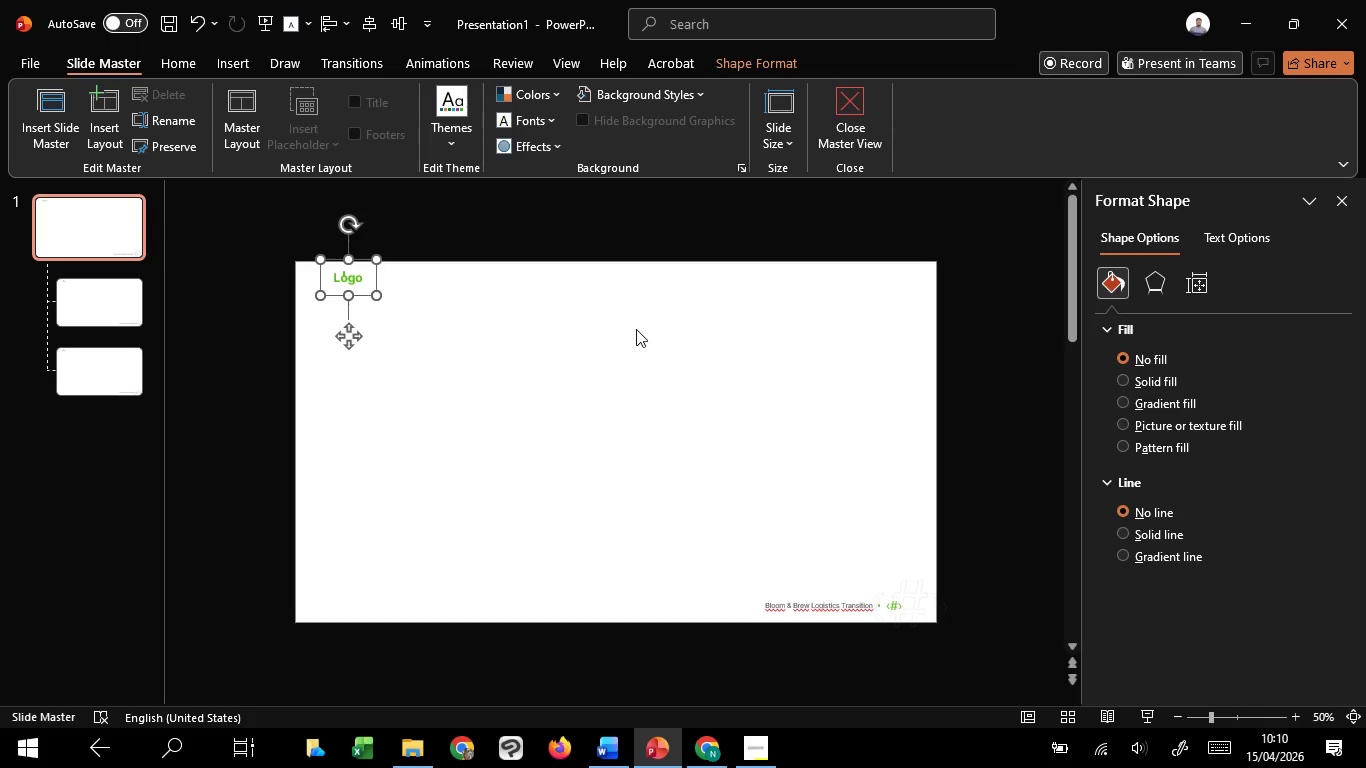 
key(Control+C)
 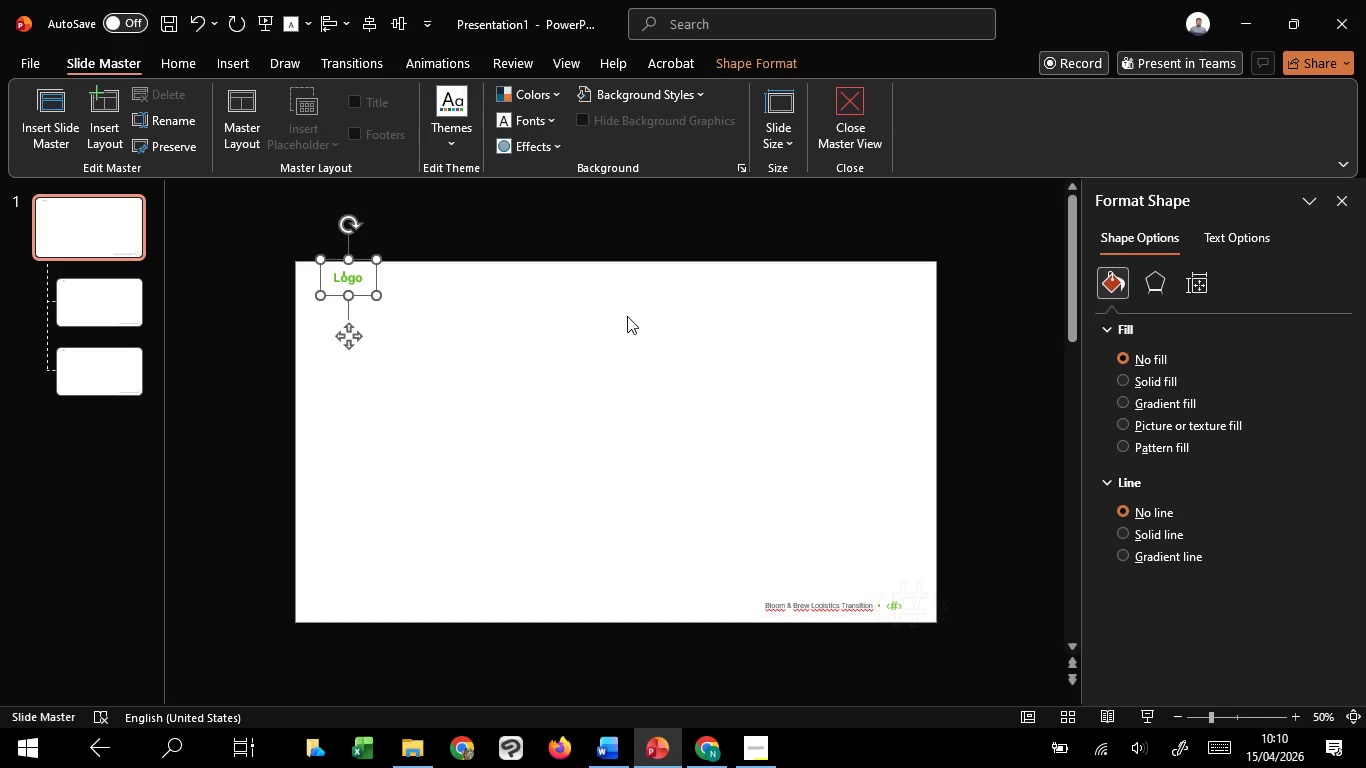 
key(Control+C)
 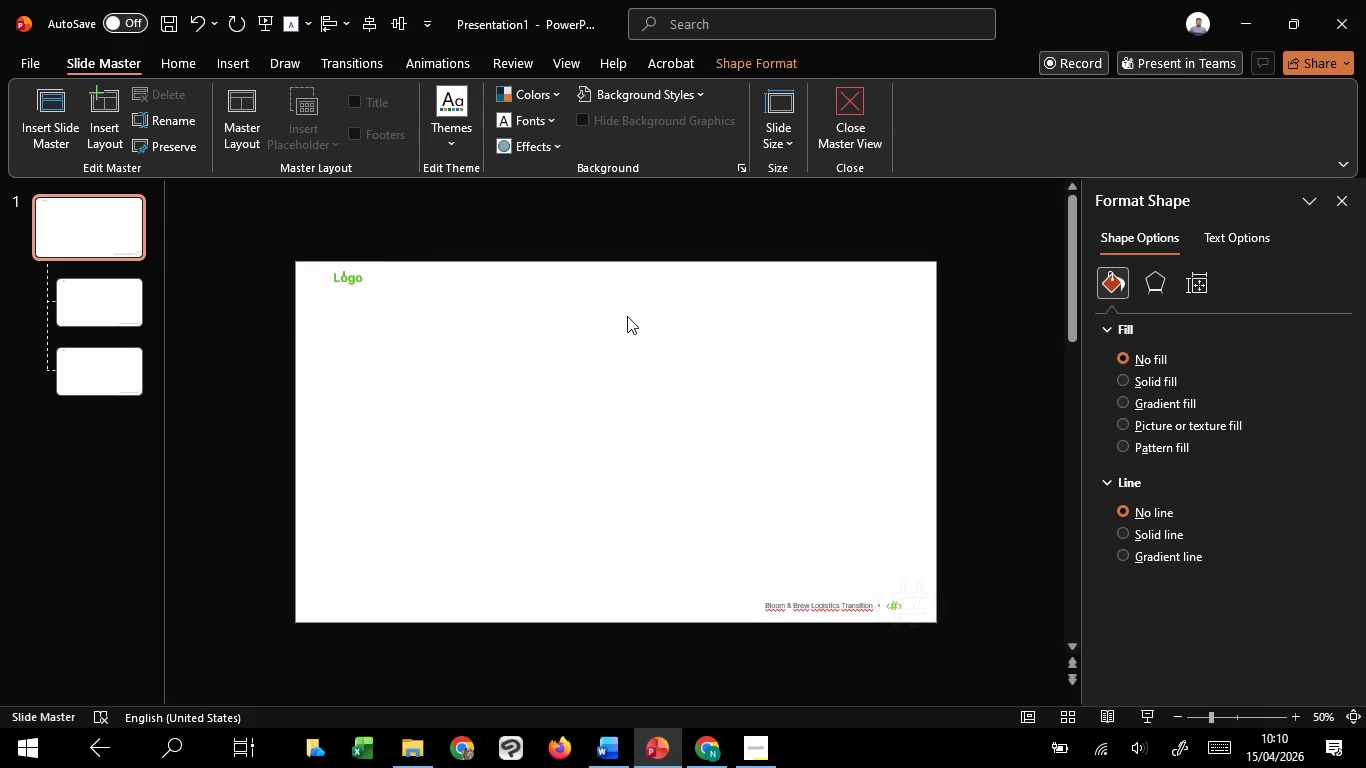 
key(Control+C)
 